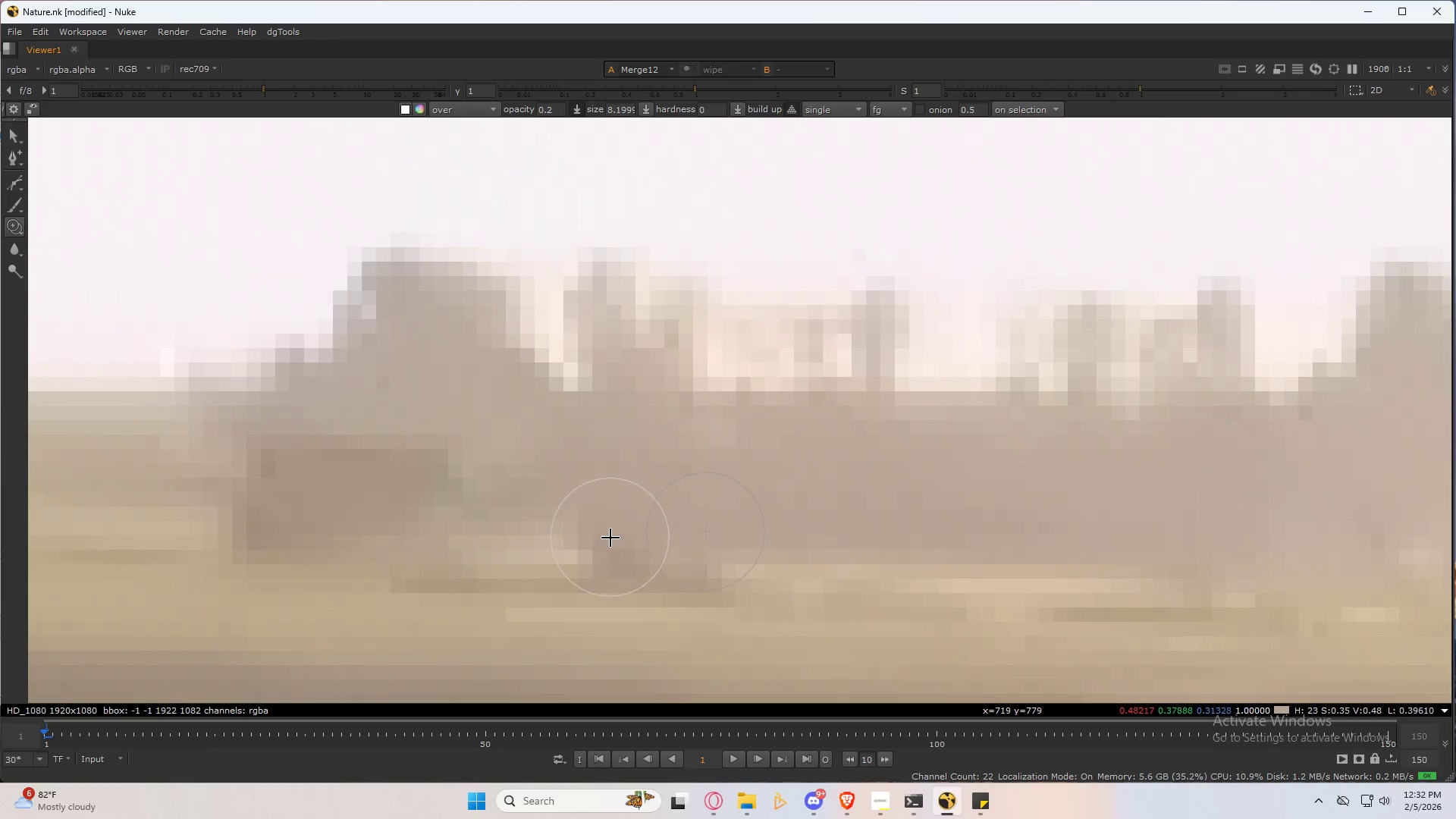 
left_click_drag(start_coordinate=[604, 538], to_coordinate=[529, 528])
 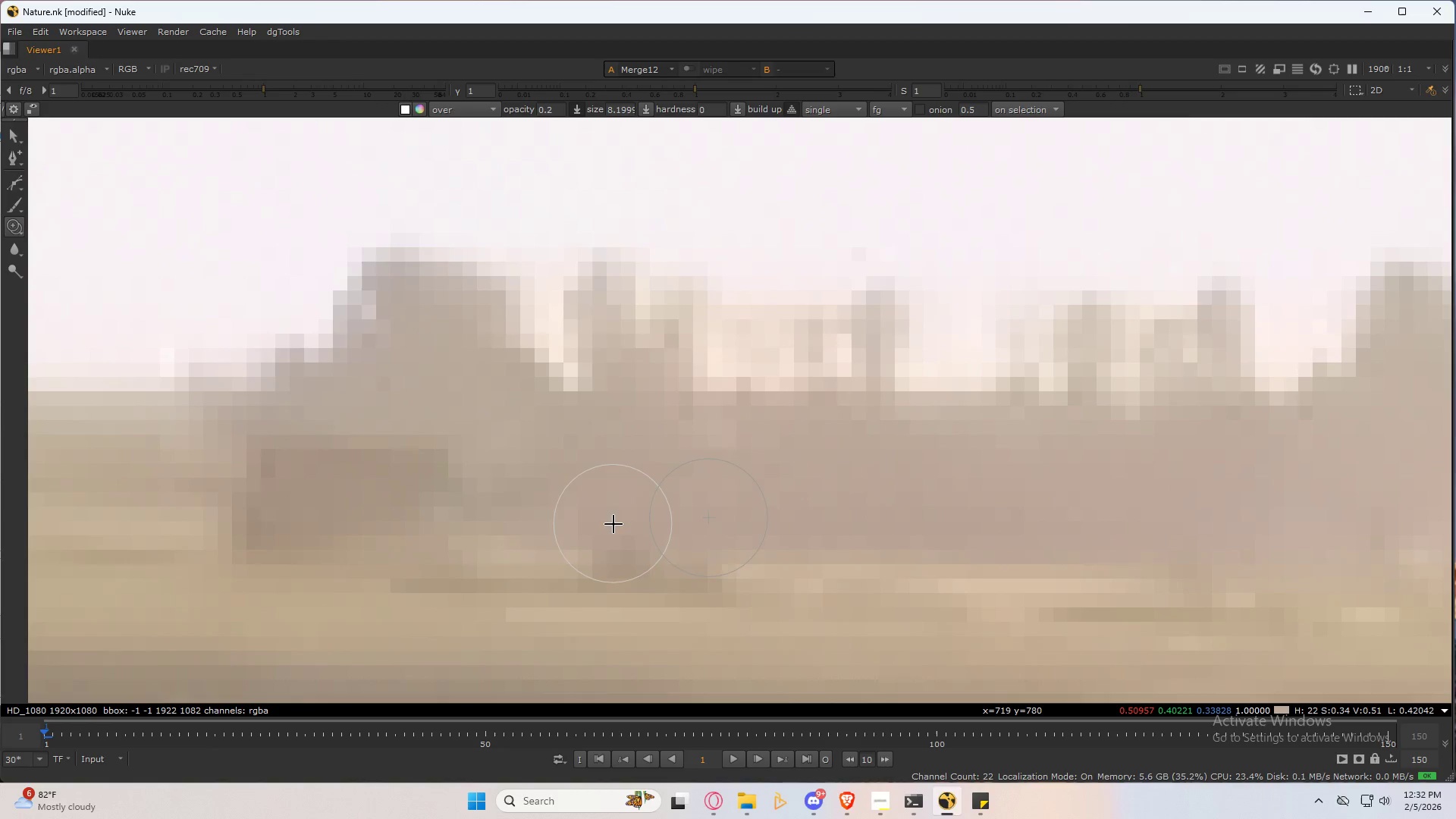 
left_click_drag(start_coordinate=[613, 524], to_coordinate=[543, 506])
 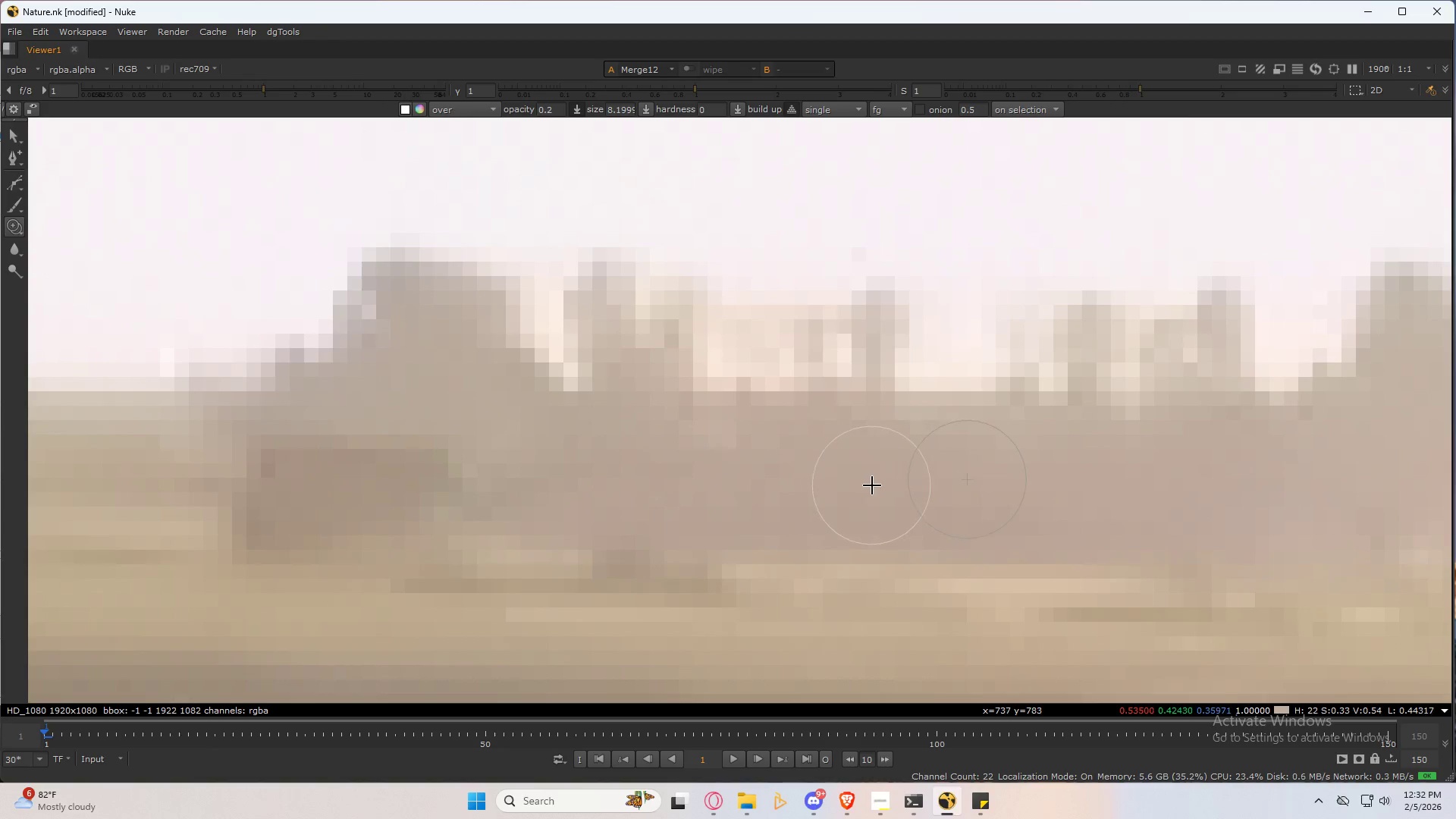 
key(3)
 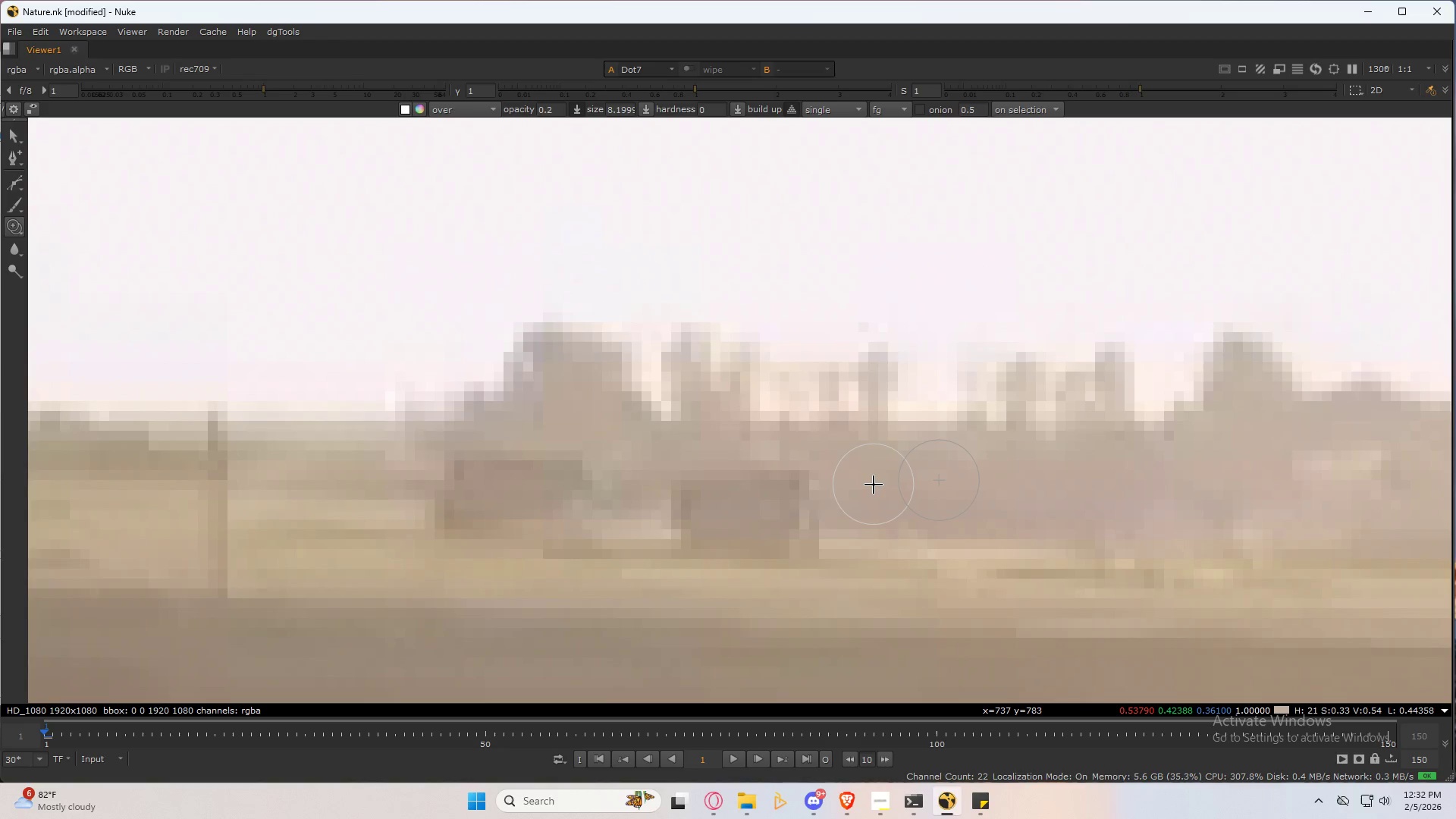 
scroll: coordinate [874, 485], scroll_direction: down, amount: 2.0
 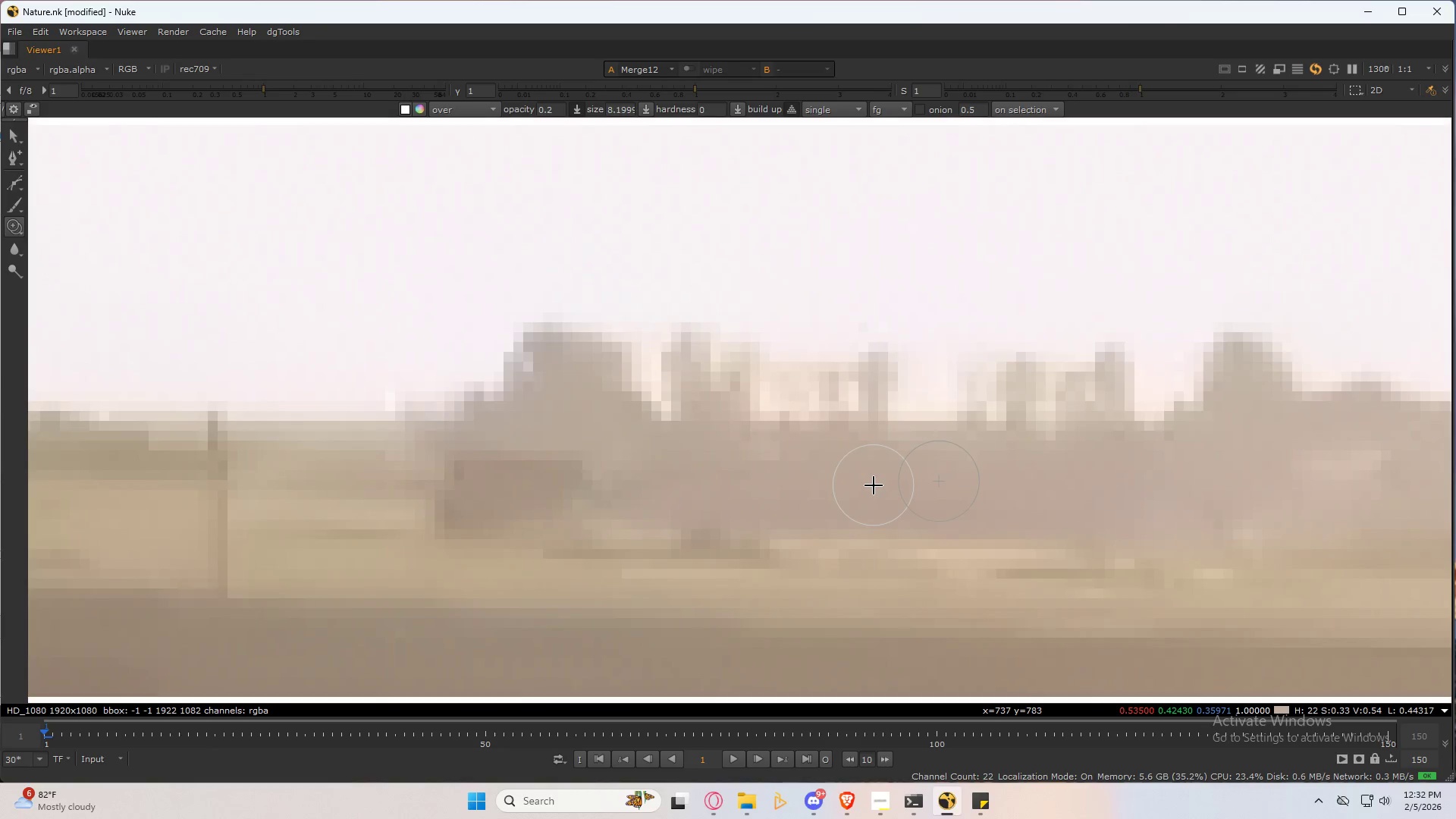 
type(23232)
 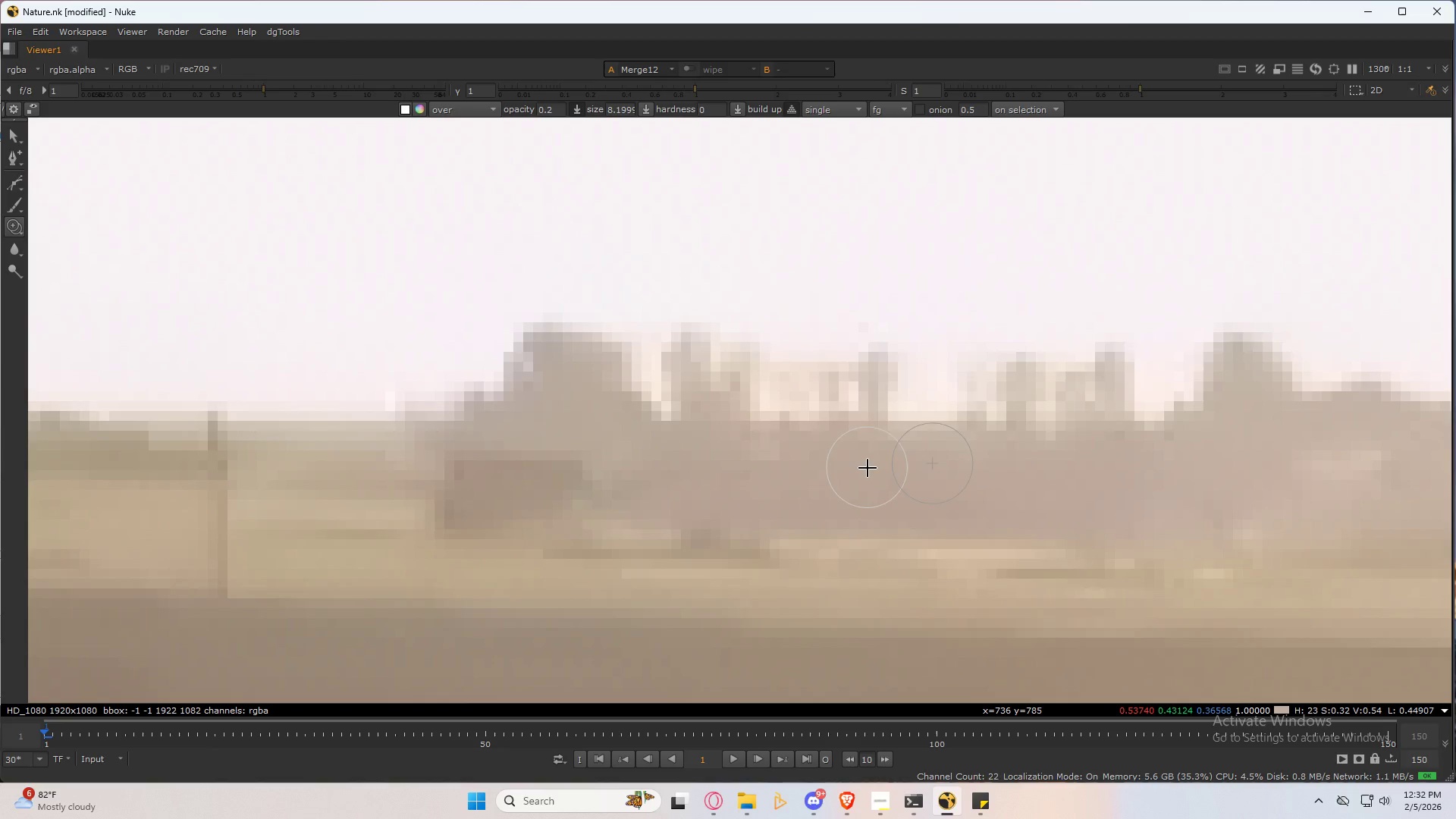 
type(3232)
 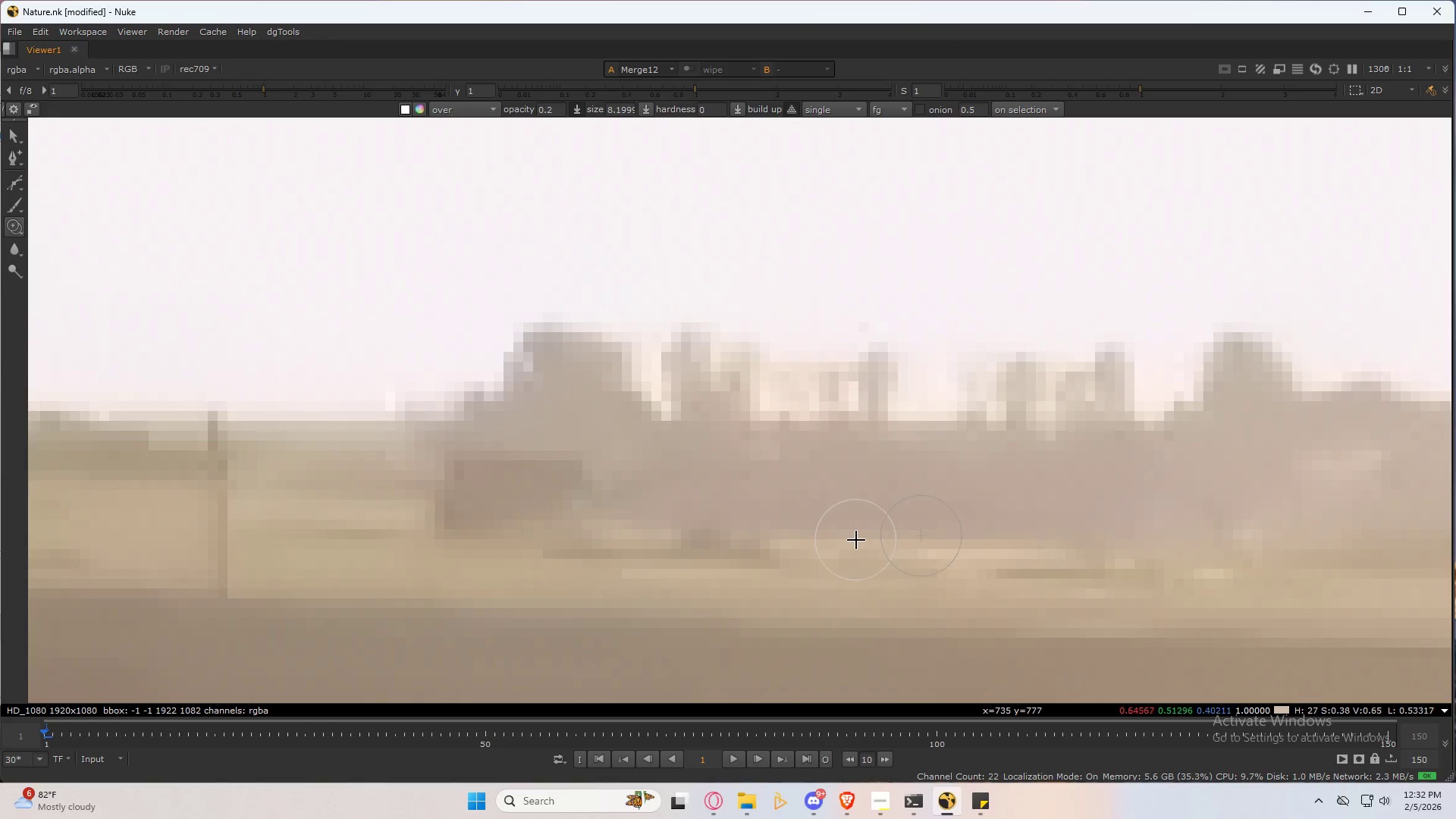 
scroll: coordinate [871, 564], scroll_direction: up, amount: 3.0
 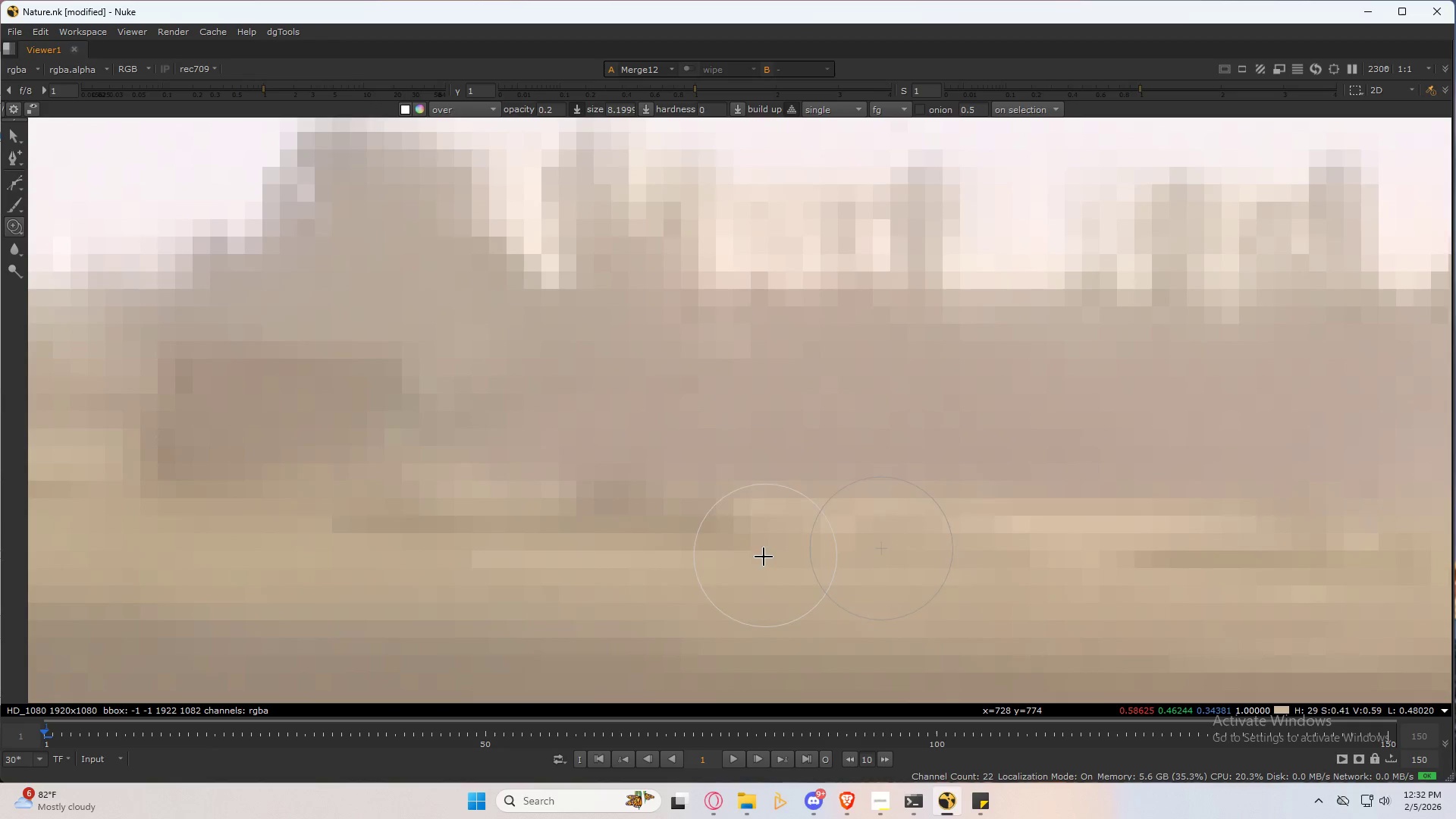 
hold_key(key=ControlLeft, duration=1.5)
left_click_drag(start_coordinate=[649, 576], to_coordinate=[714, 541])
 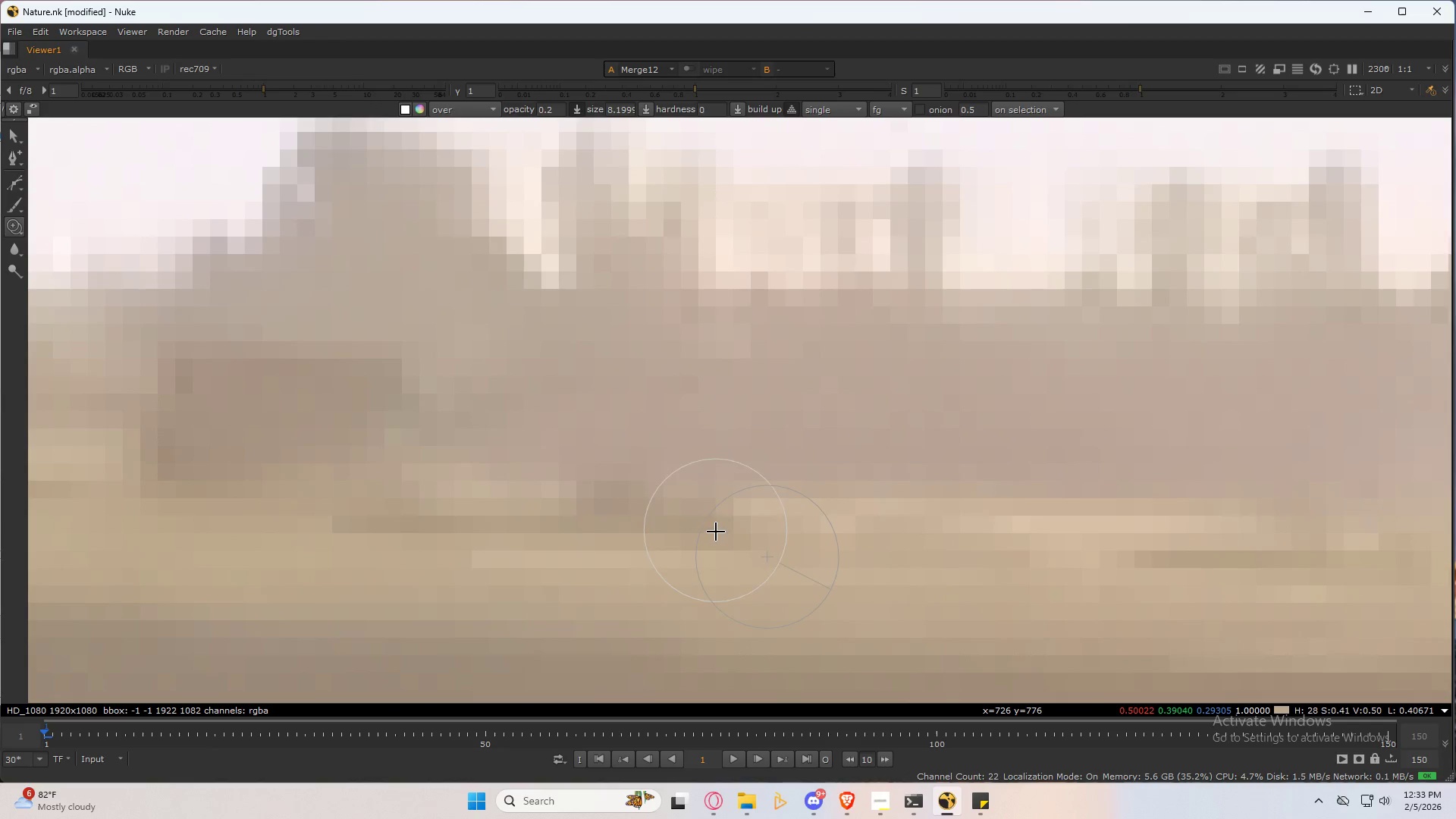 
hold_key(key=ControlLeft, duration=0.81)
 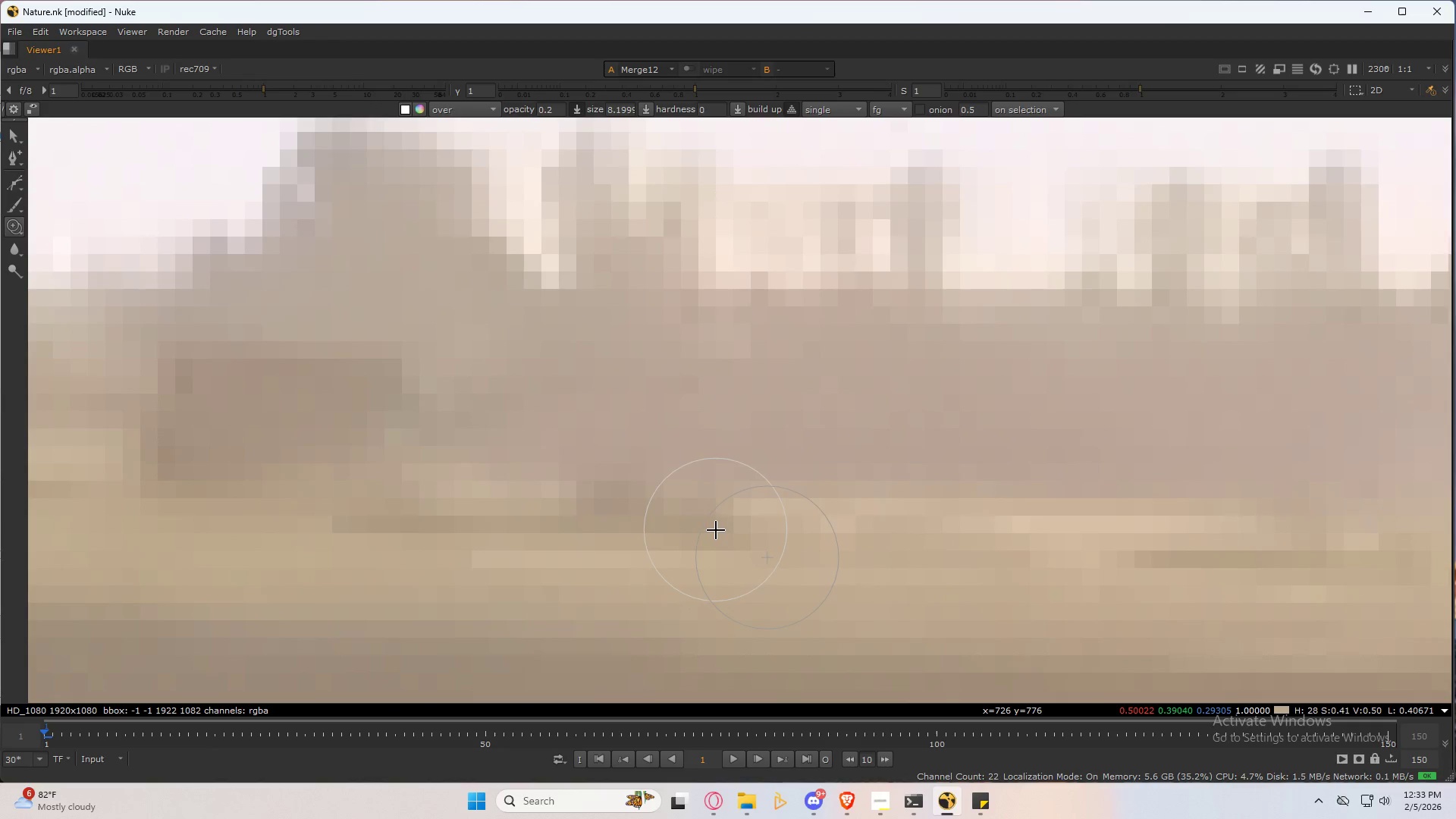 
hold_key(key=ControlLeft, duration=0.48)
left_click_drag(start_coordinate=[716, 529], to_coordinate=[714, 555])
 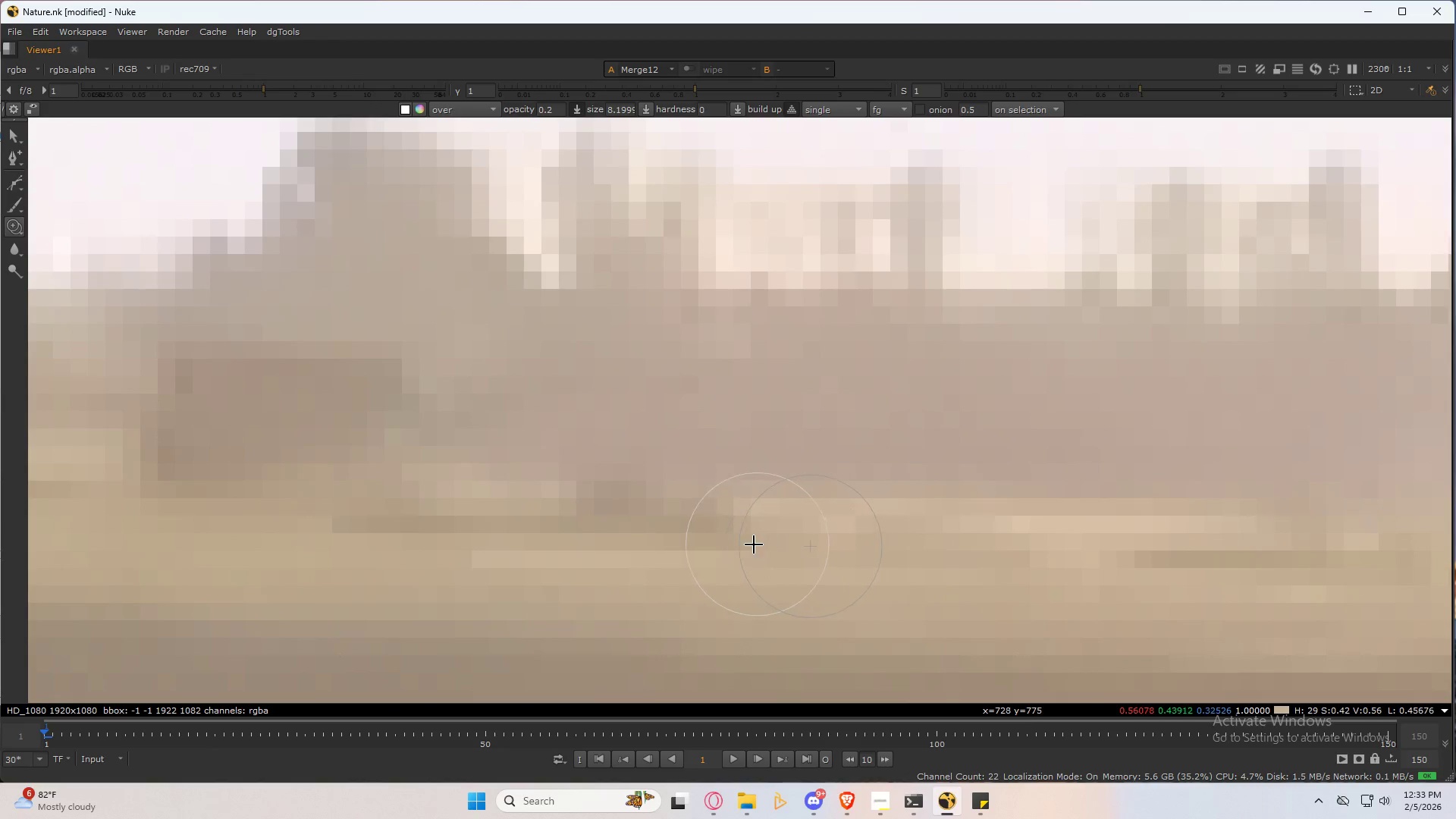 
left_click_drag(start_coordinate=[748, 544], to_coordinate=[790, 516])
 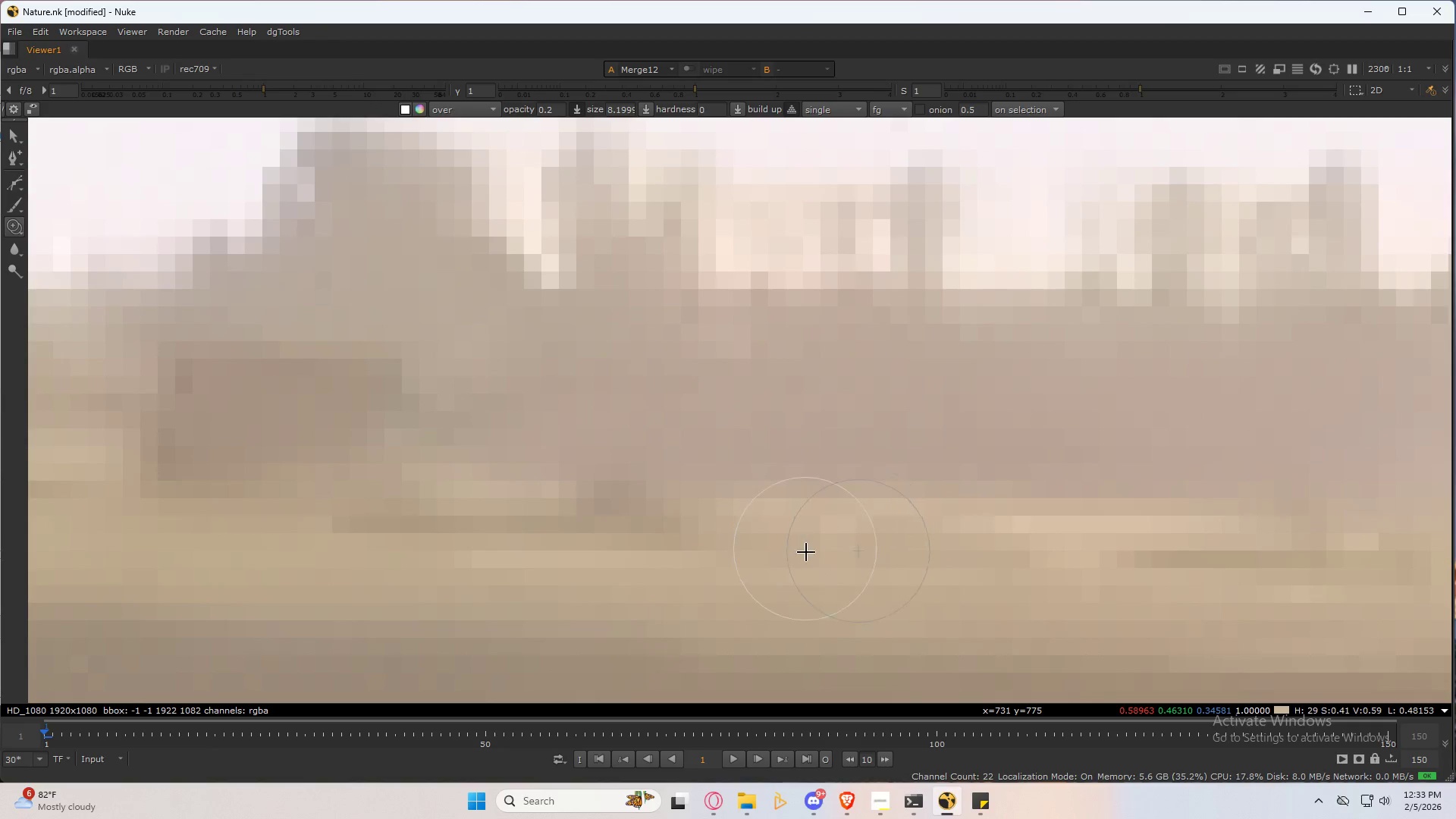 
left_click_drag(start_coordinate=[845, 563], to_coordinate=[1006, 538])
 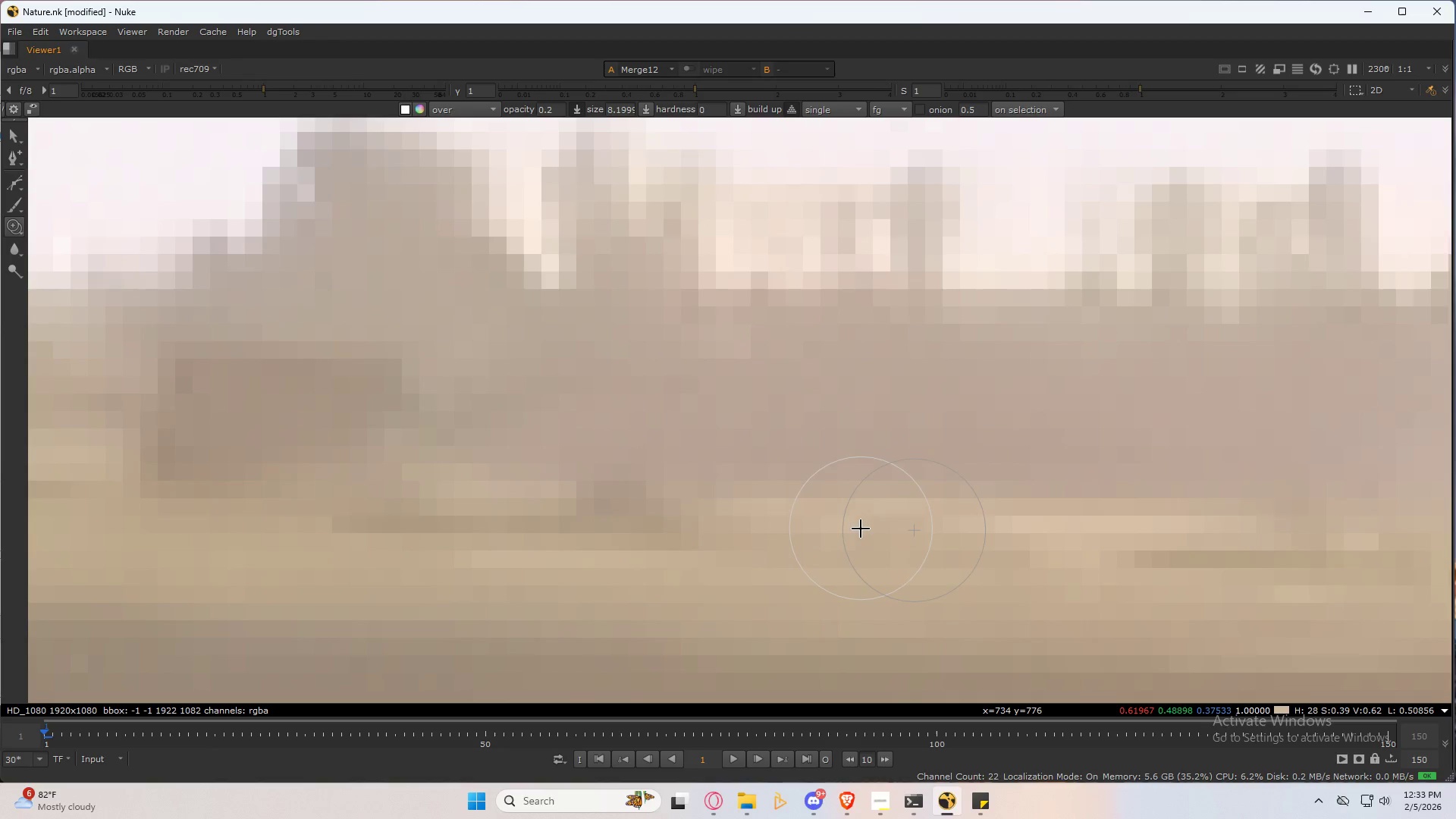 
scroll: coordinate [581, 513], scroll_direction: up, amount: 1.0
 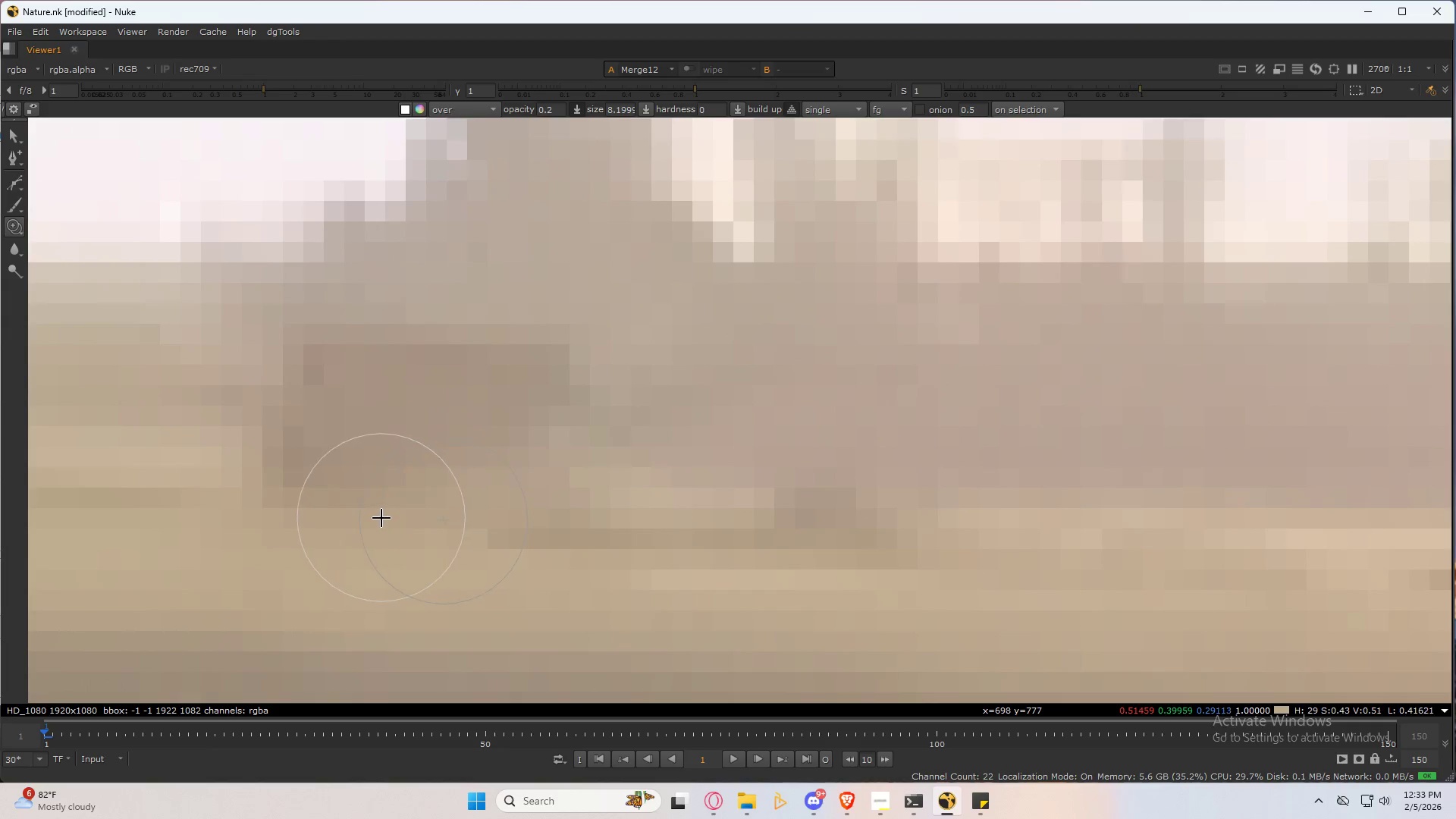 
hold_key(key=ControlLeft, duration=1.33)
left_click_drag(start_coordinate=[331, 540], to_coordinate=[480, 538])
 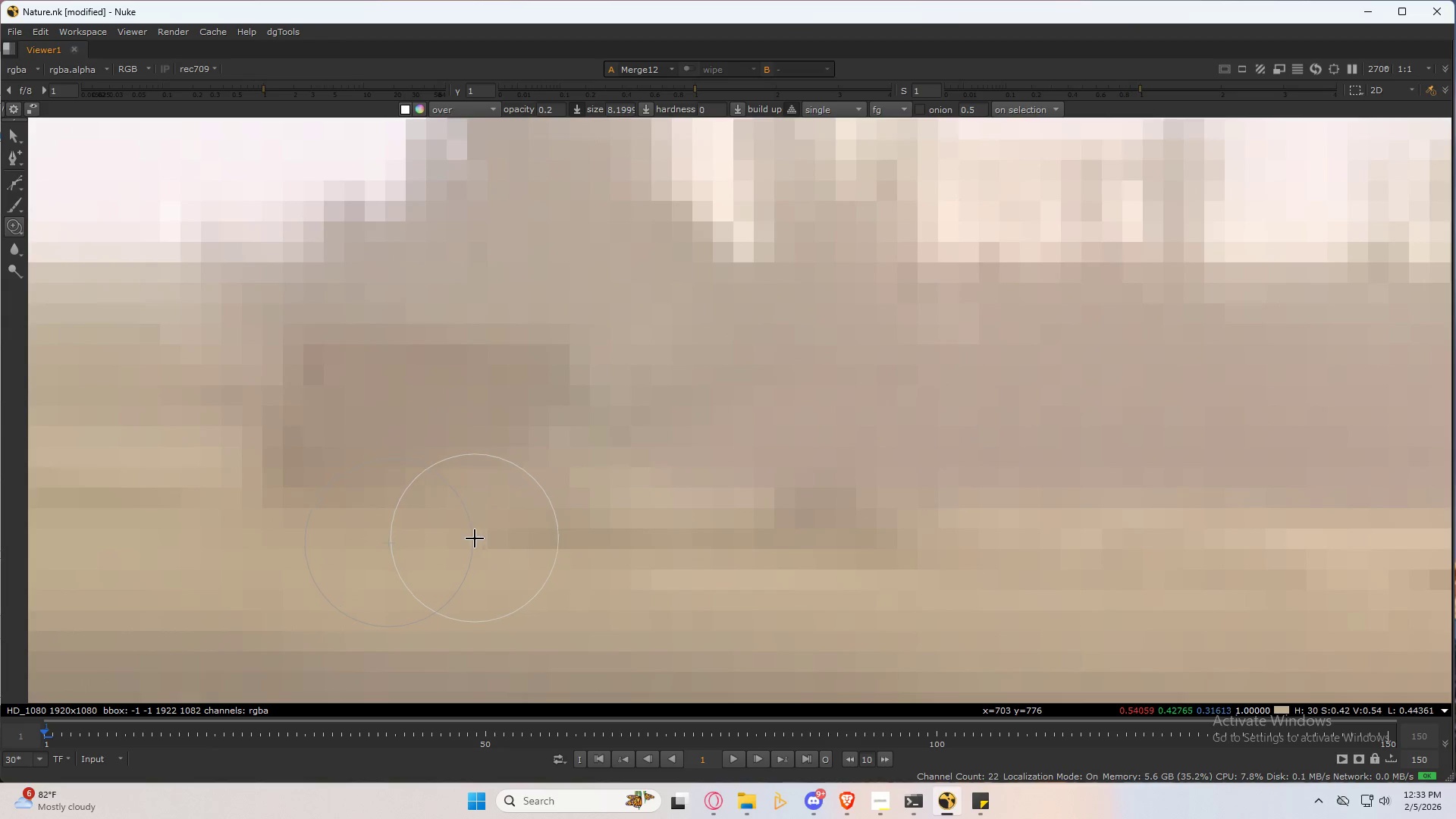 
left_click_drag(start_coordinate=[479, 538], to_coordinate=[528, 537])
 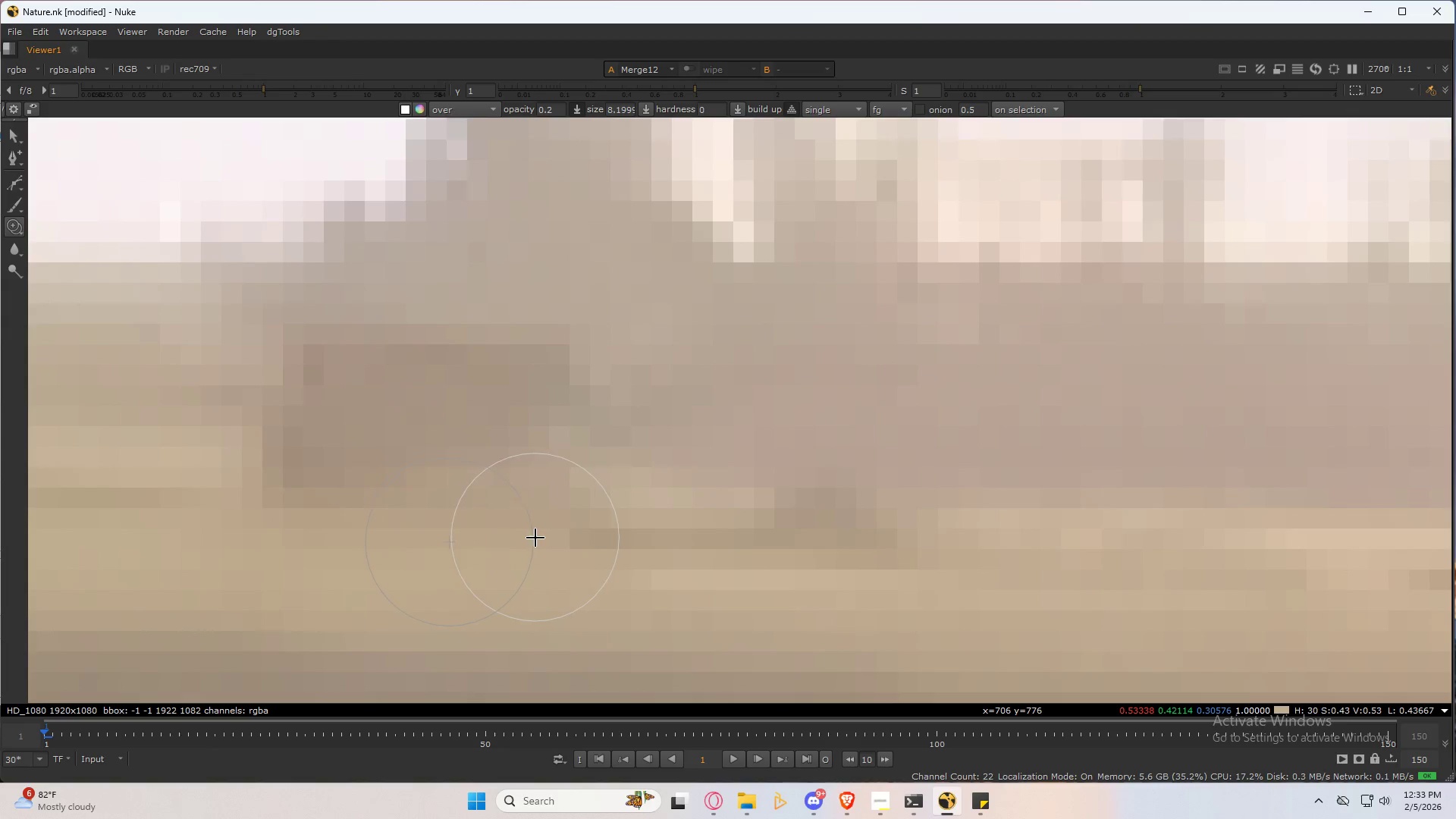 
left_click_drag(start_coordinate=[545, 538], to_coordinate=[617, 545])
 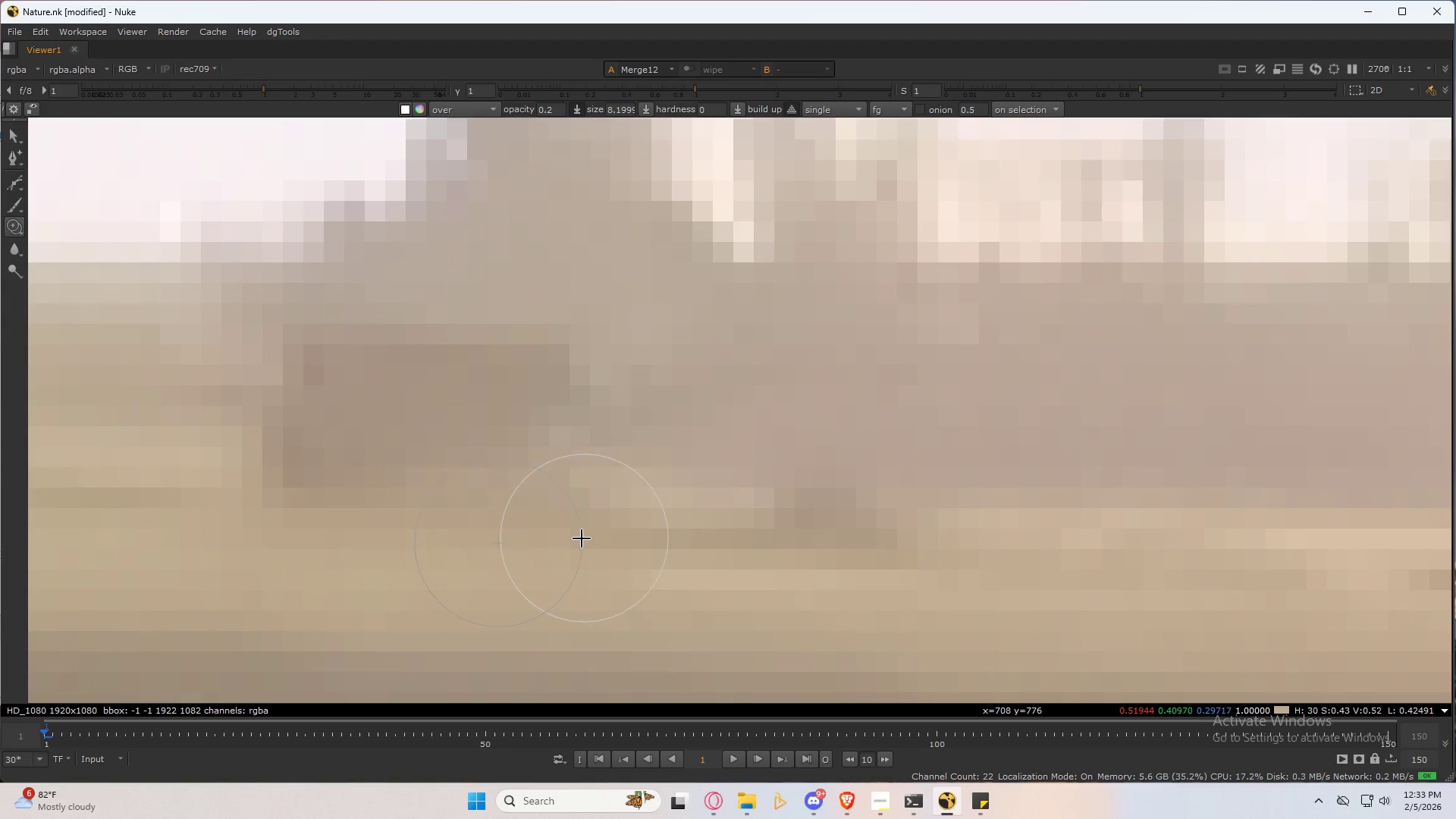 
left_click_drag(start_coordinate=[577, 539], to_coordinate=[651, 538])
 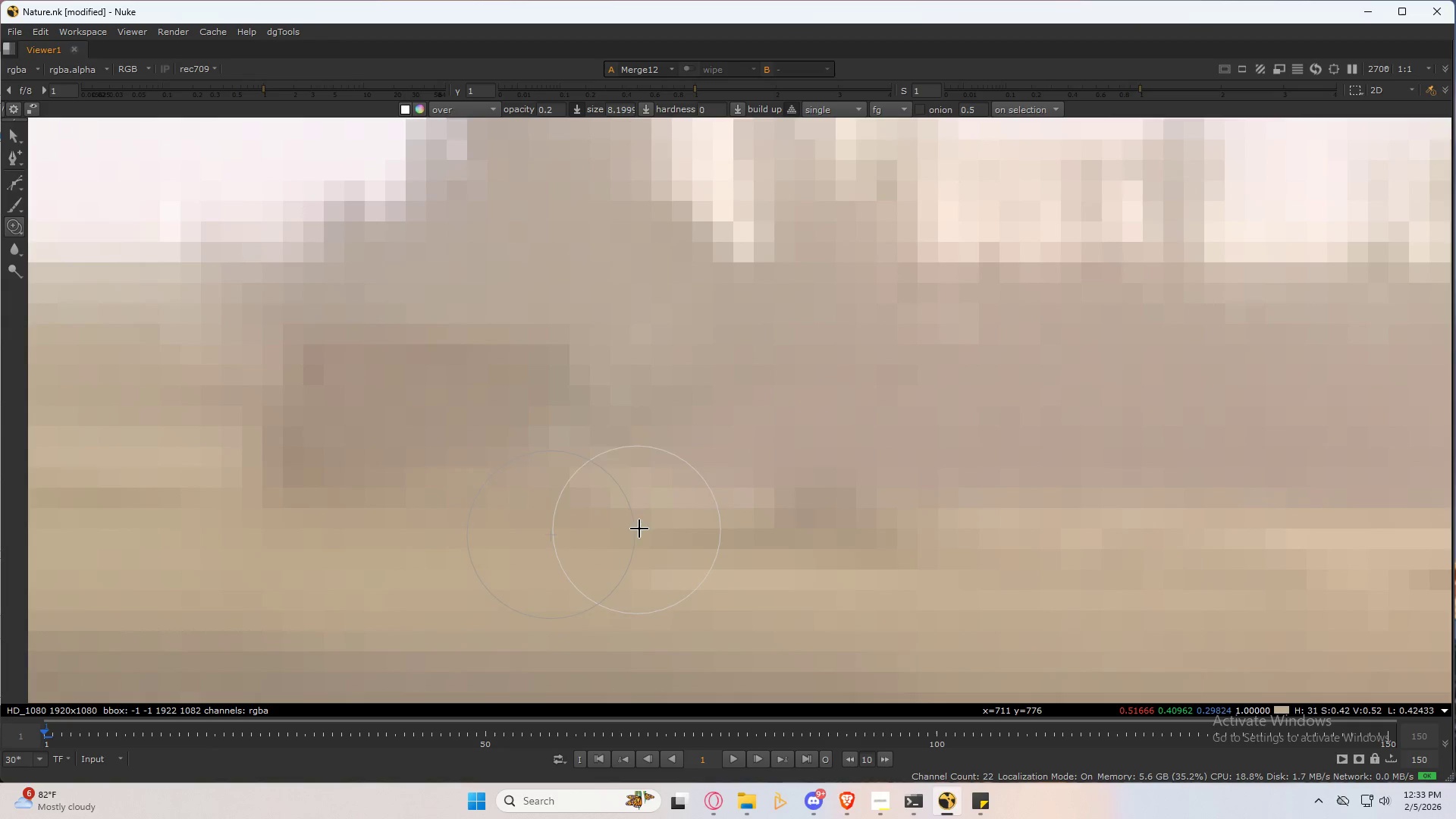 
hold_key(key=ControlLeft, duration=0.39)
left_click_drag(start_coordinate=[634, 538], to_coordinate=[669, 538])
 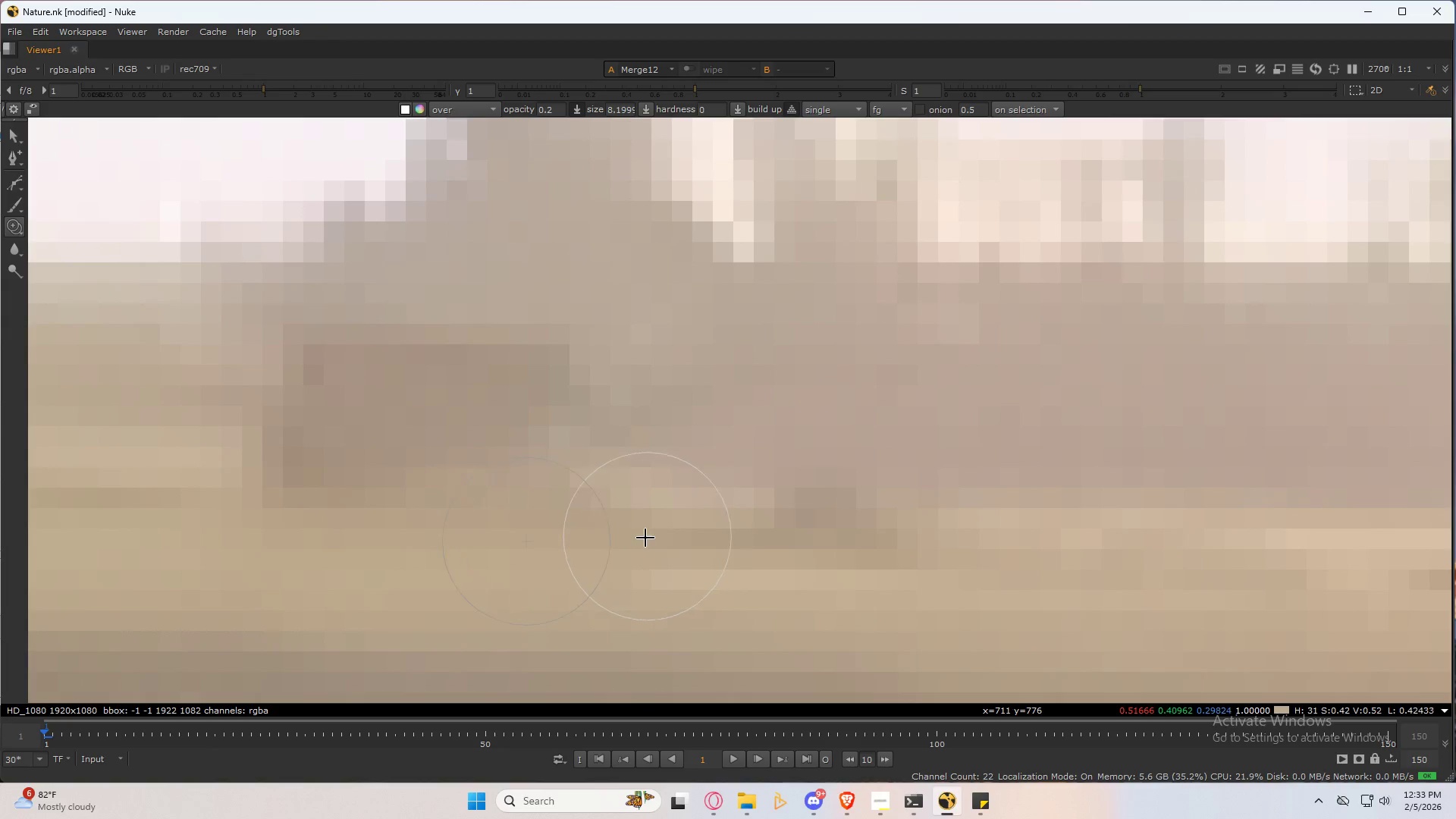 
left_click_drag(start_coordinate=[644, 541], to_coordinate=[672, 541])
 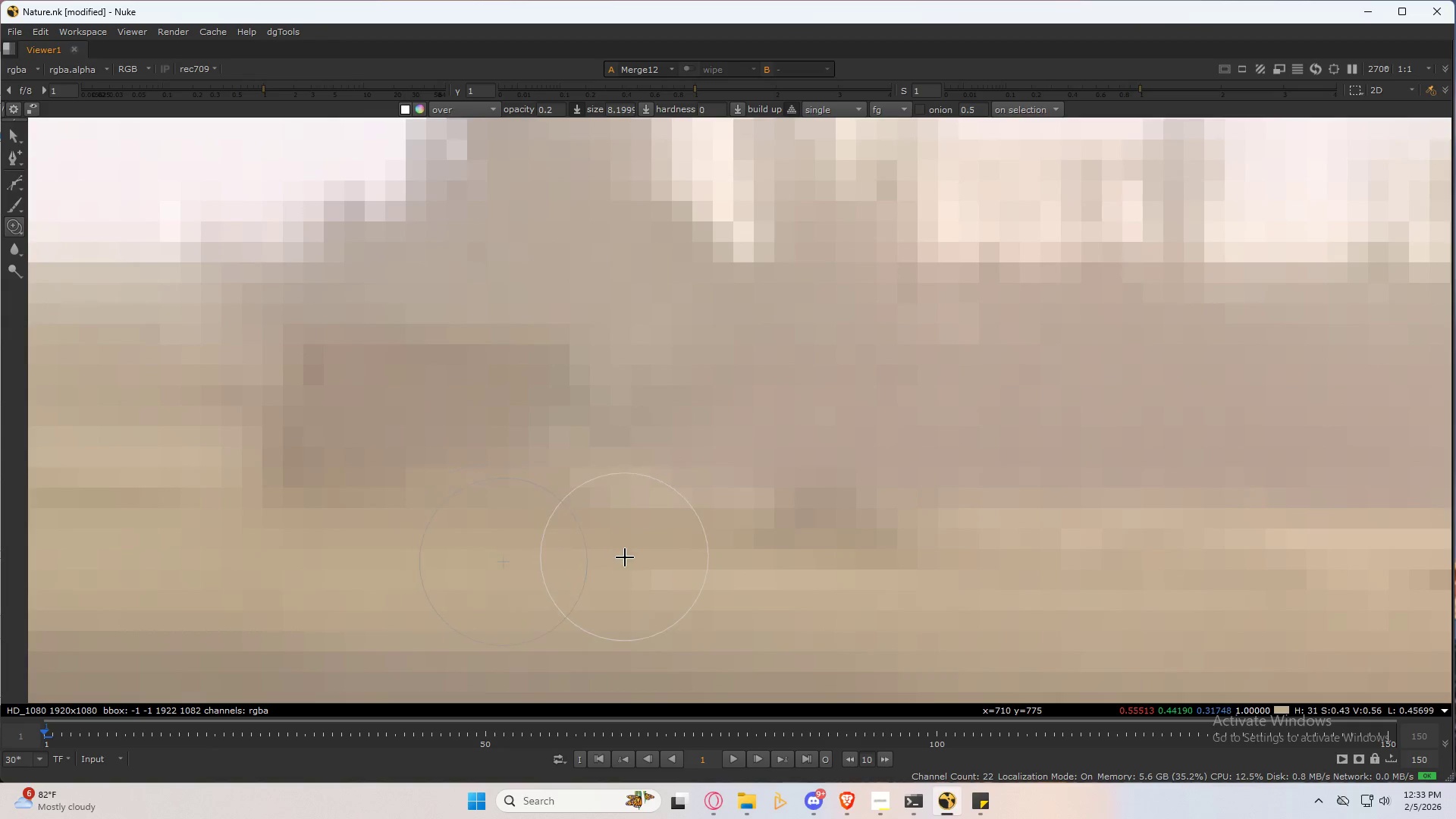 
key(Control+ControlLeft)
 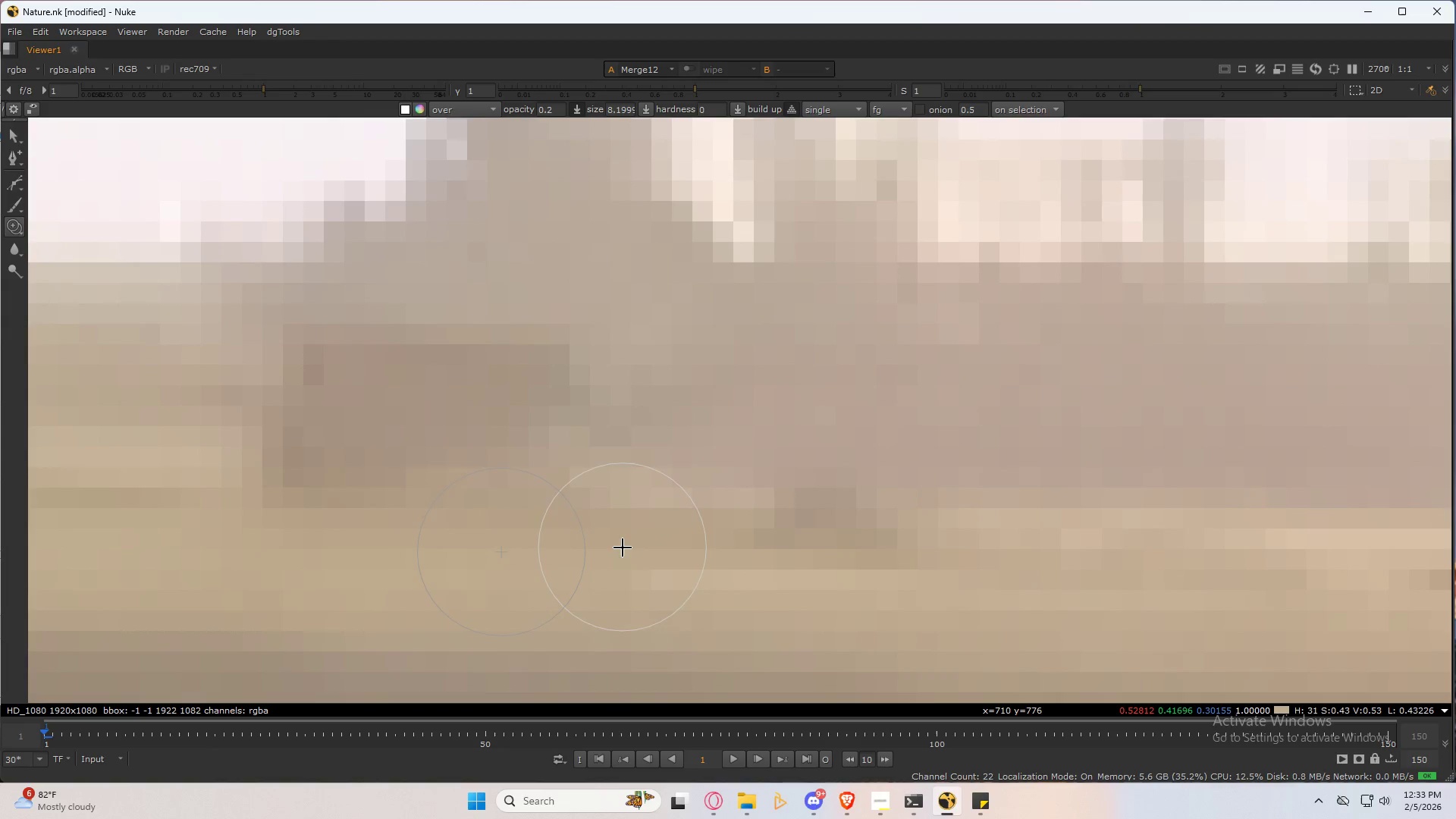 
left_click_drag(start_coordinate=[623, 548], to_coordinate=[635, 568])
 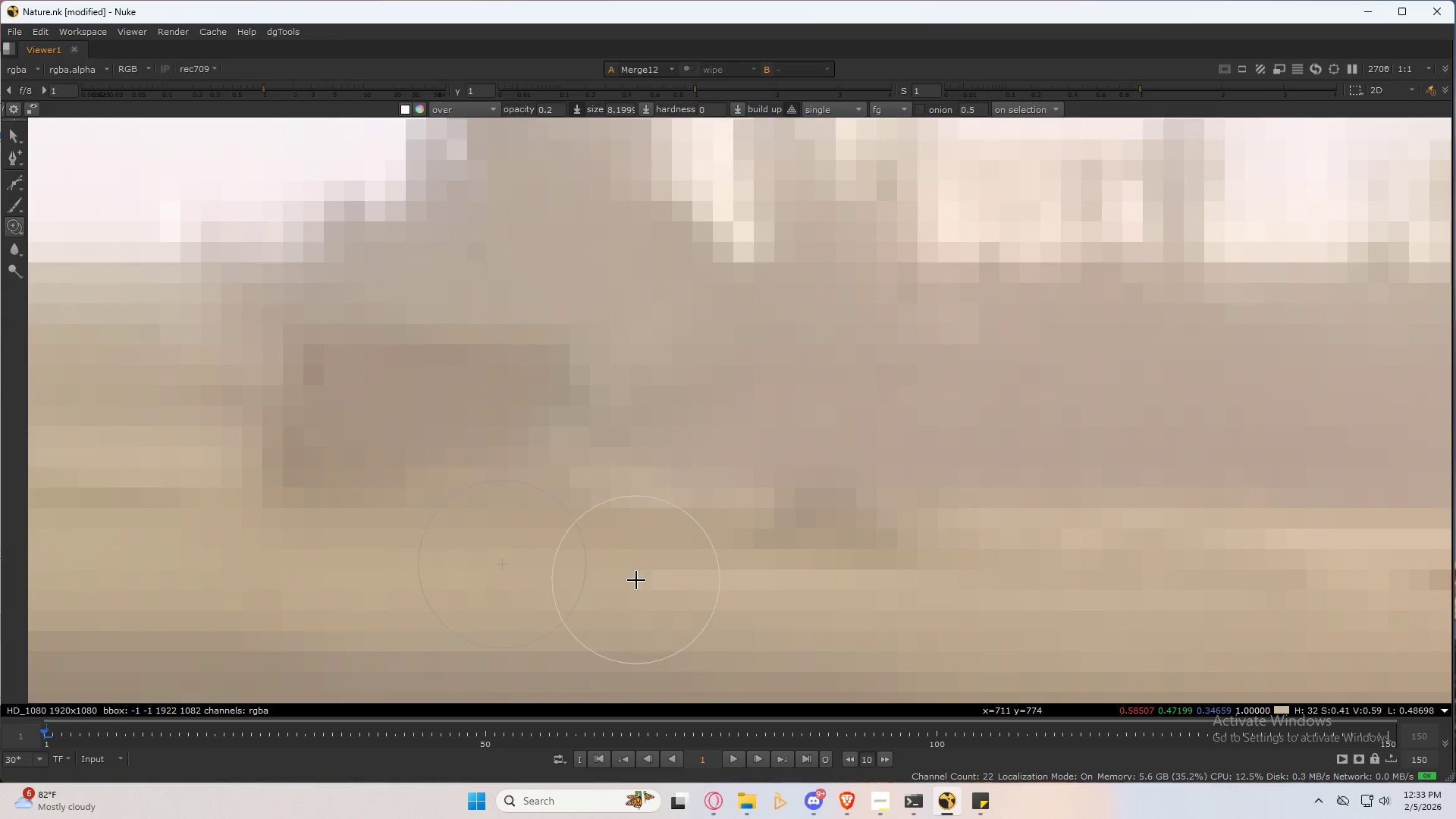 
left_click_drag(start_coordinate=[636, 580], to_coordinate=[716, 569])
 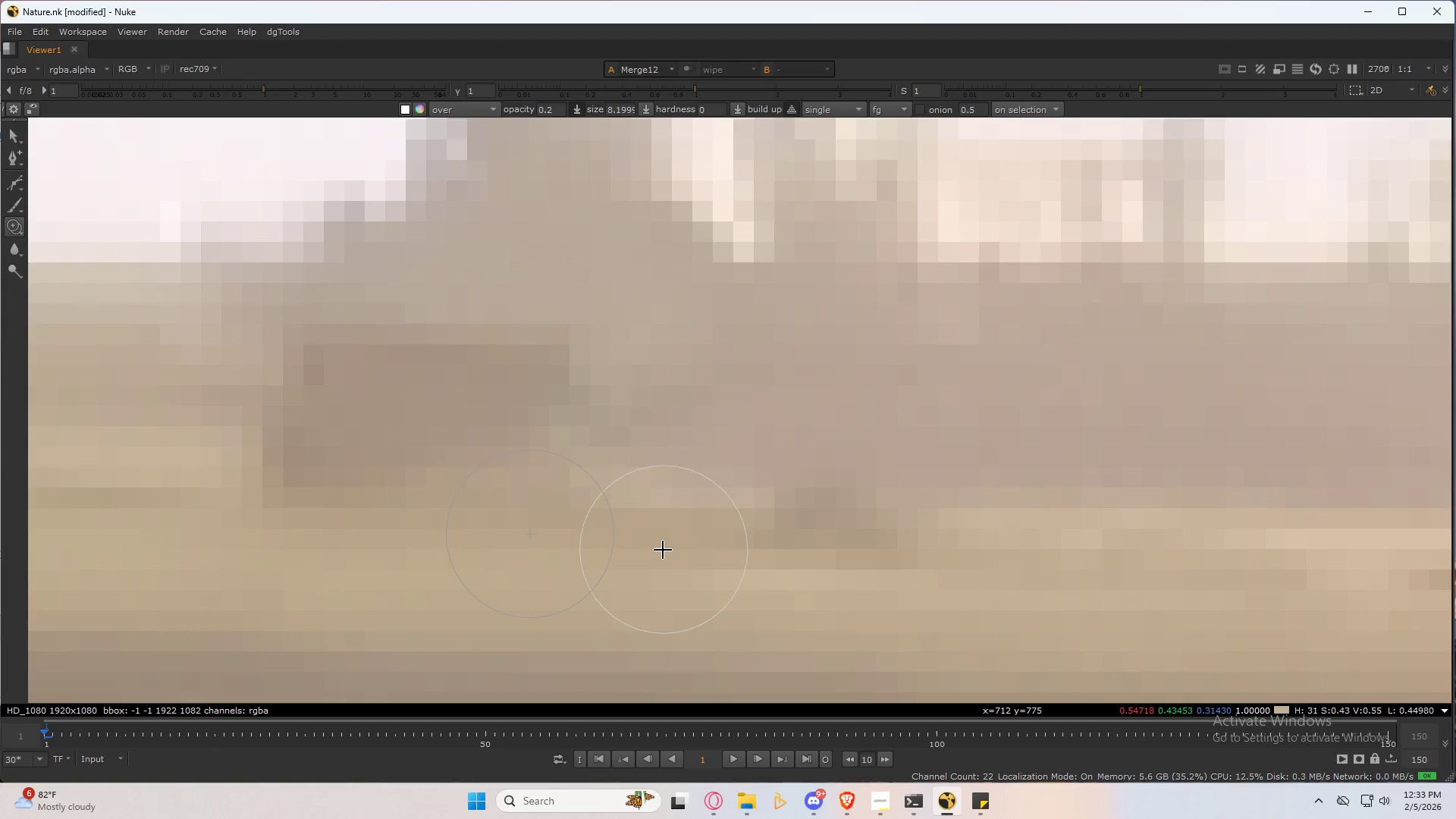 
key(Control+ControlLeft)
 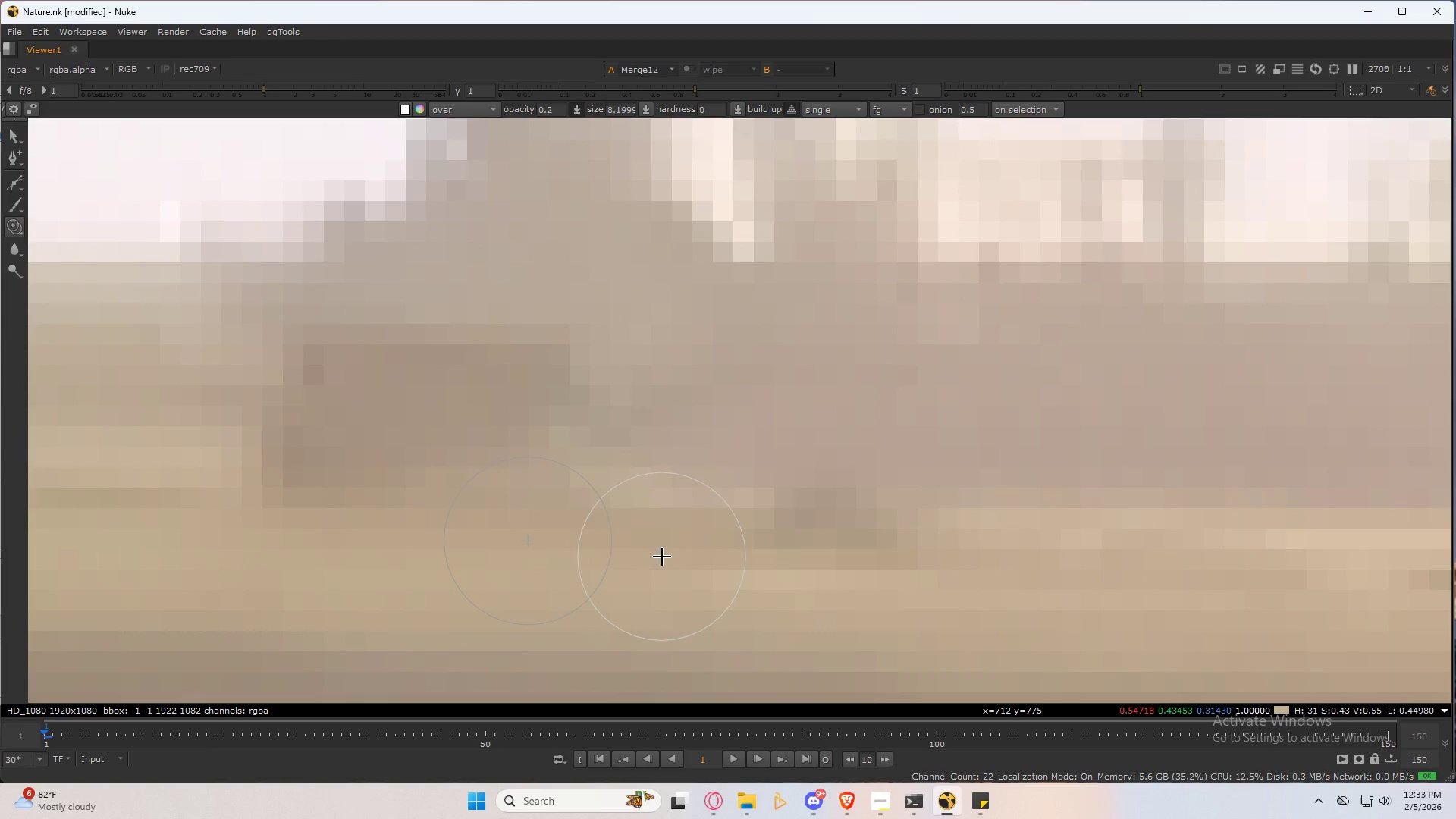 
left_click_drag(start_coordinate=[662, 557], to_coordinate=[693, 565])
 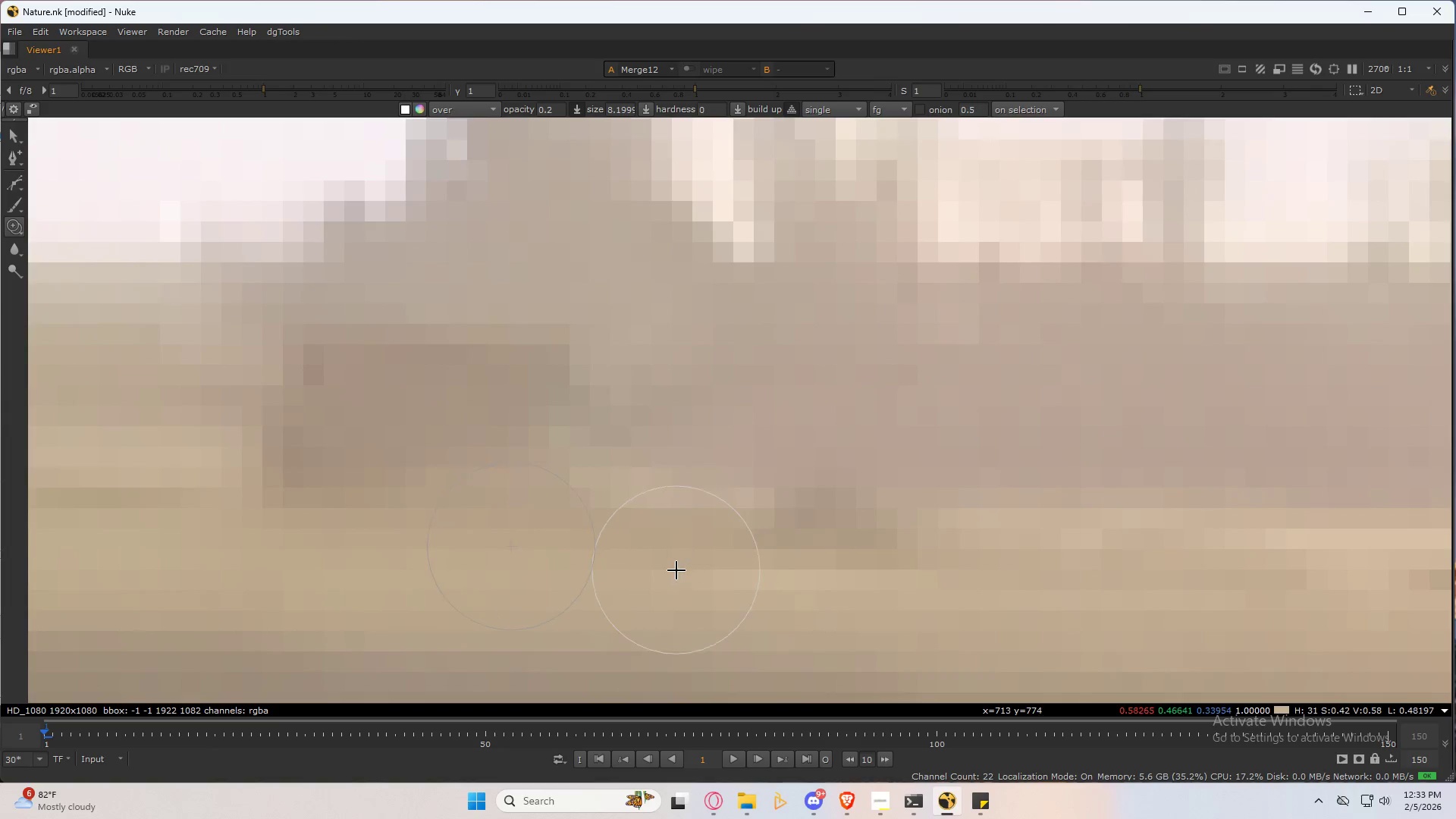 
left_click_drag(start_coordinate=[685, 576], to_coordinate=[774, 576])
 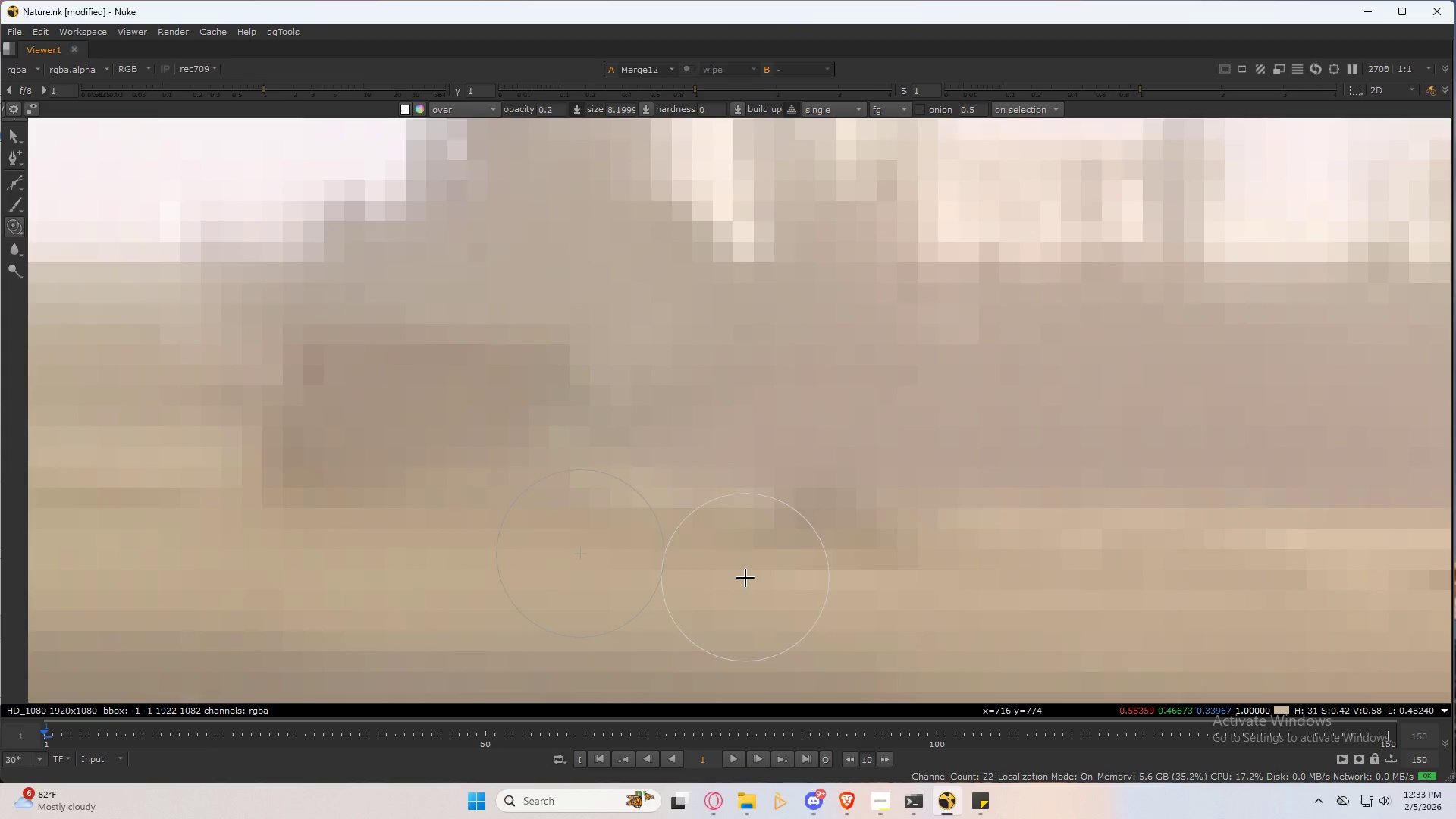 
left_click_drag(start_coordinate=[749, 579], to_coordinate=[878, 566])
 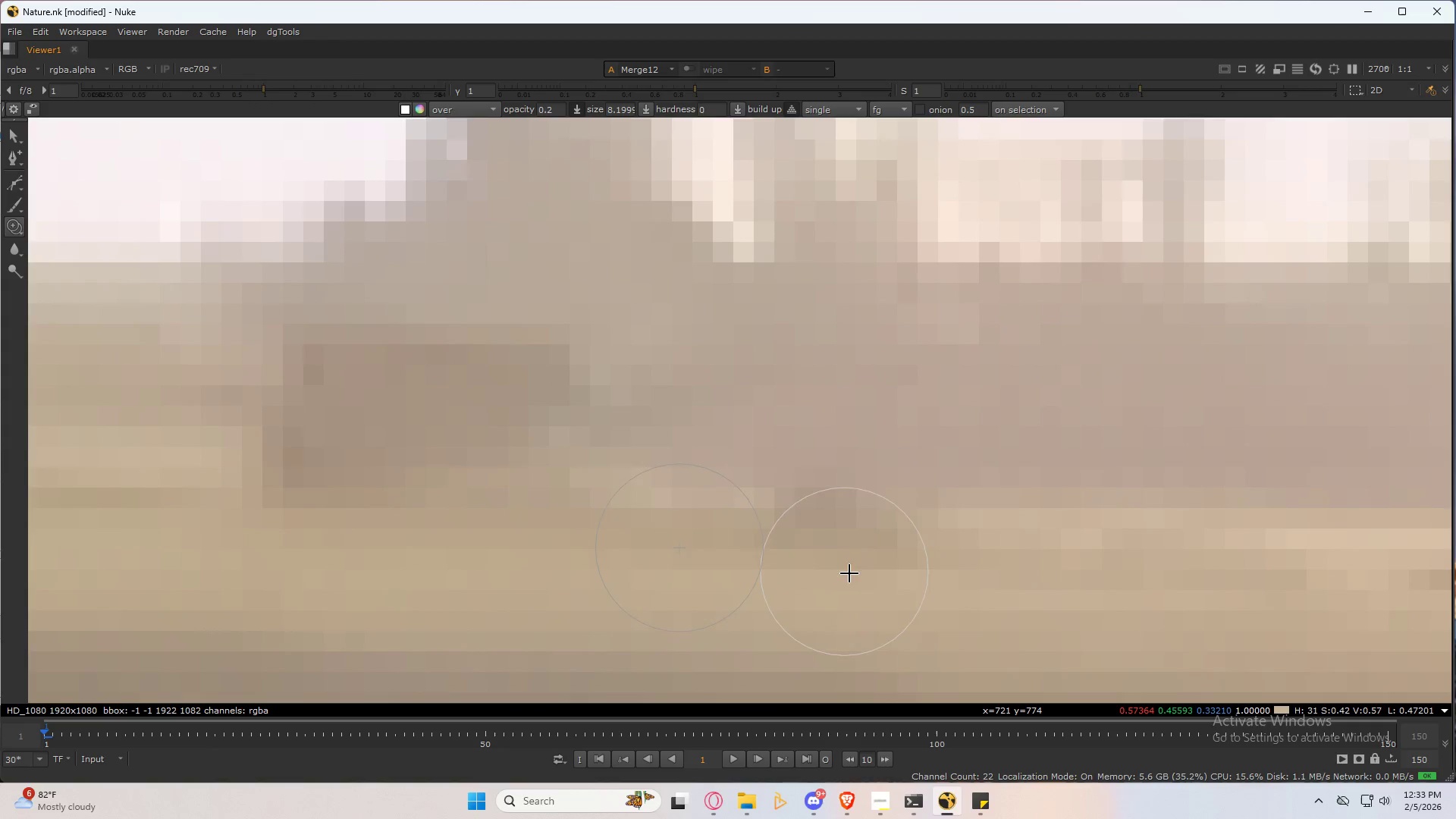 
left_click_drag(start_coordinate=[858, 576], to_coordinate=[918, 573])
 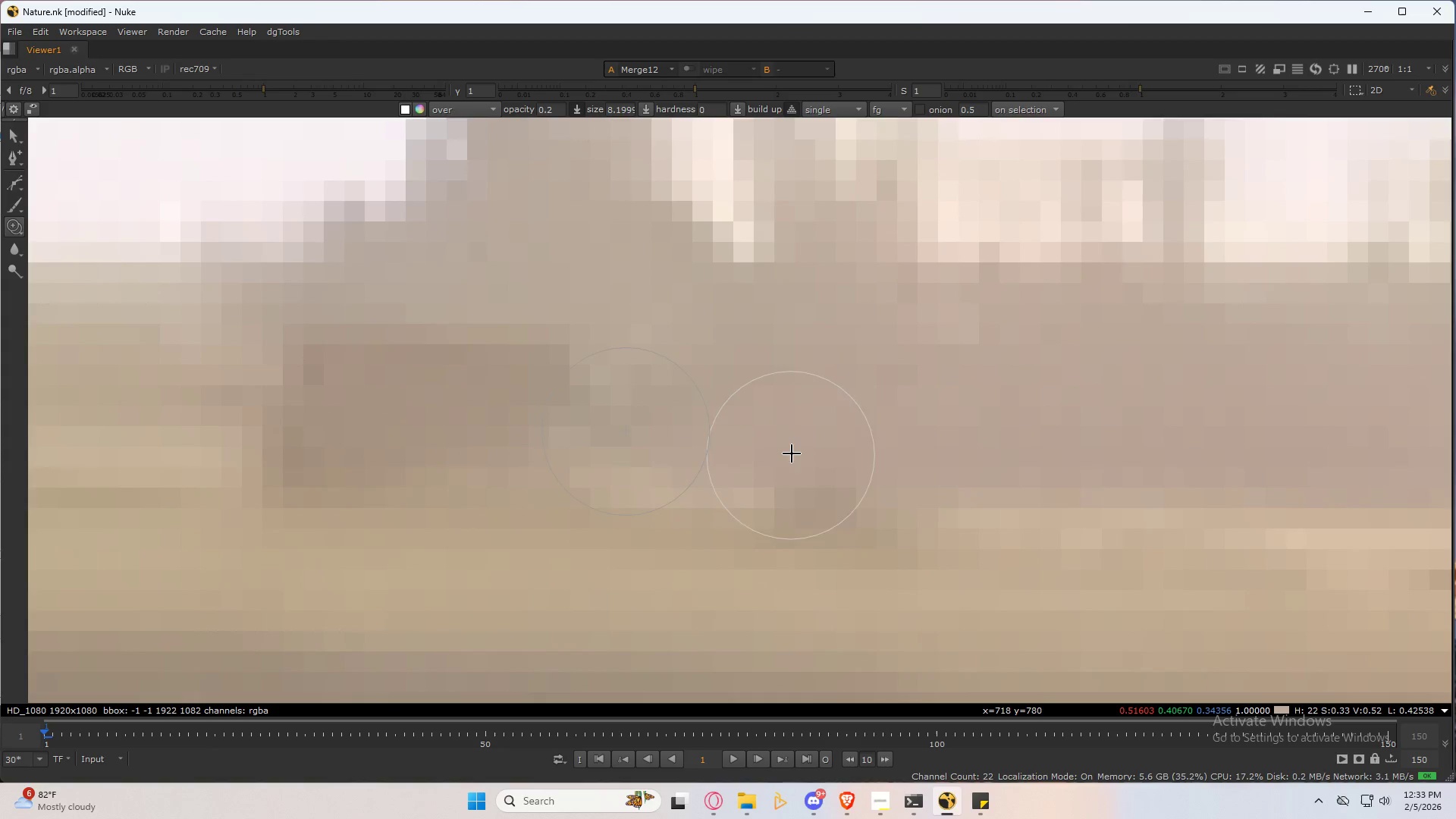 
hold_key(key=ControlLeft, duration=1.52)
left_click_drag(start_coordinate=[729, 578], to_coordinate=[645, 538])
 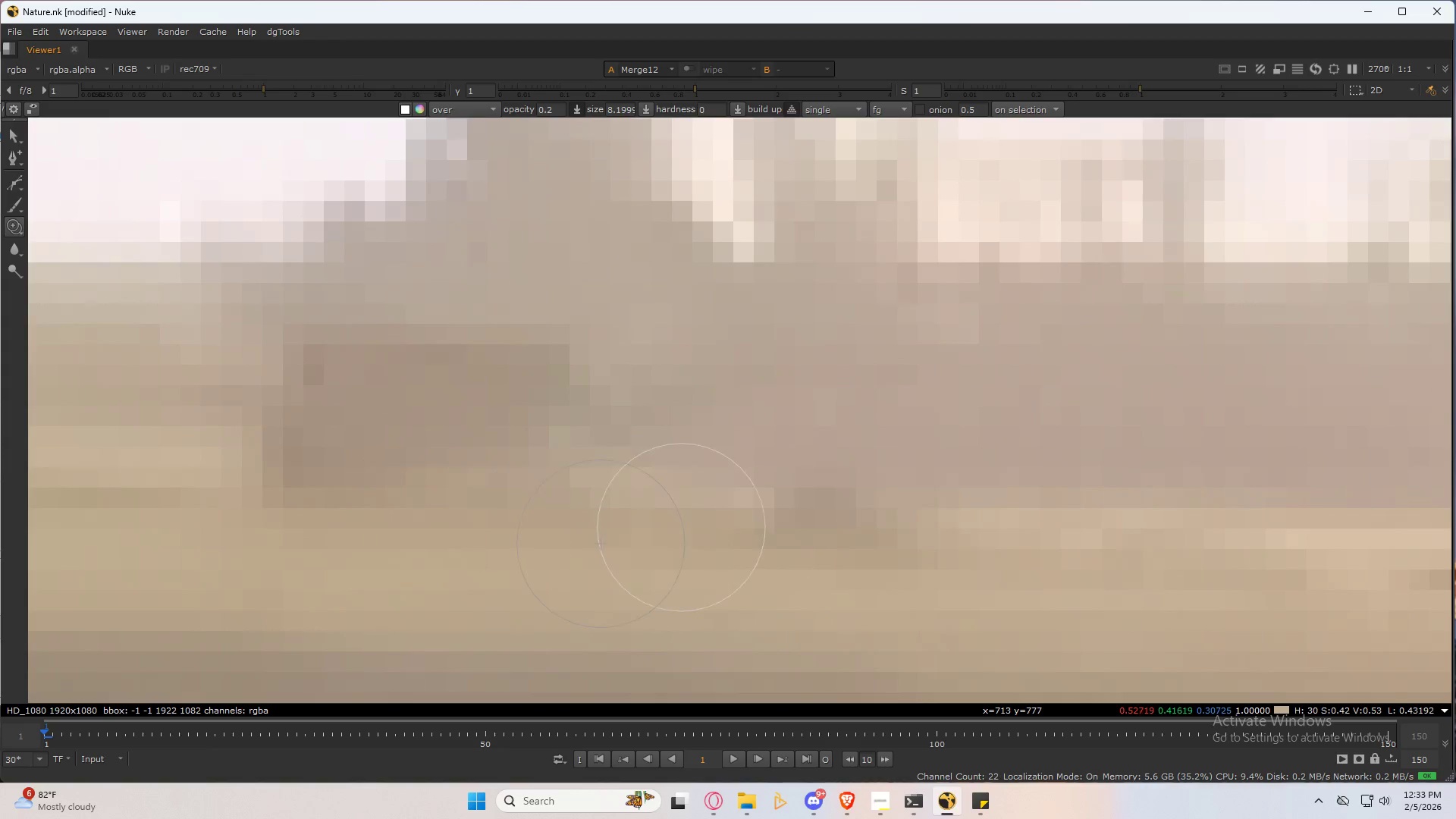 
hold_key(key=ControlLeft, duration=0.56)
 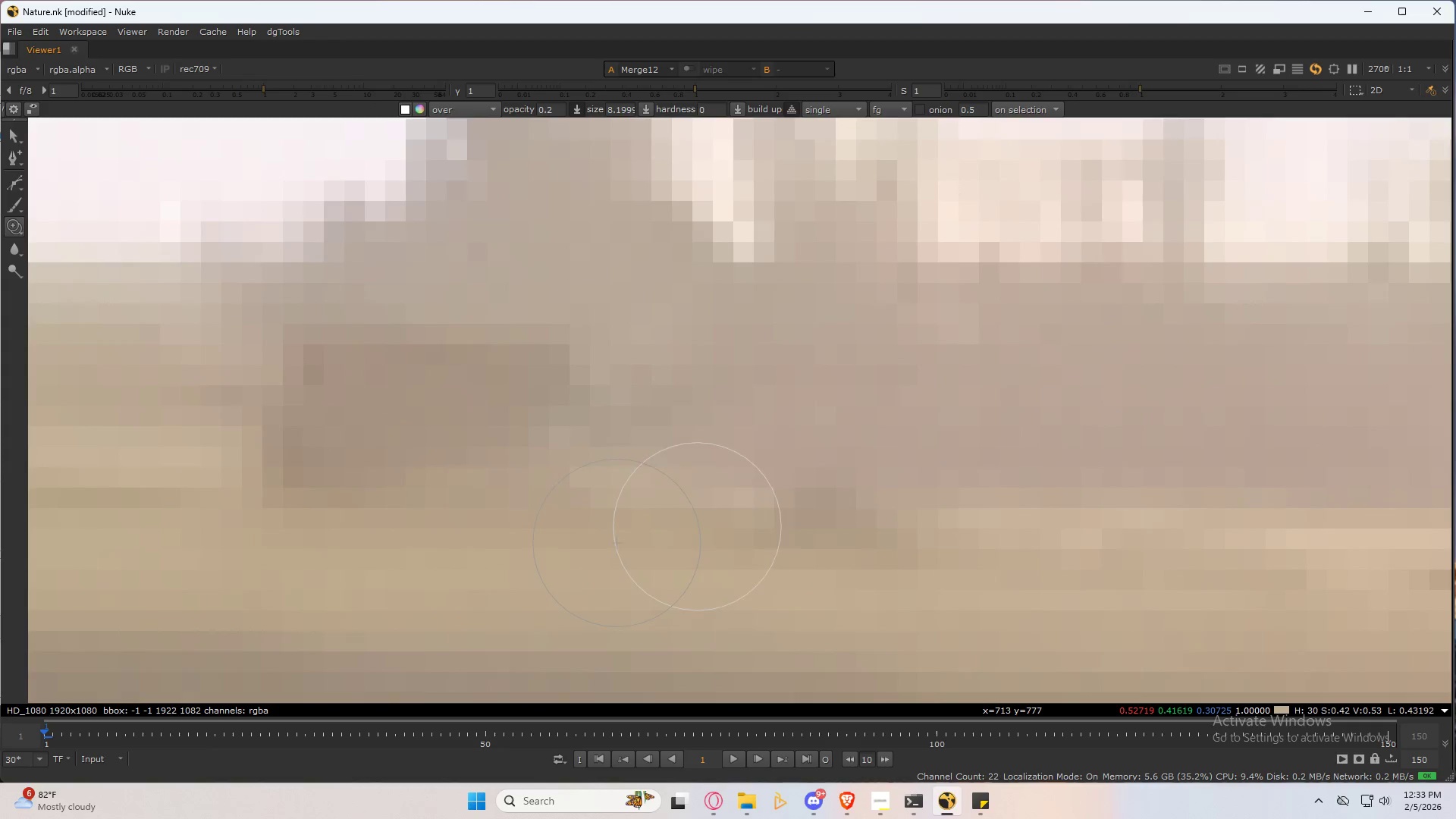 
hold_key(key=ControlLeft, duration=3.17)
left_click_drag(start_coordinate=[630, 522], to_coordinate=[769, 517])
 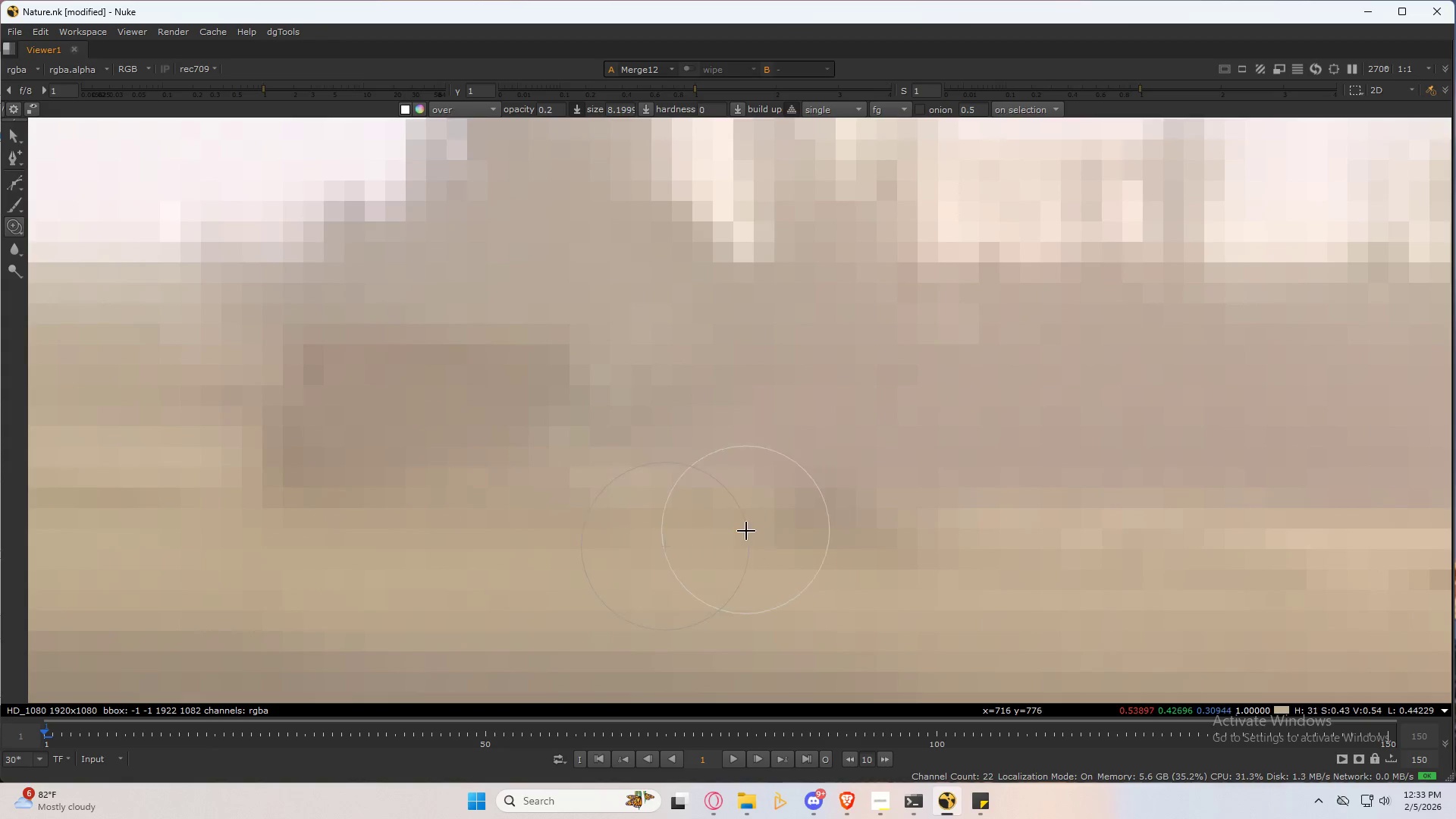 
left_click_drag(start_coordinate=[765, 533], to_coordinate=[915, 526])
 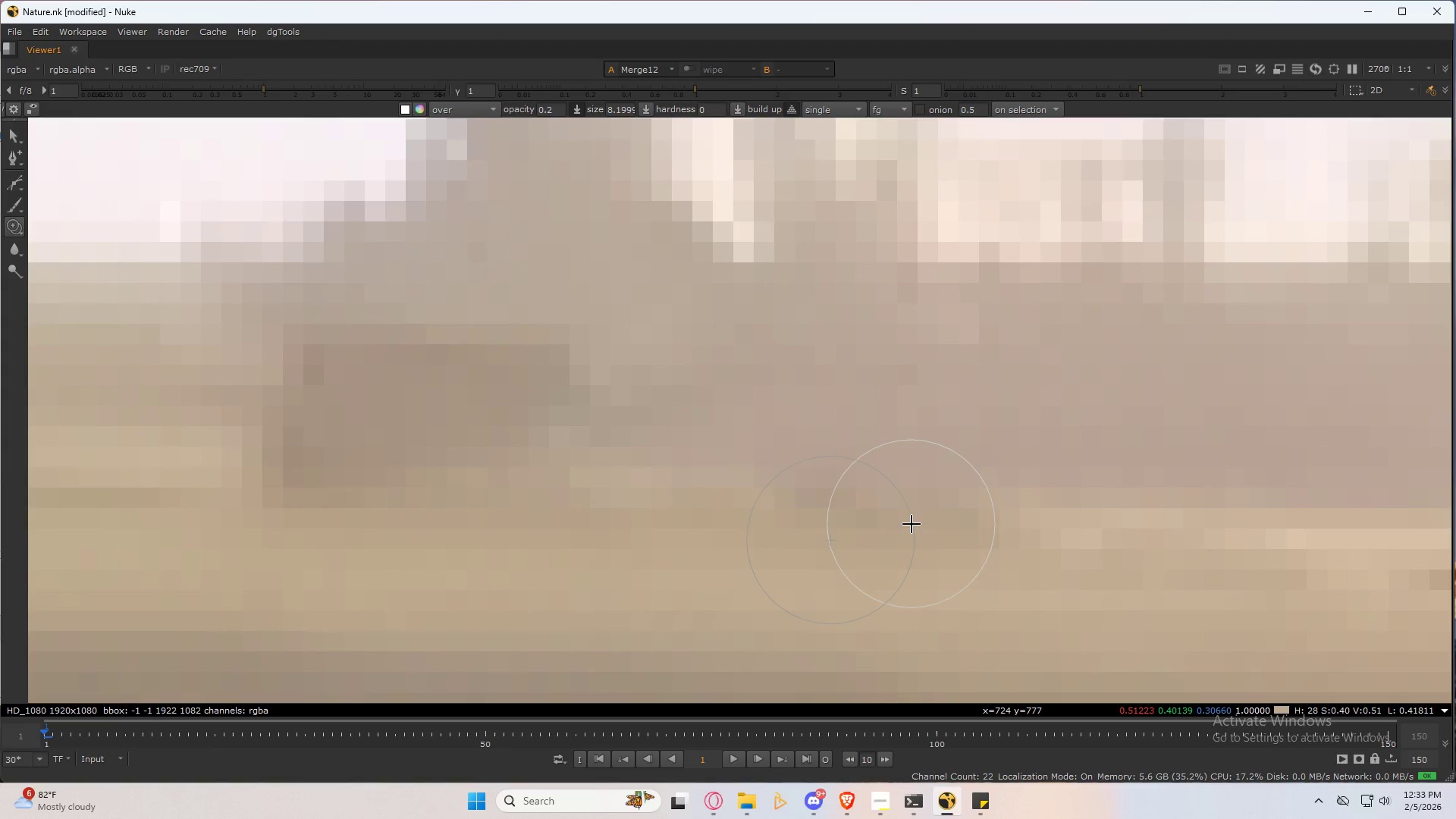 
key(Control+Z)
 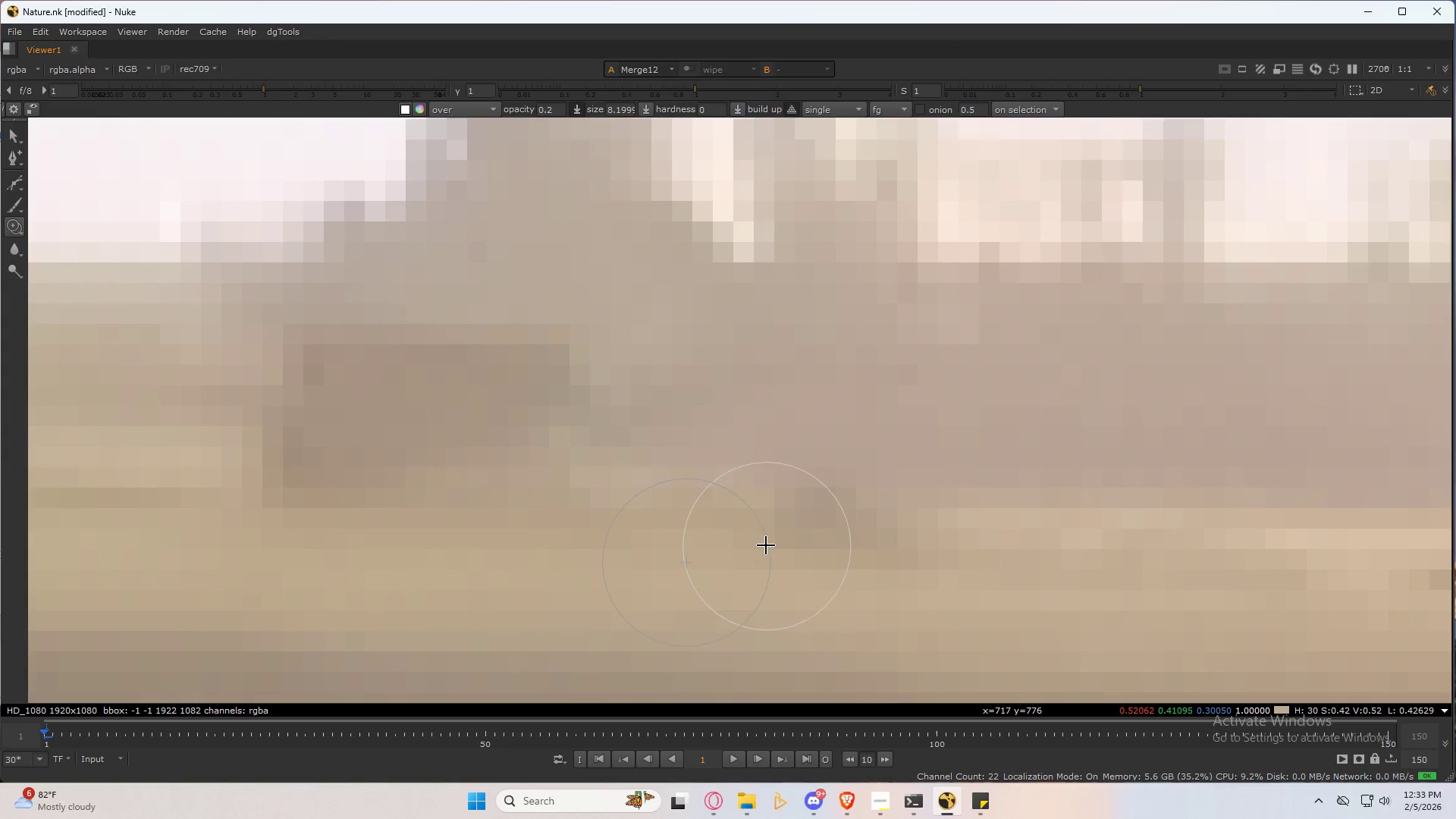 
left_click_drag(start_coordinate=[767, 547], to_coordinate=[890, 542])
 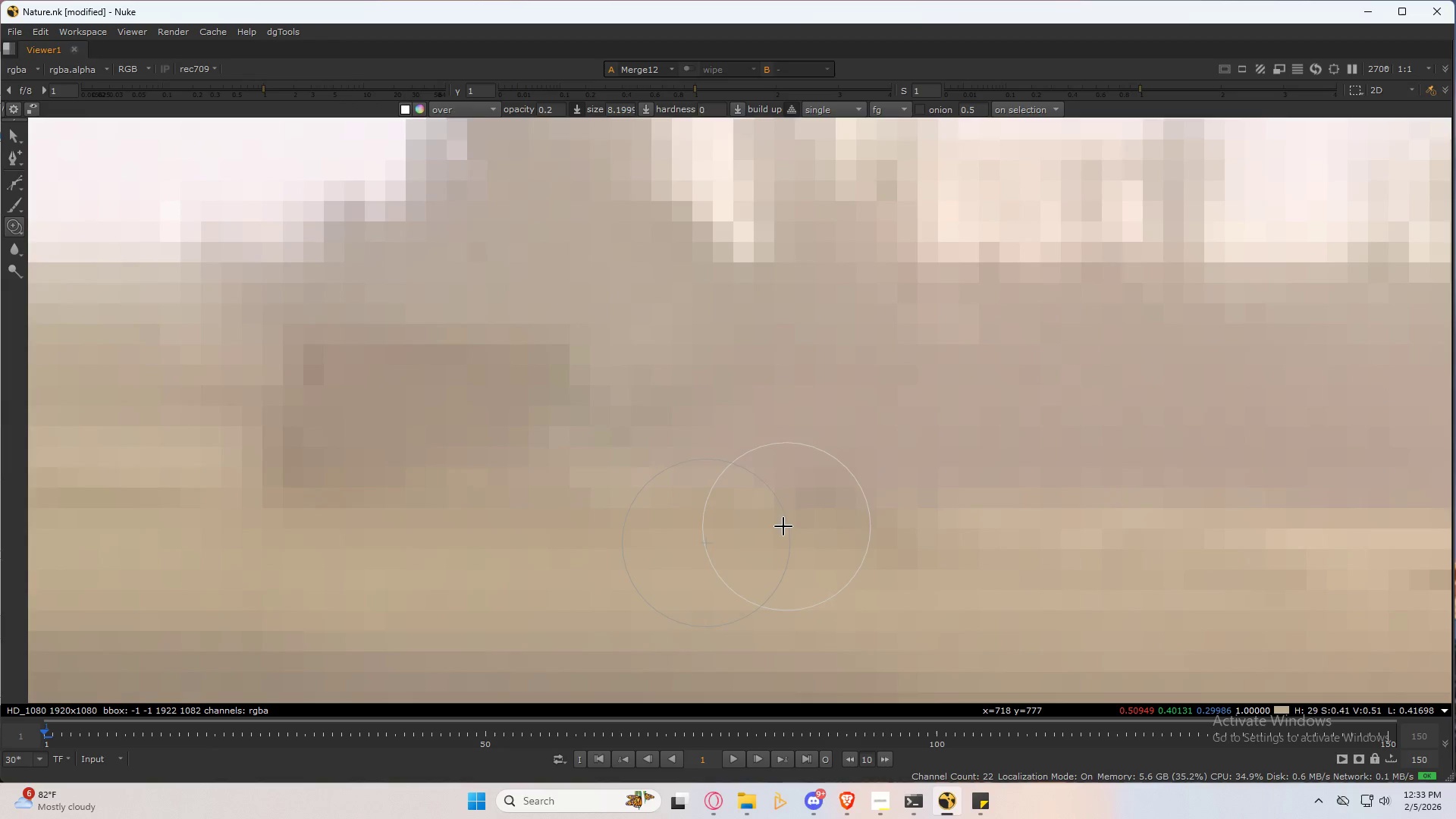 
left_click_drag(start_coordinate=[781, 526], to_coordinate=[811, 509])
 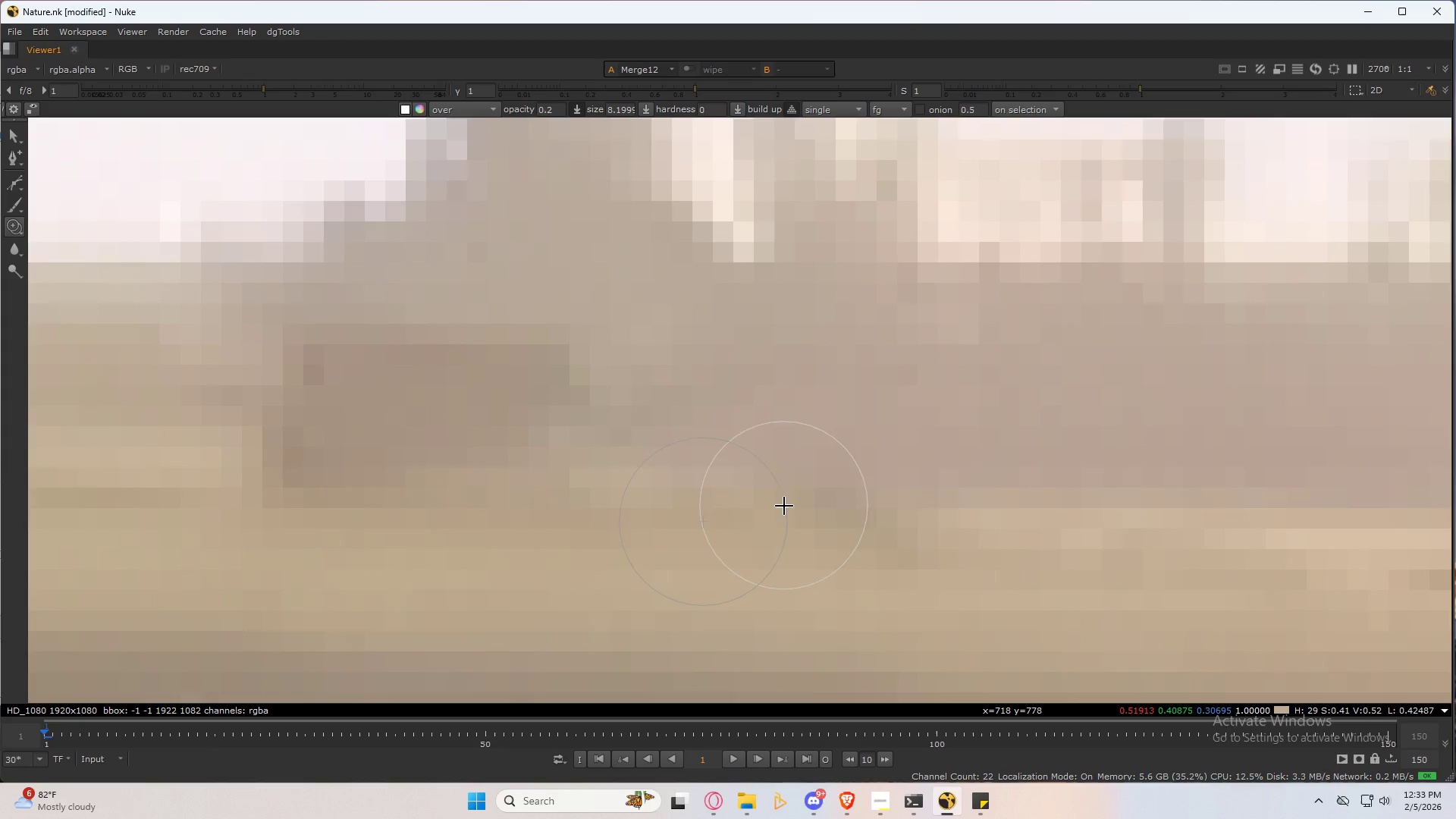 
left_click_drag(start_coordinate=[790, 507], to_coordinate=[899, 544])
 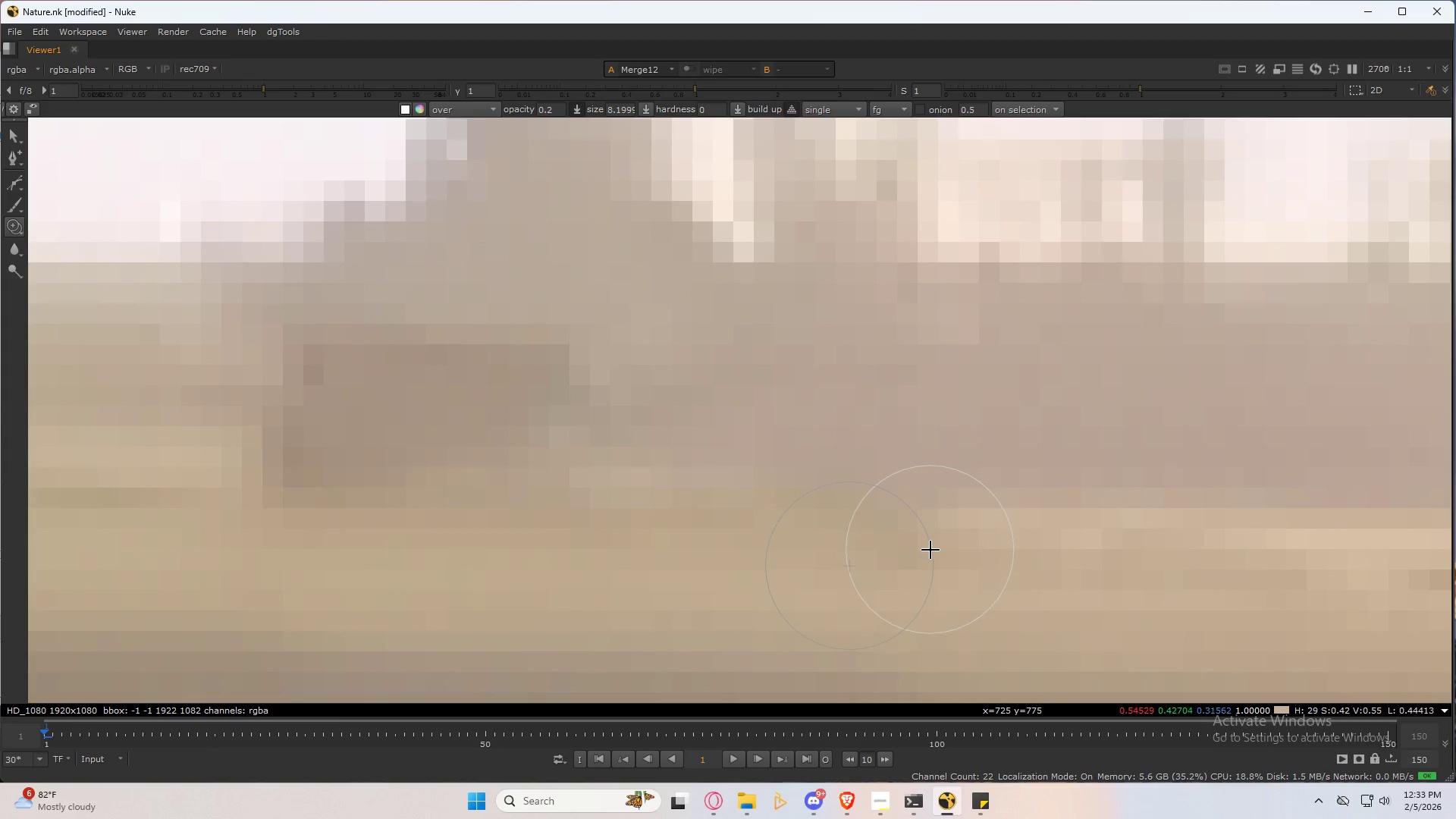 
left_click_drag(start_coordinate=[930, 550], to_coordinate=[798, 516])
 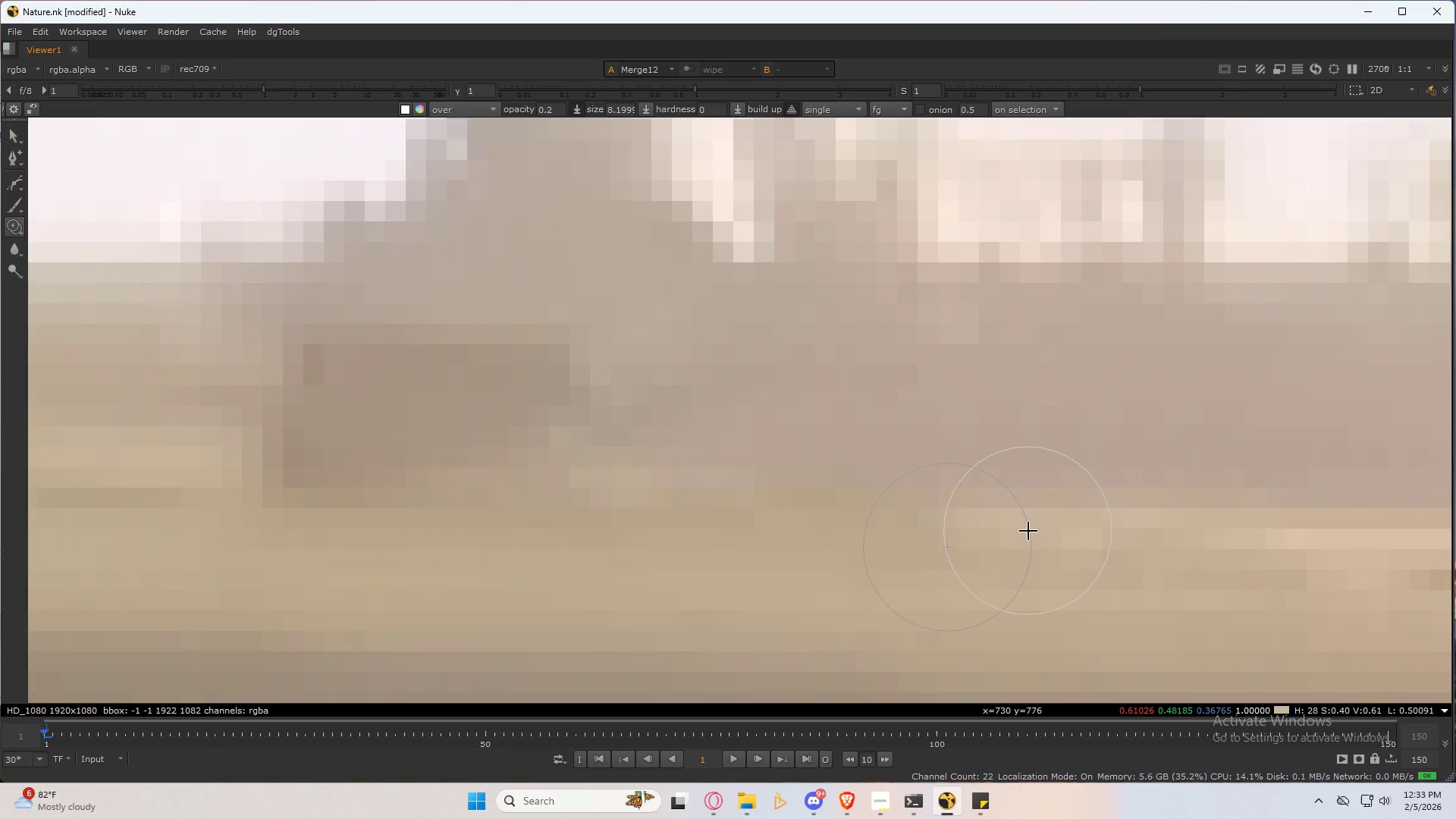 
hold_key(key=ControlLeft, duration=1.5)
left_click_drag(start_coordinate=[1071, 522], to_coordinate=[898, 542])
 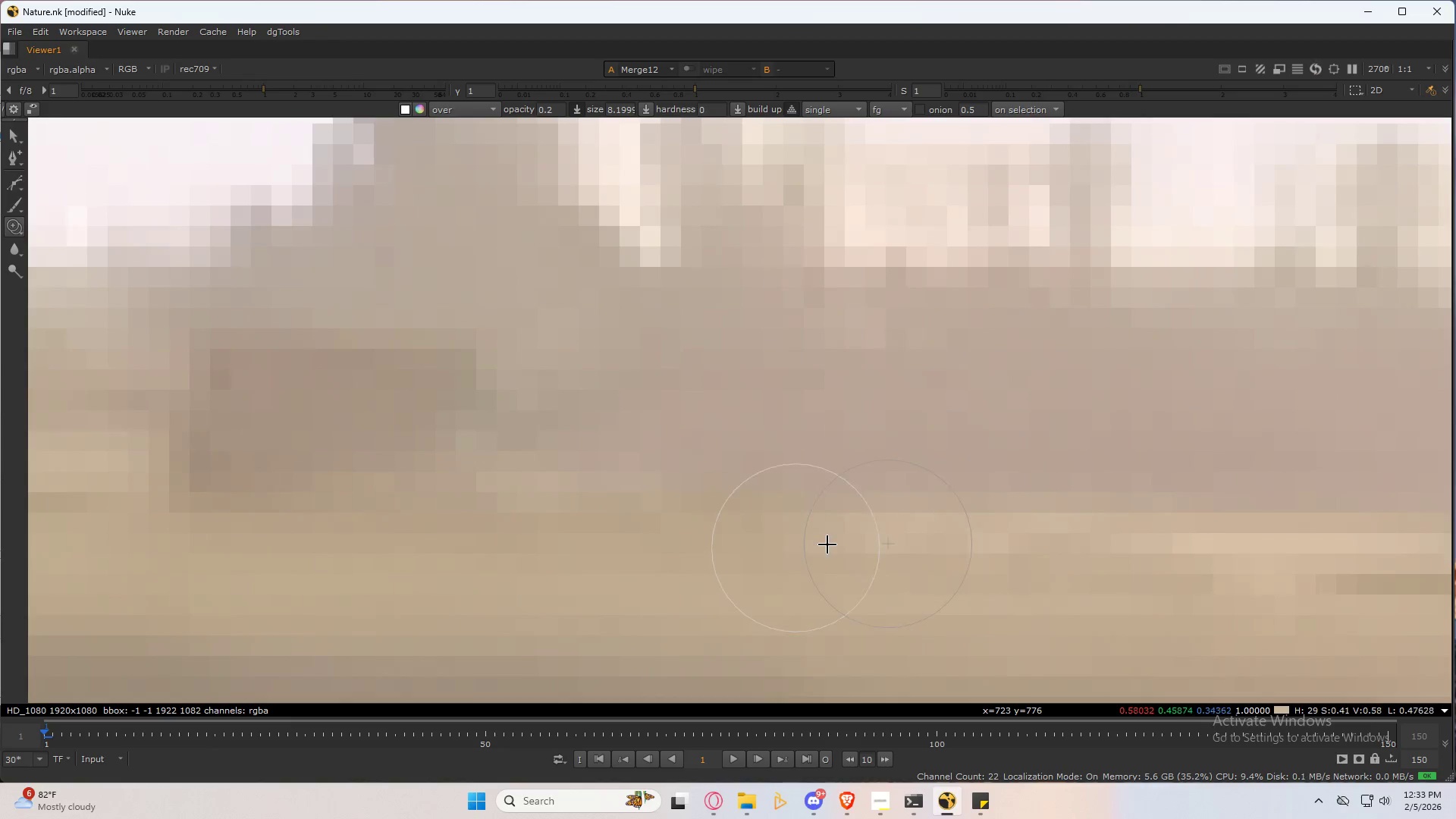 
key(Control+ControlLeft)
 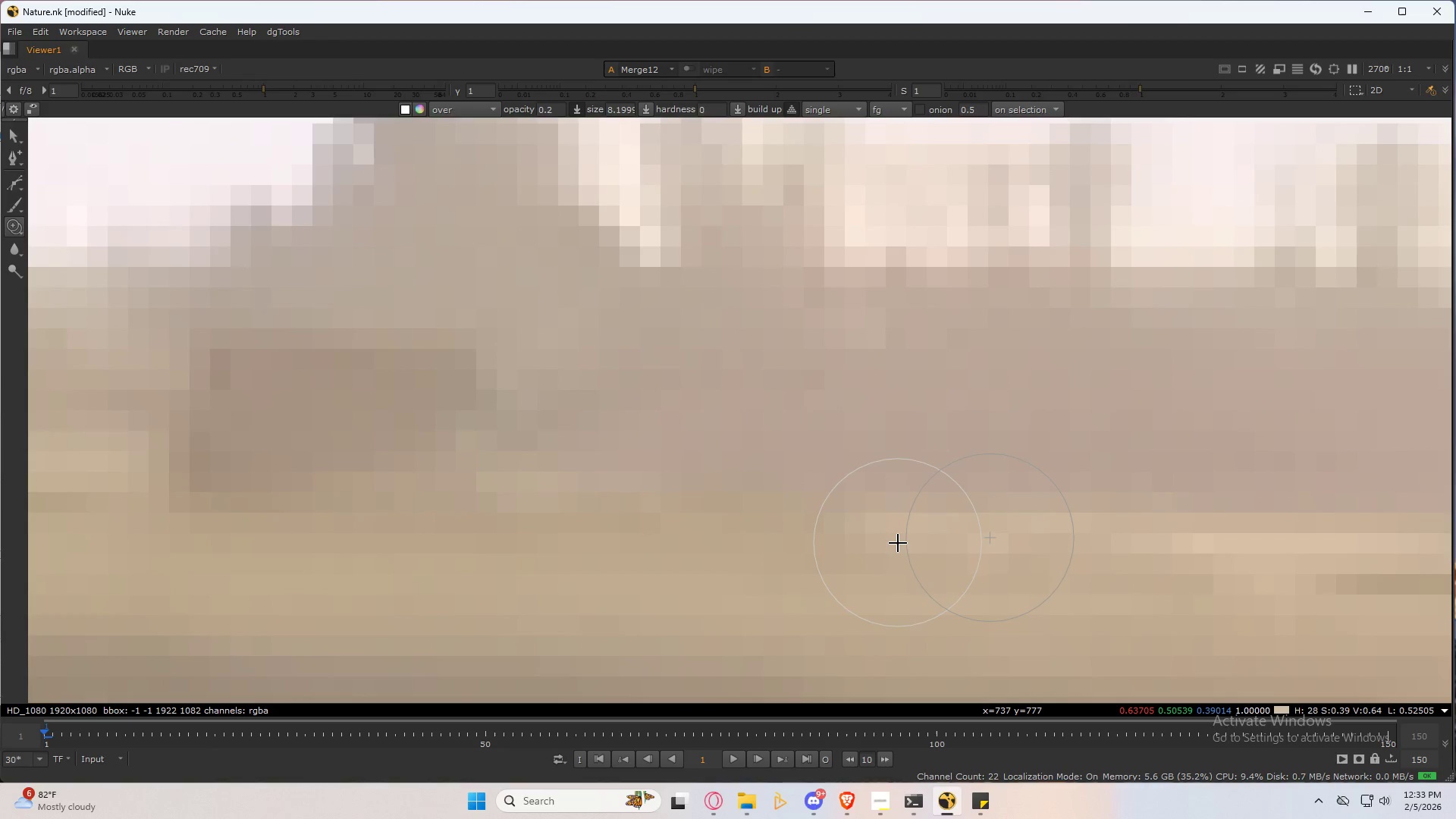 
key(Control+ControlLeft)
 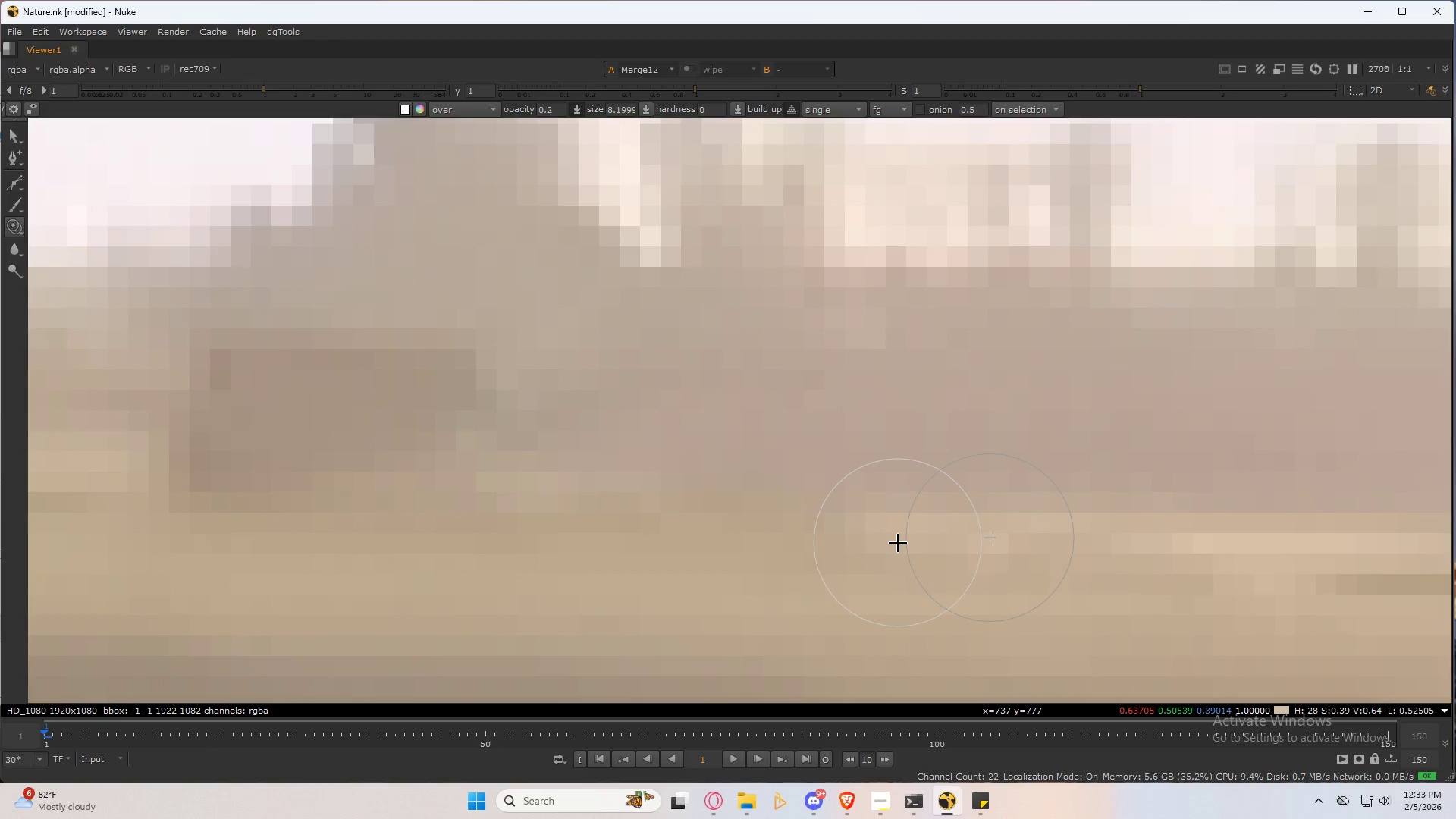 
key(Control+ControlLeft)
 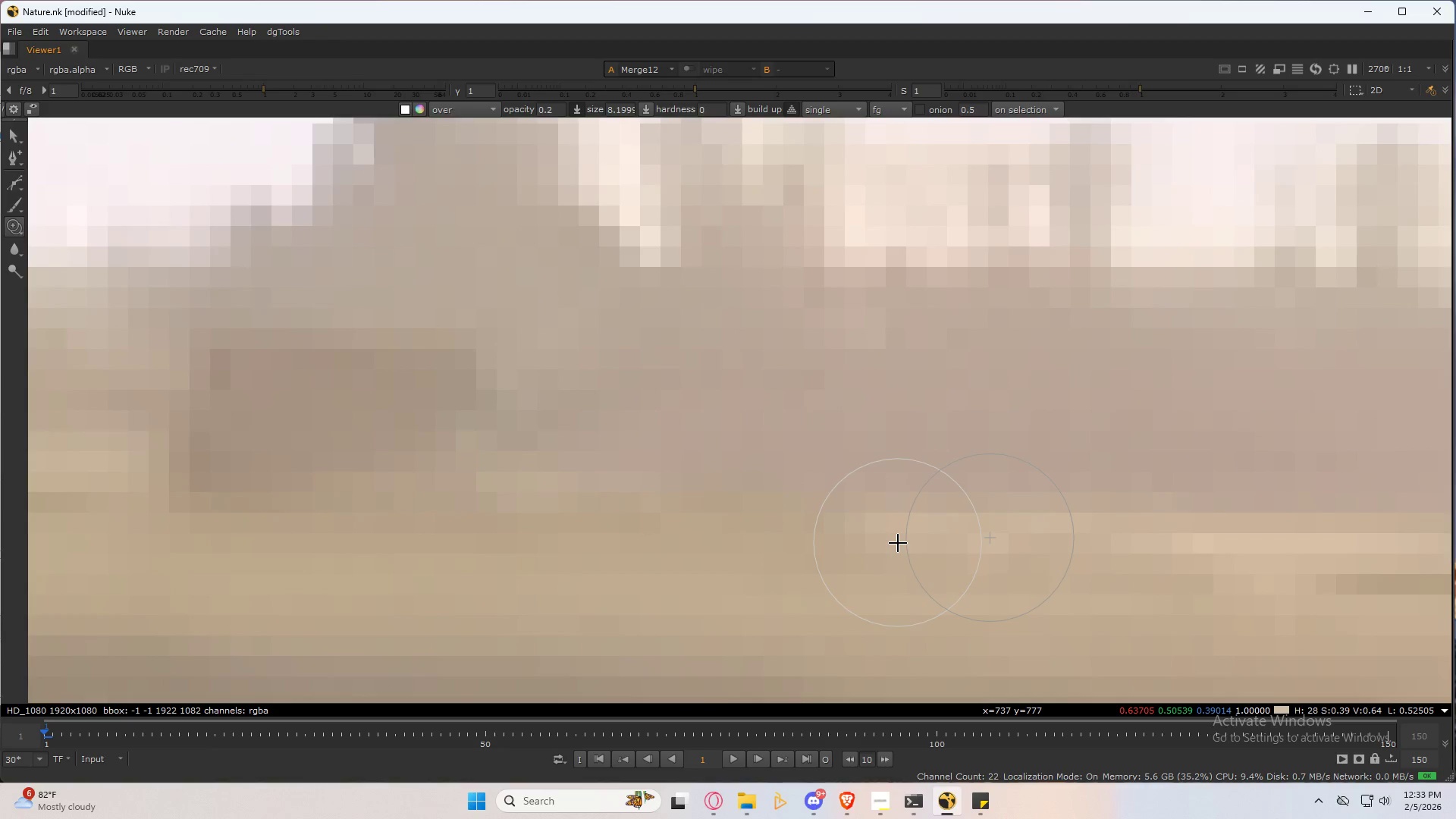 
key(Control+ControlLeft)
 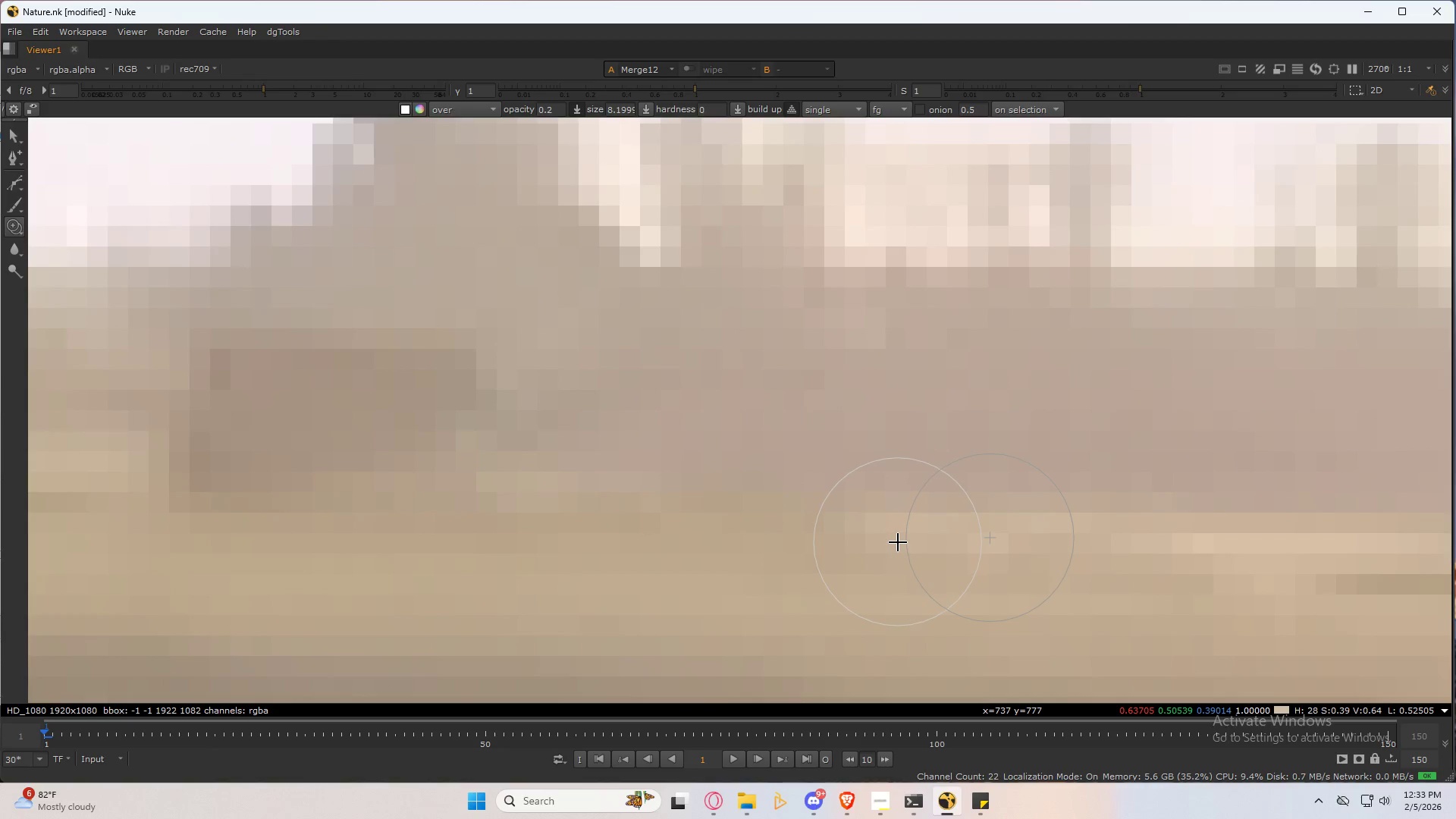 
key(Control+ControlLeft)
 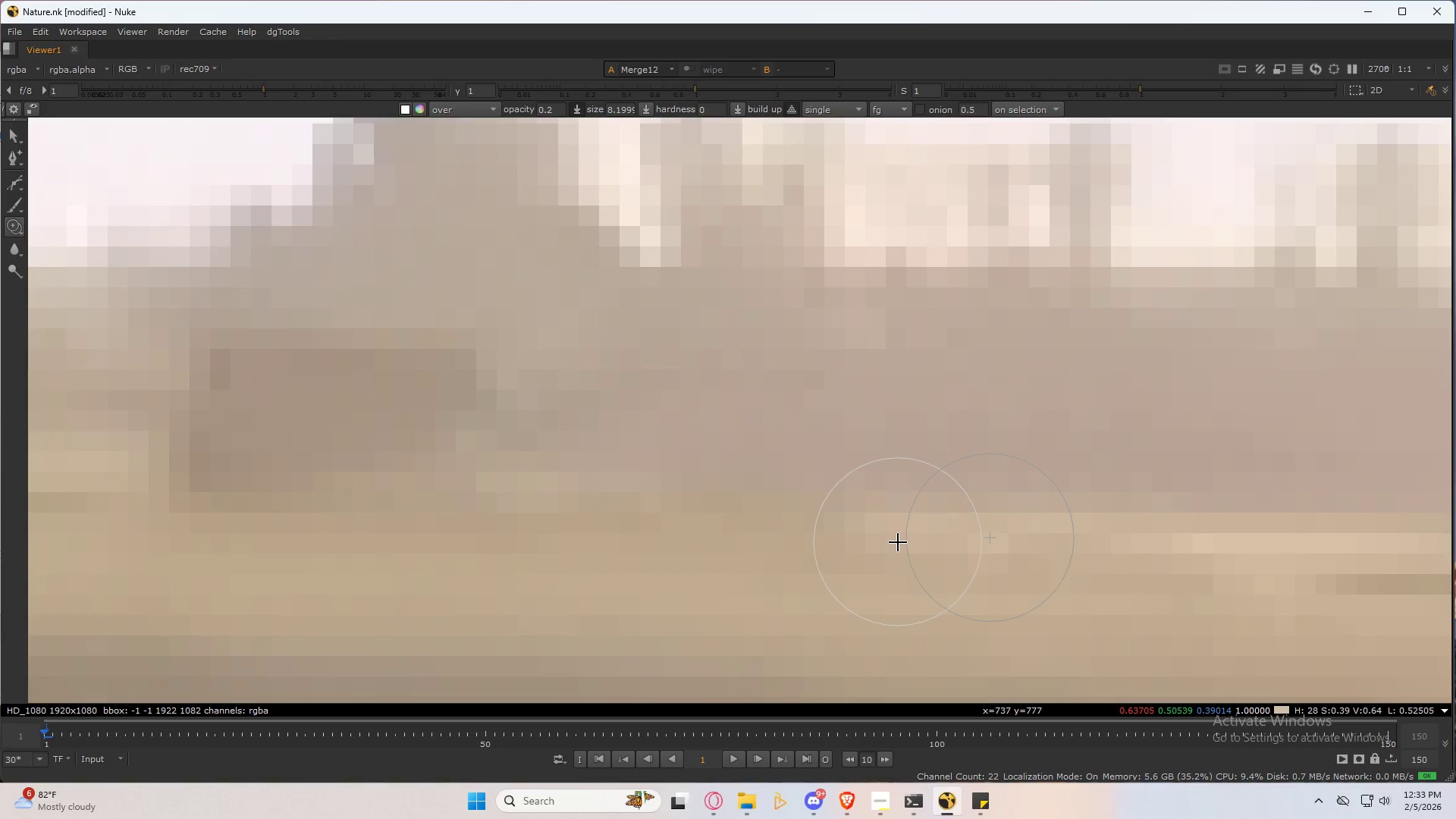 
key(Control+ControlLeft)
 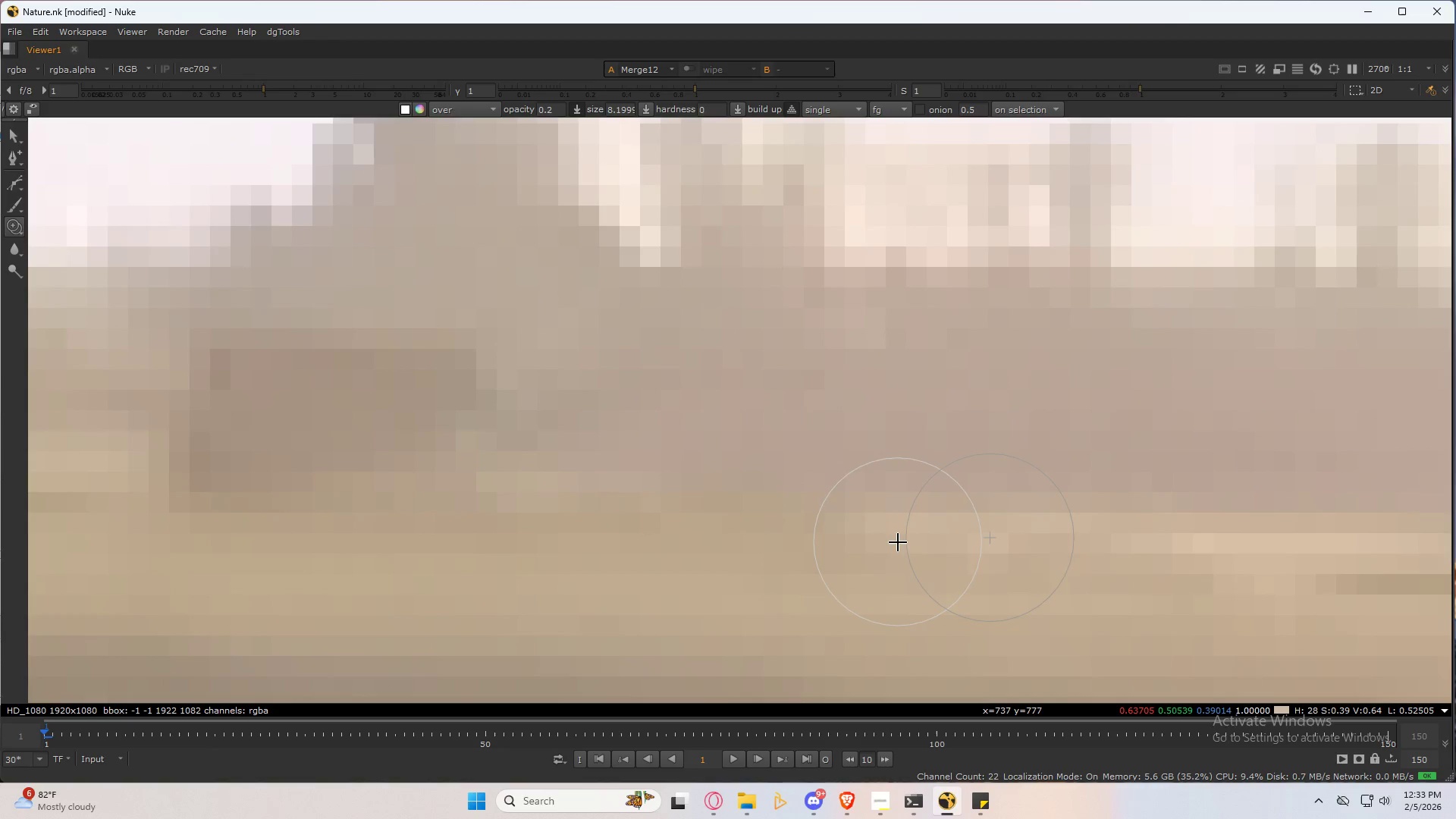 
key(Control+ControlLeft)
 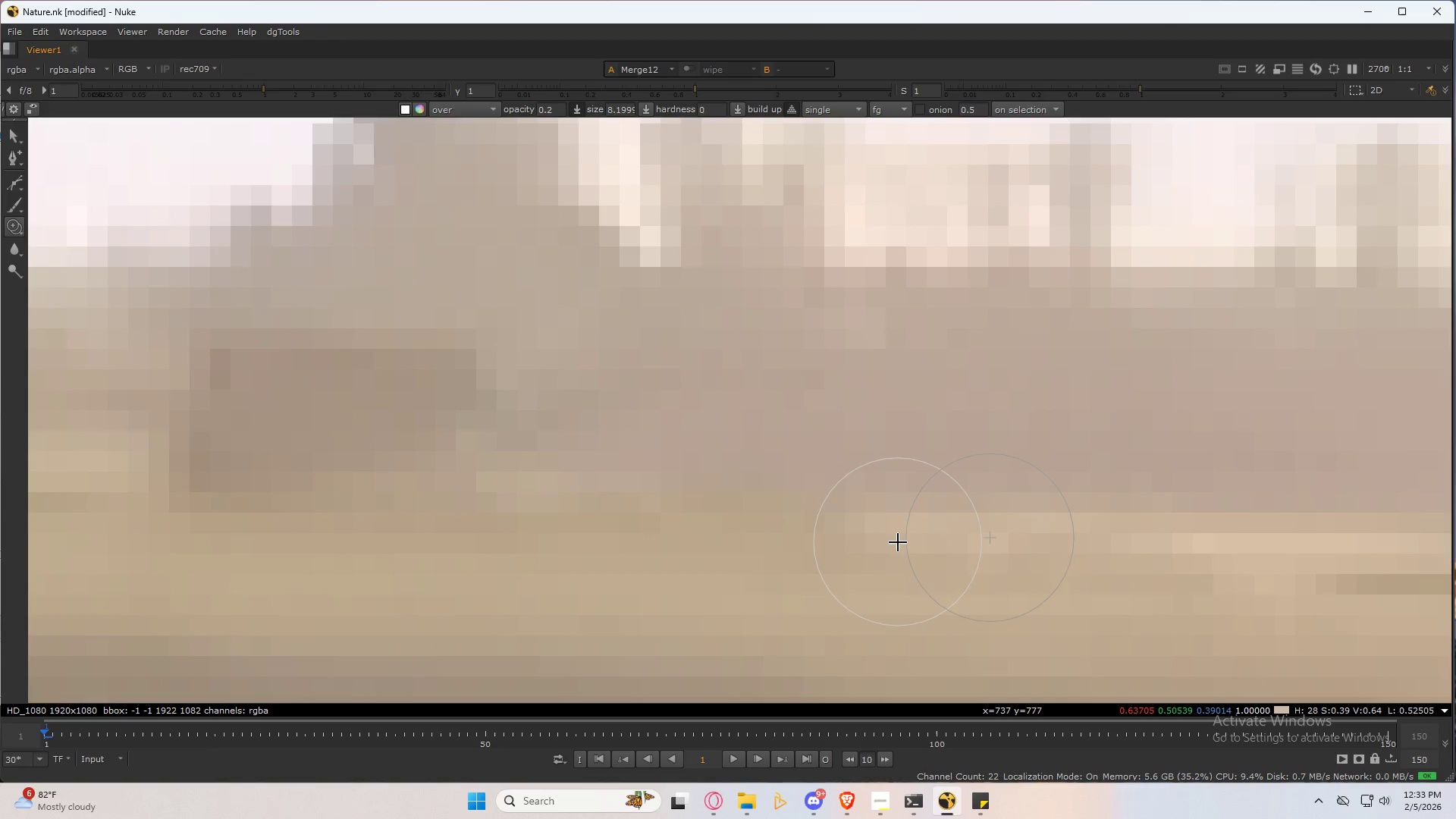 
key(Control+ControlLeft)
 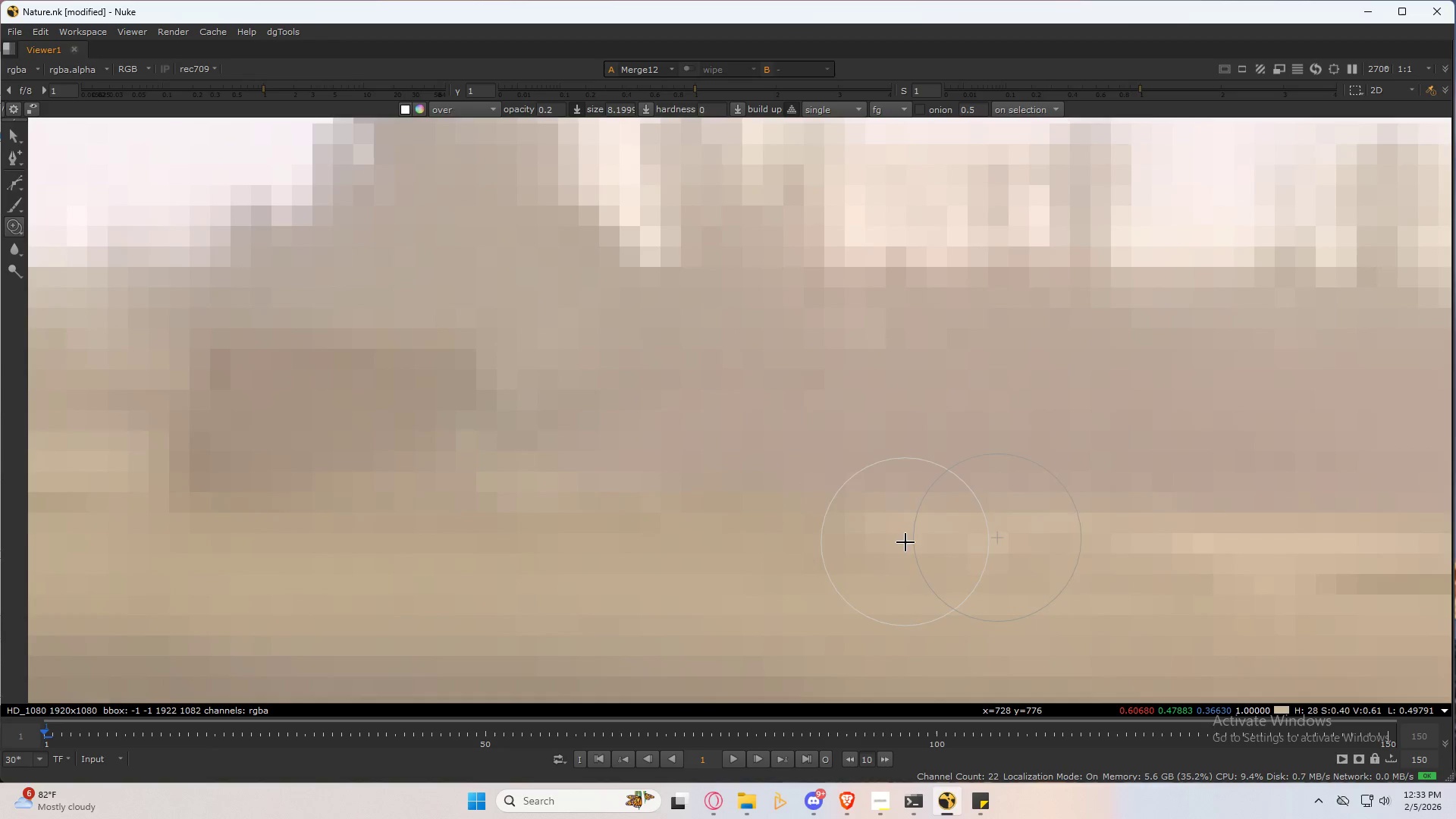 
left_click_drag(start_coordinate=[899, 543], to_coordinate=[763, 552])
 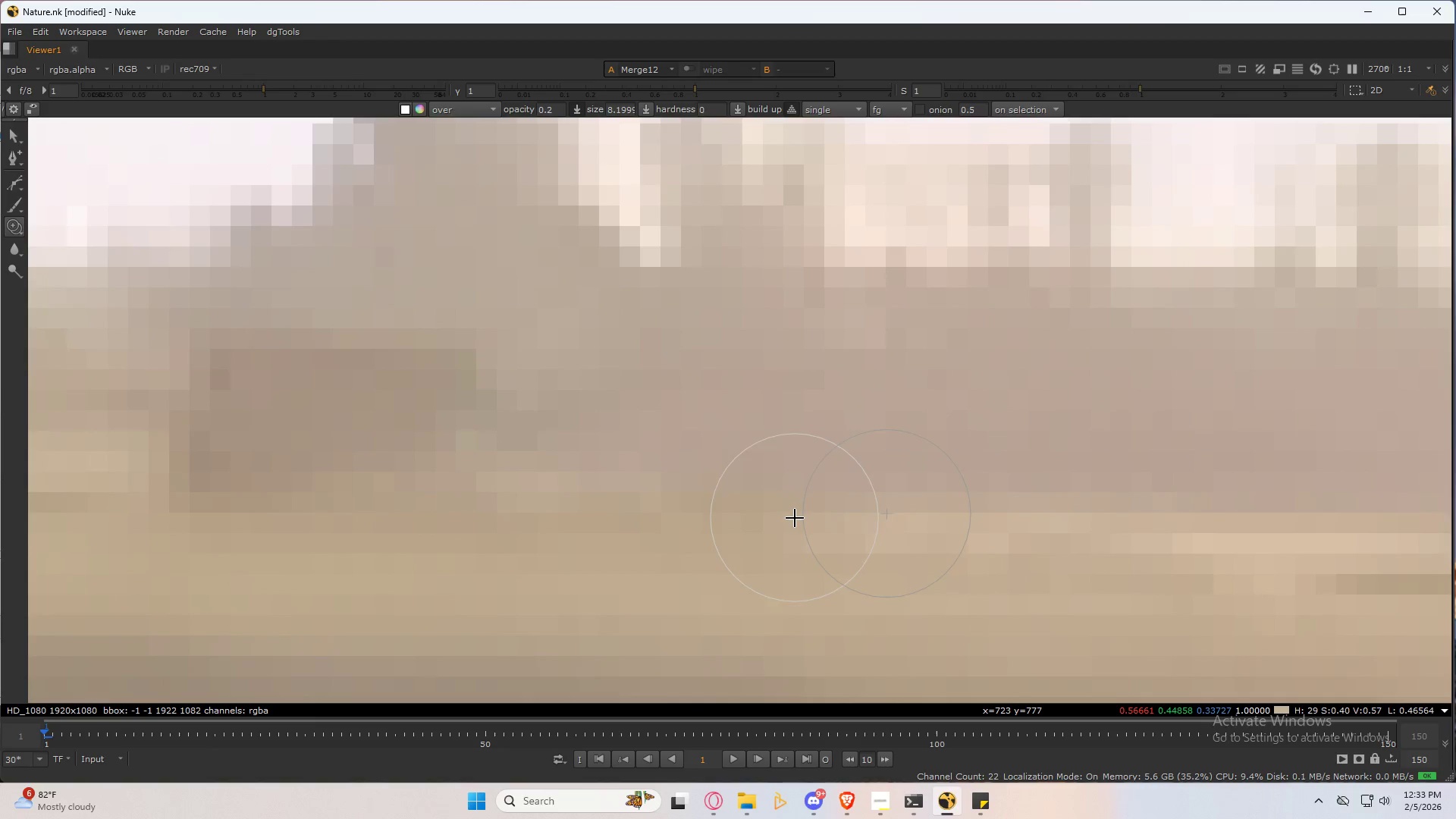 
left_click_drag(start_coordinate=[789, 516], to_coordinate=[739, 519])
 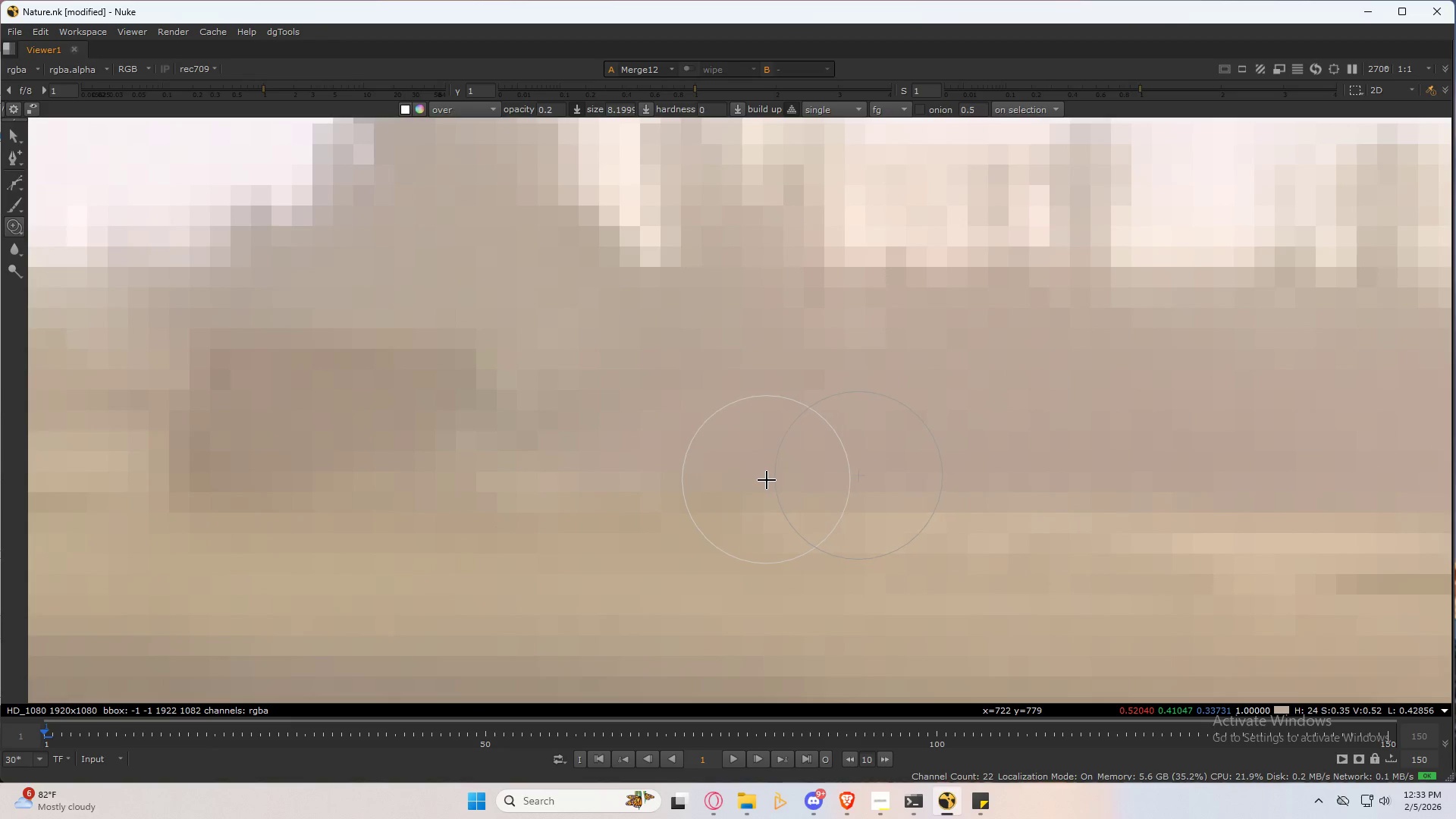 
left_click_drag(start_coordinate=[748, 483], to_coordinate=[662, 491])
 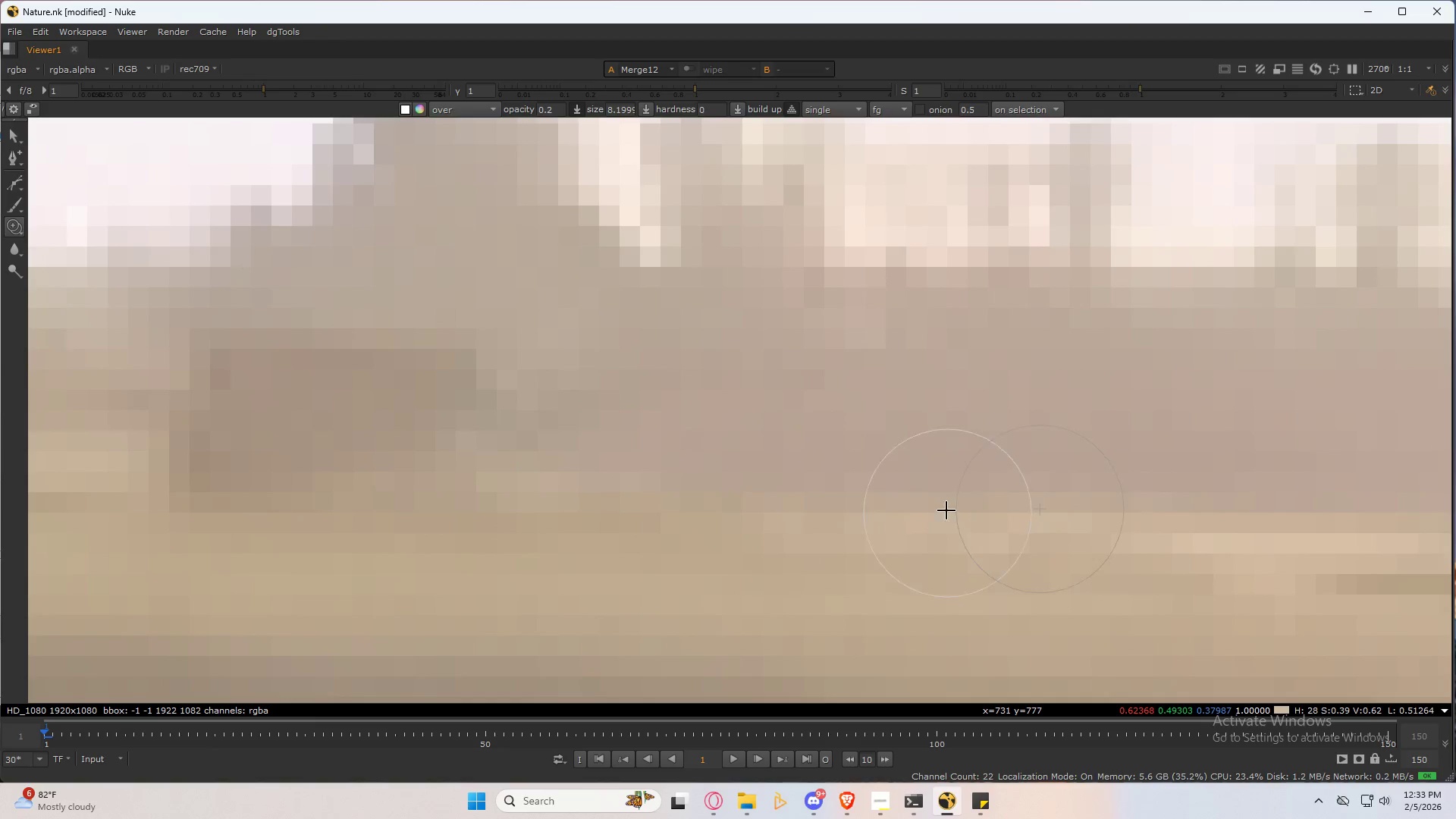 
key(3)
 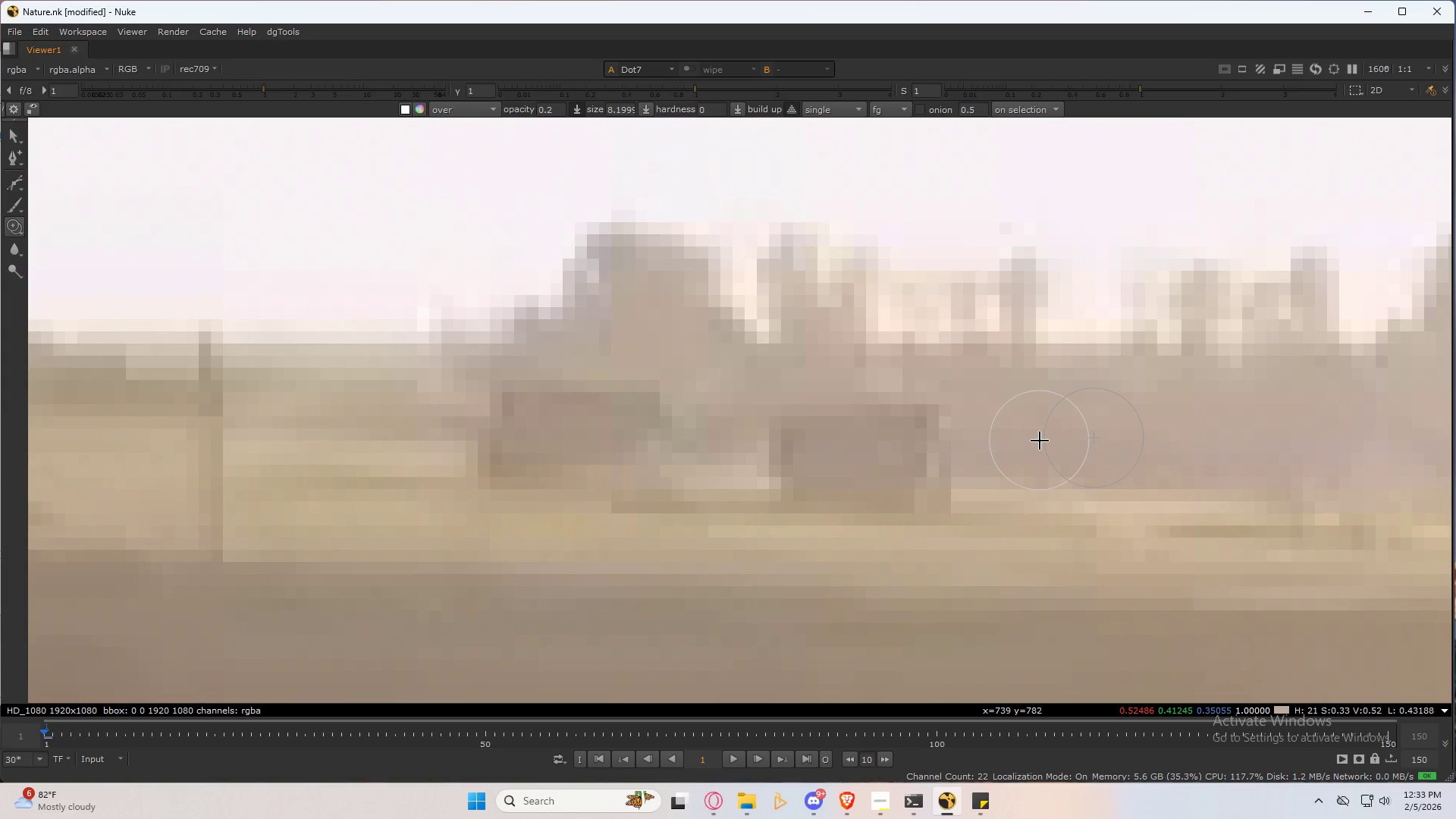 
scroll: coordinate [935, 448], scroll_direction: down, amount: 3.0
 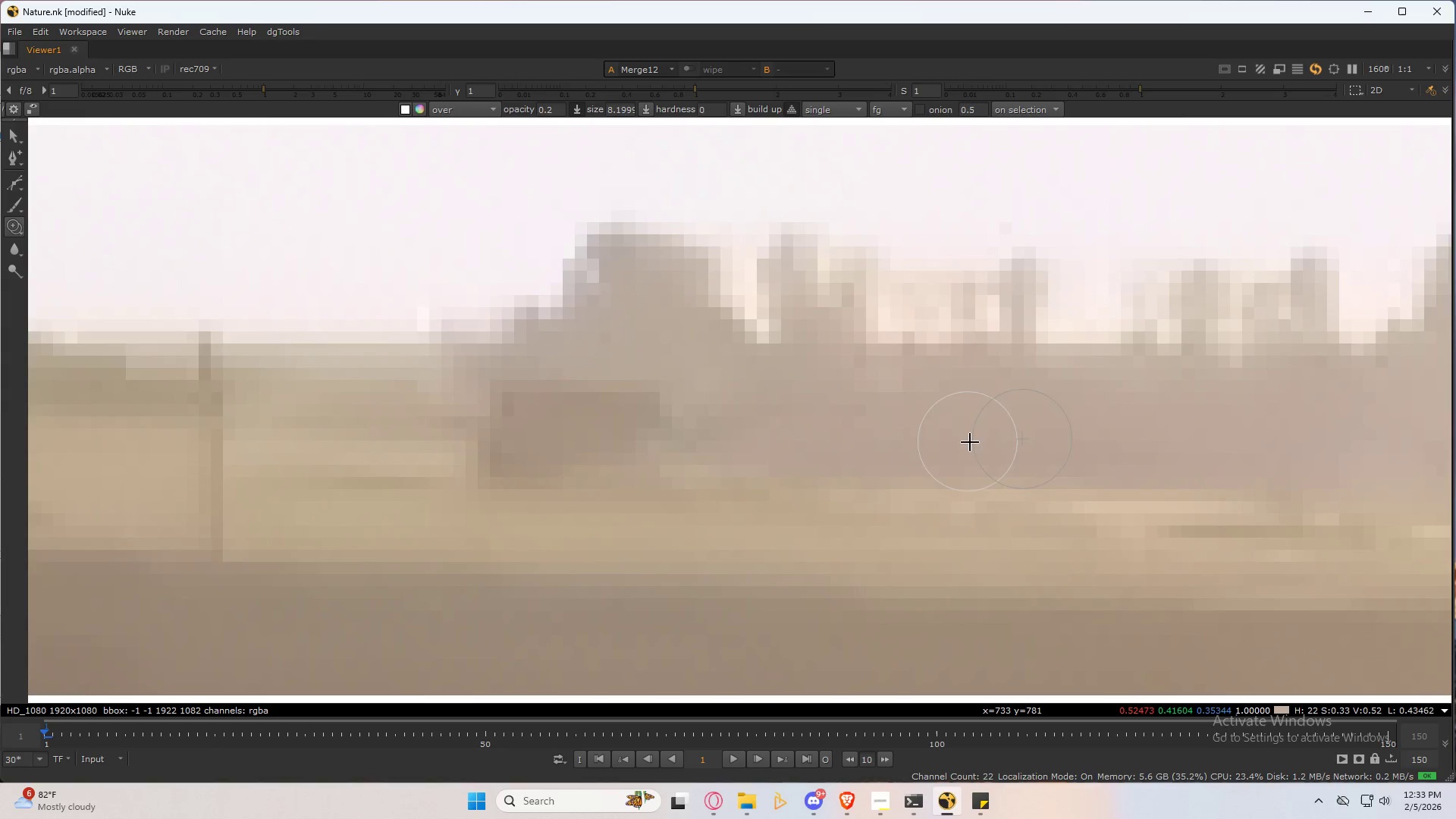 
key(2)
 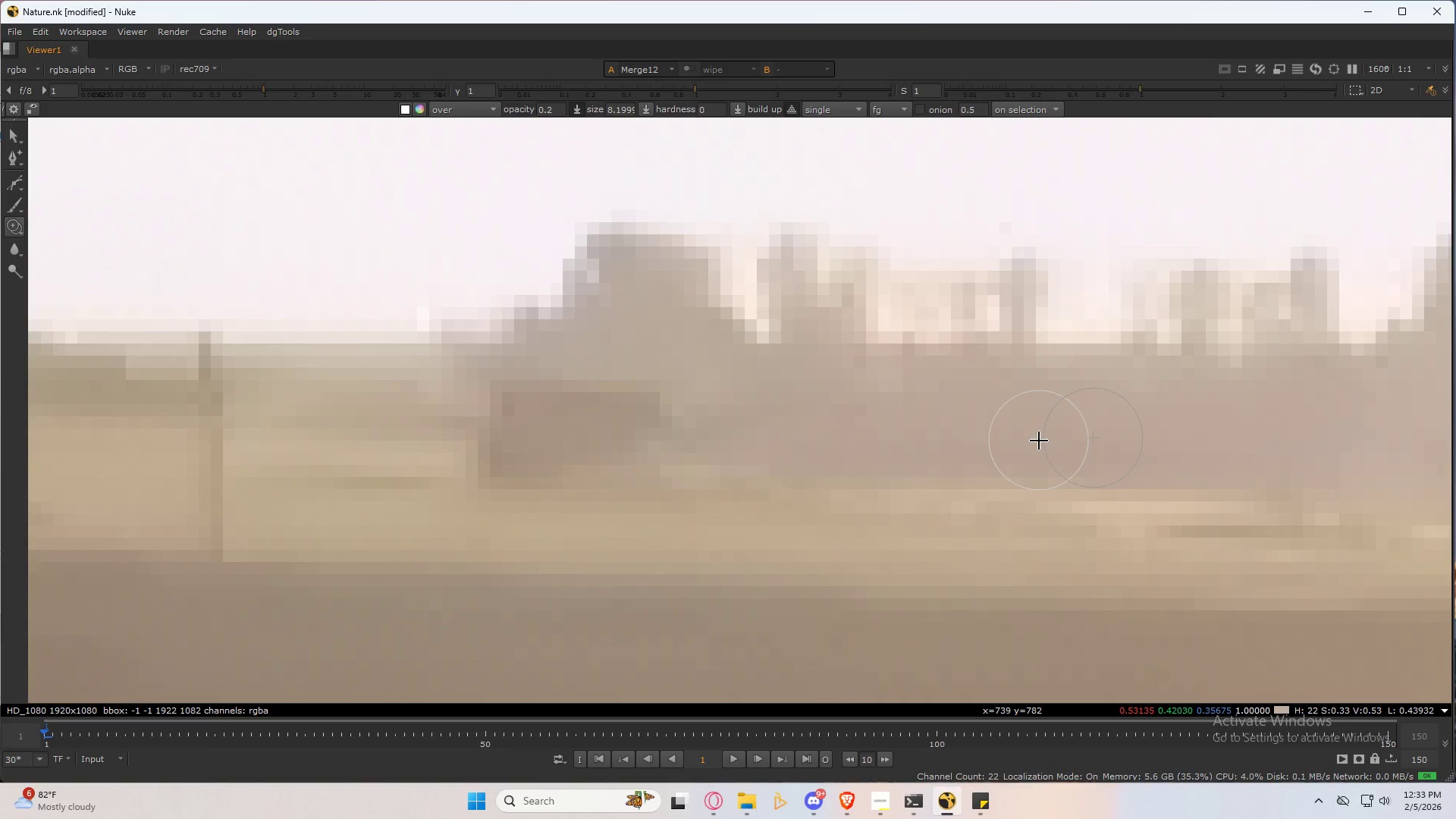 
type(3232)
 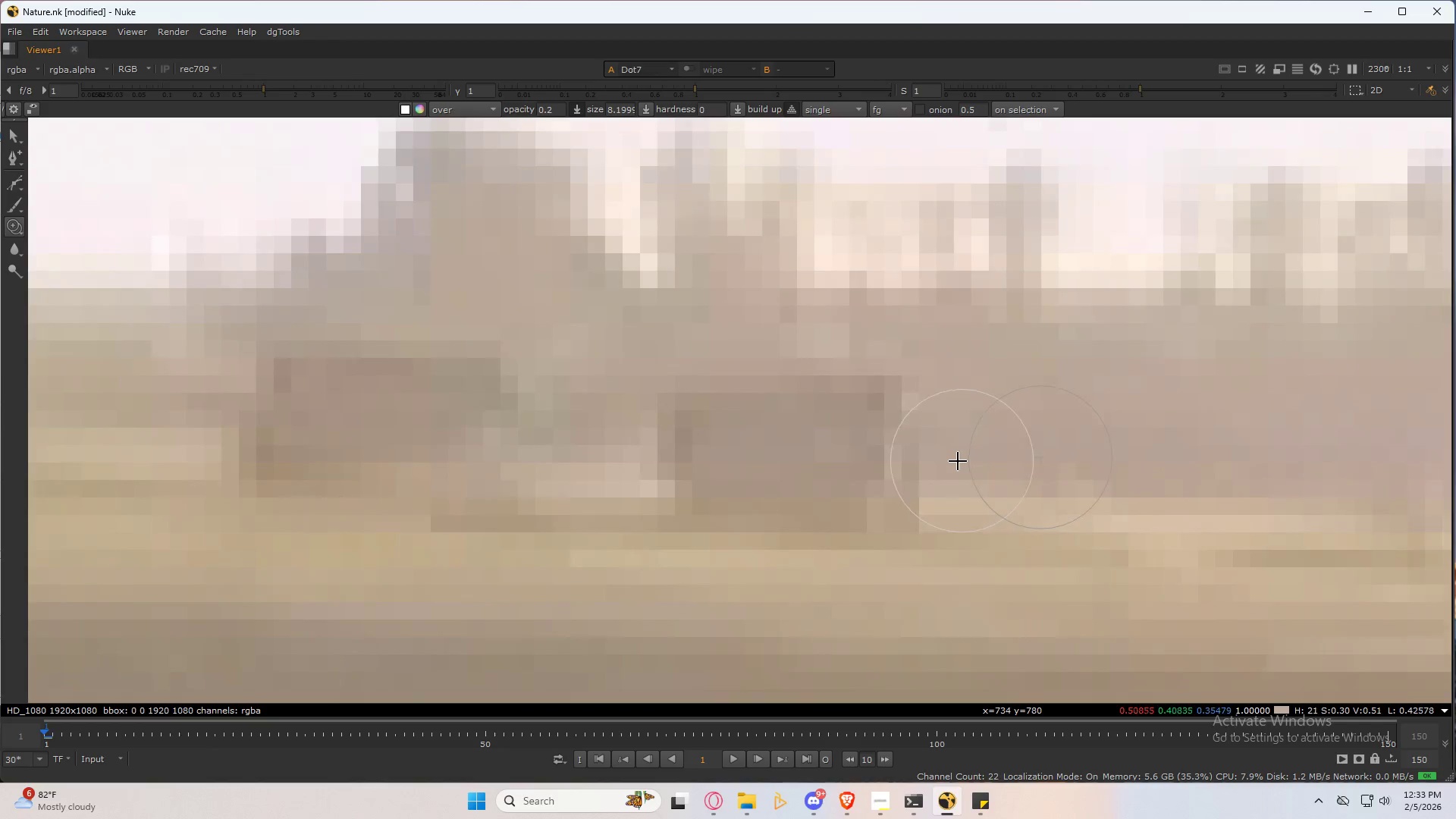 
scroll: coordinate [1025, 469], scroll_direction: up, amount: 2.0
 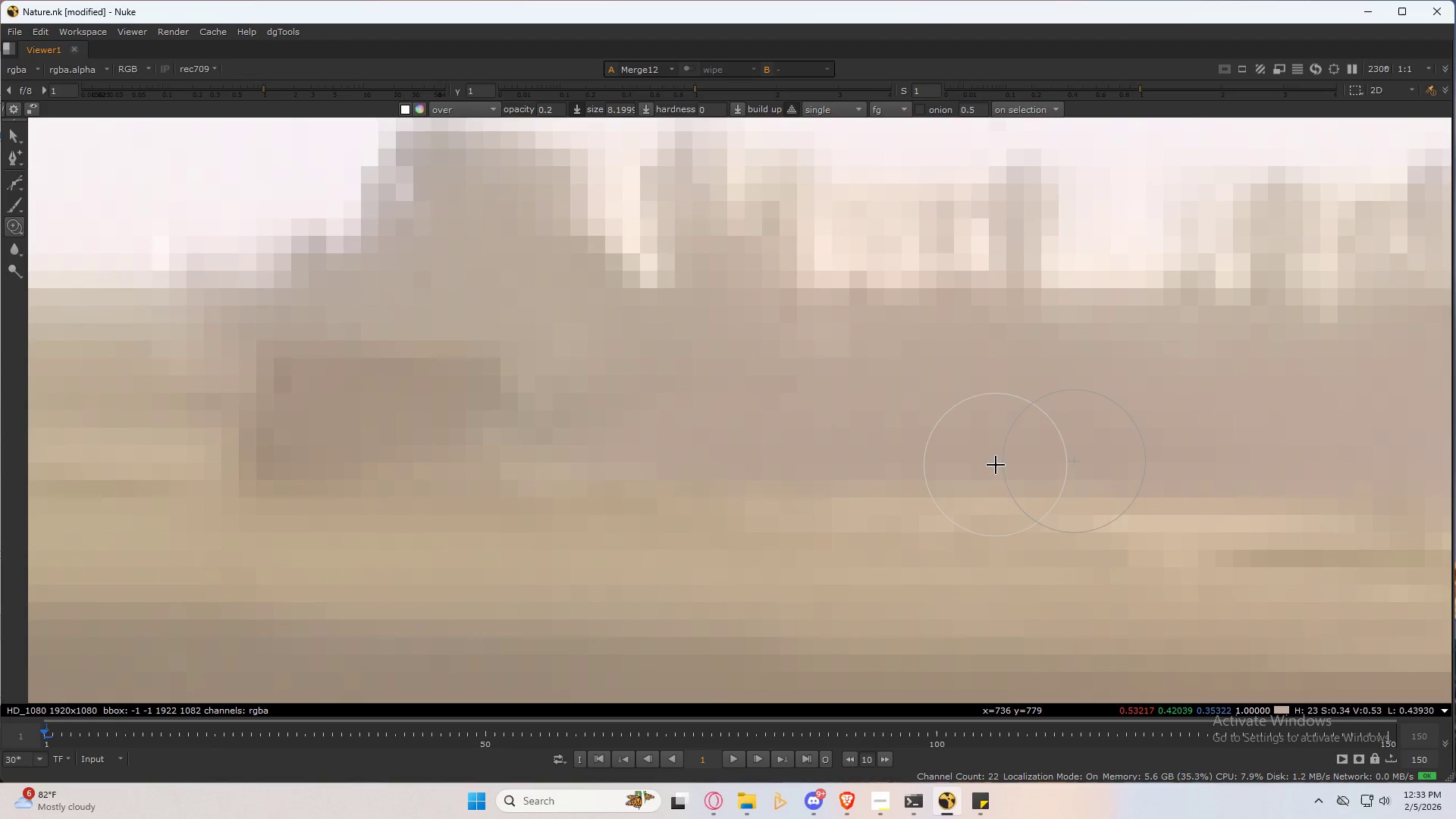 
type(3232)
 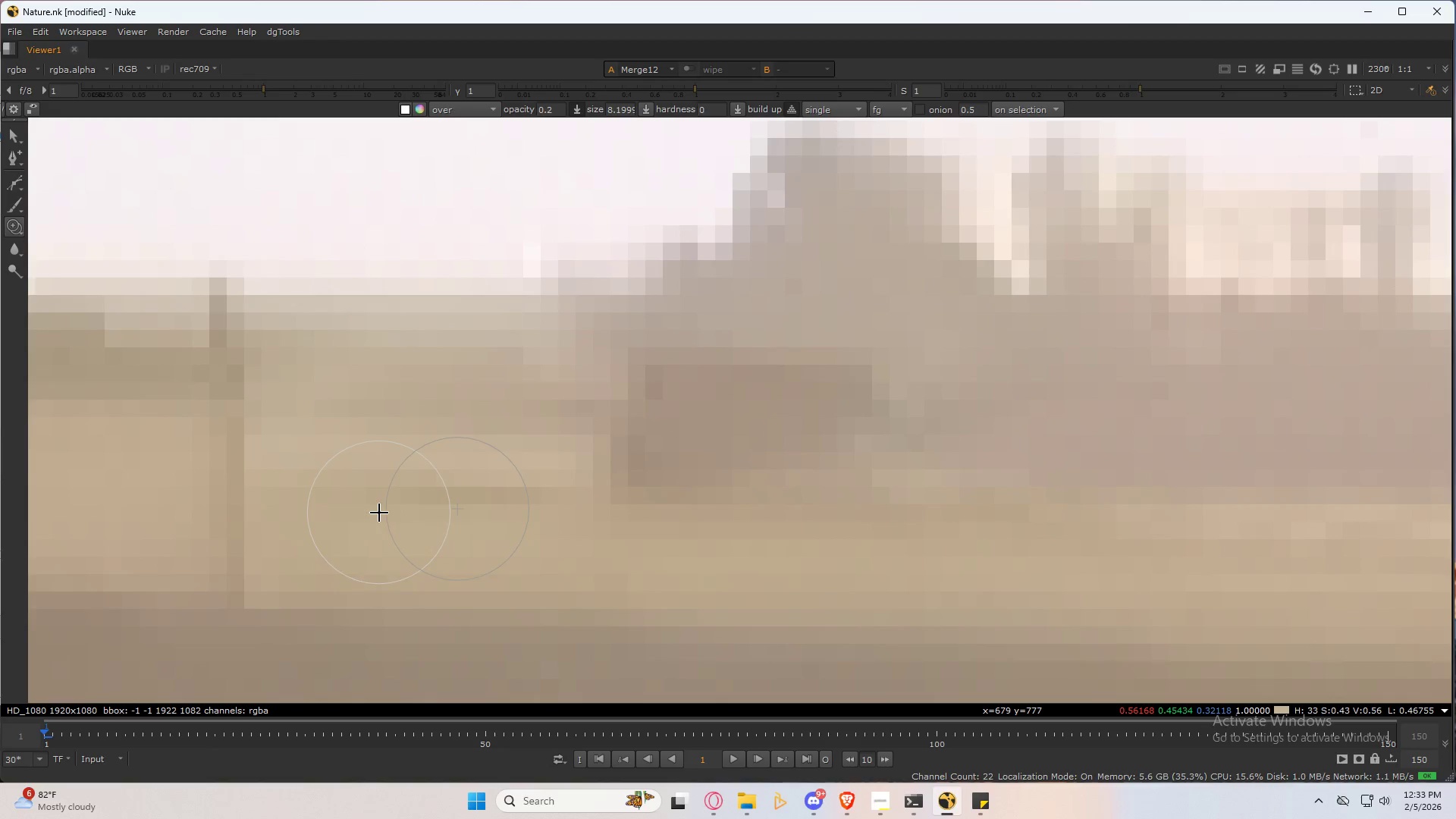 
hold_key(key=ShiftLeft, duration=0.58)
left_click_drag(start_coordinate=[387, 520], to_coordinate=[394, 545])
 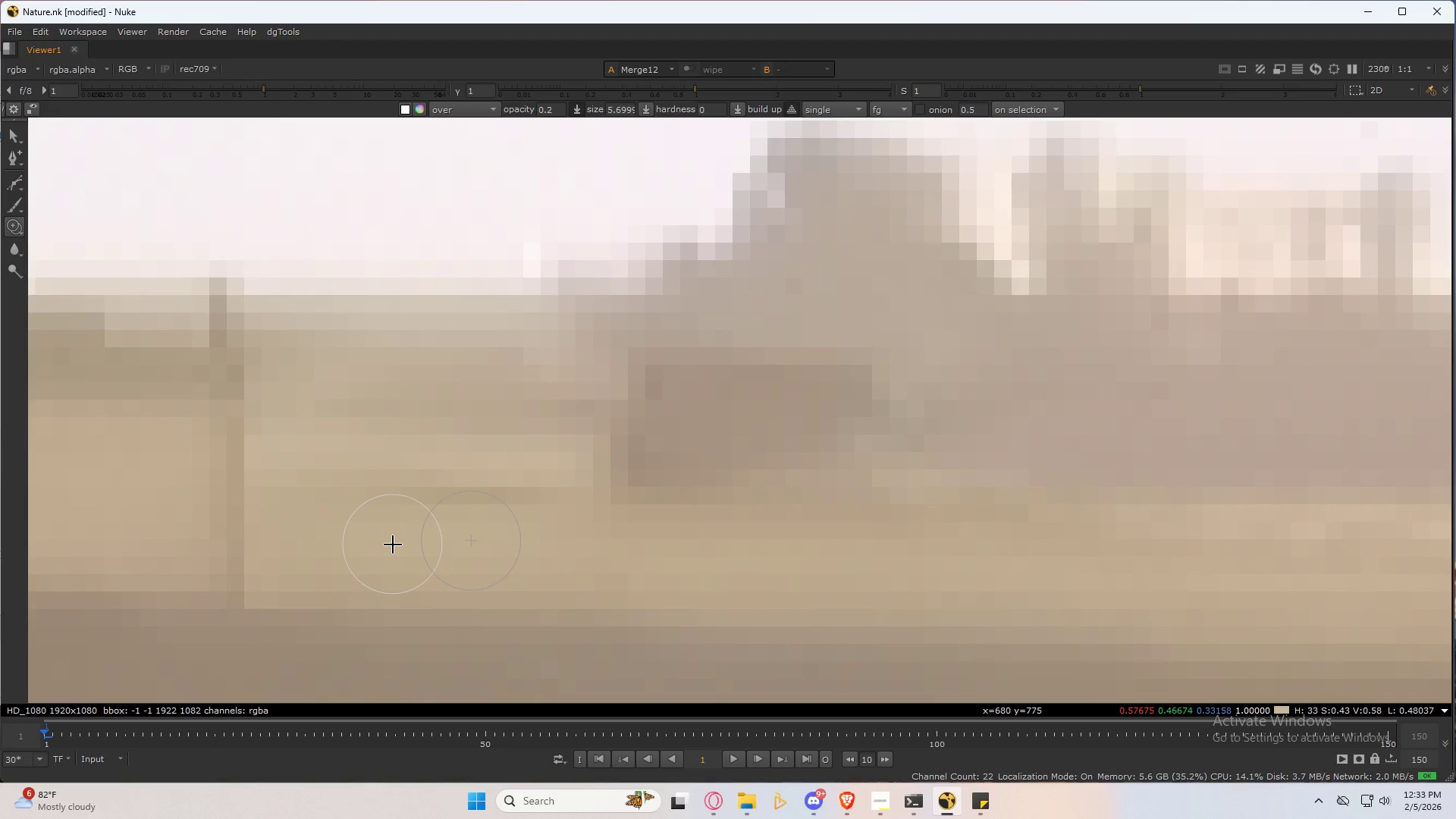 
hold_key(key=ControlLeft, duration=1.25)
 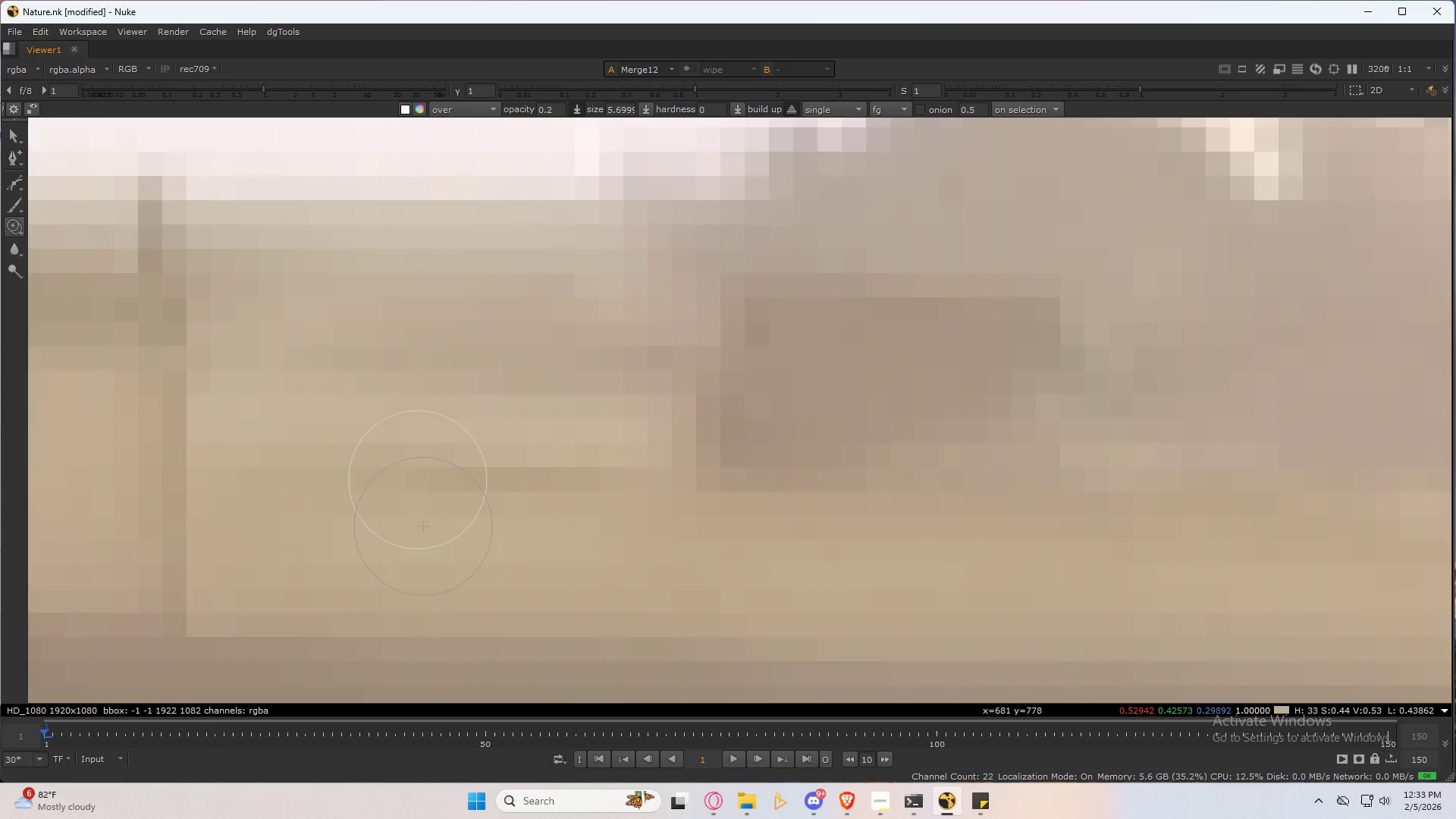 
scroll: coordinate [391, 538], scroll_direction: up, amount: 2.0
 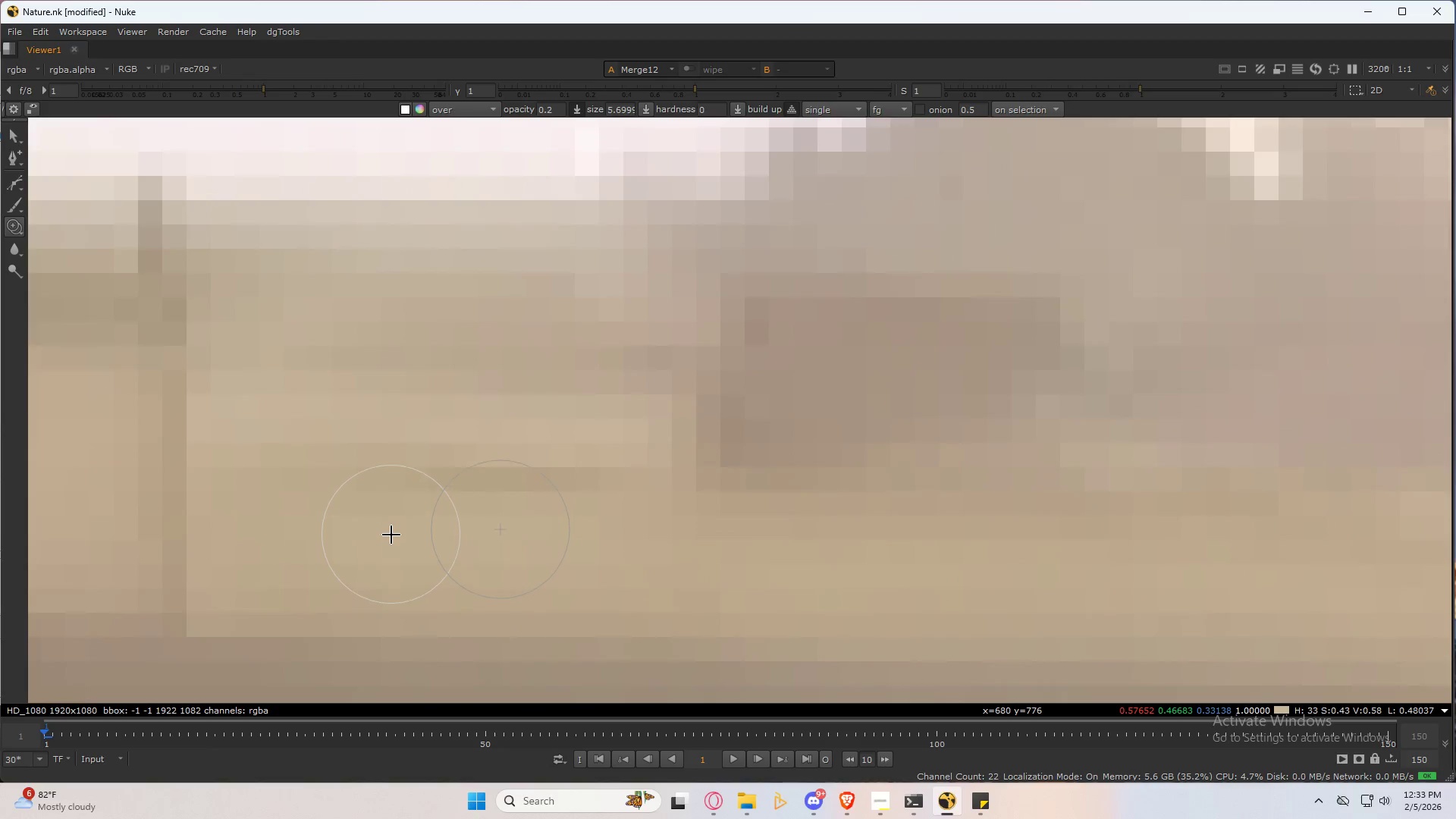 
left_click_drag(start_coordinate=[386, 545], to_coordinate=[490, 494])
 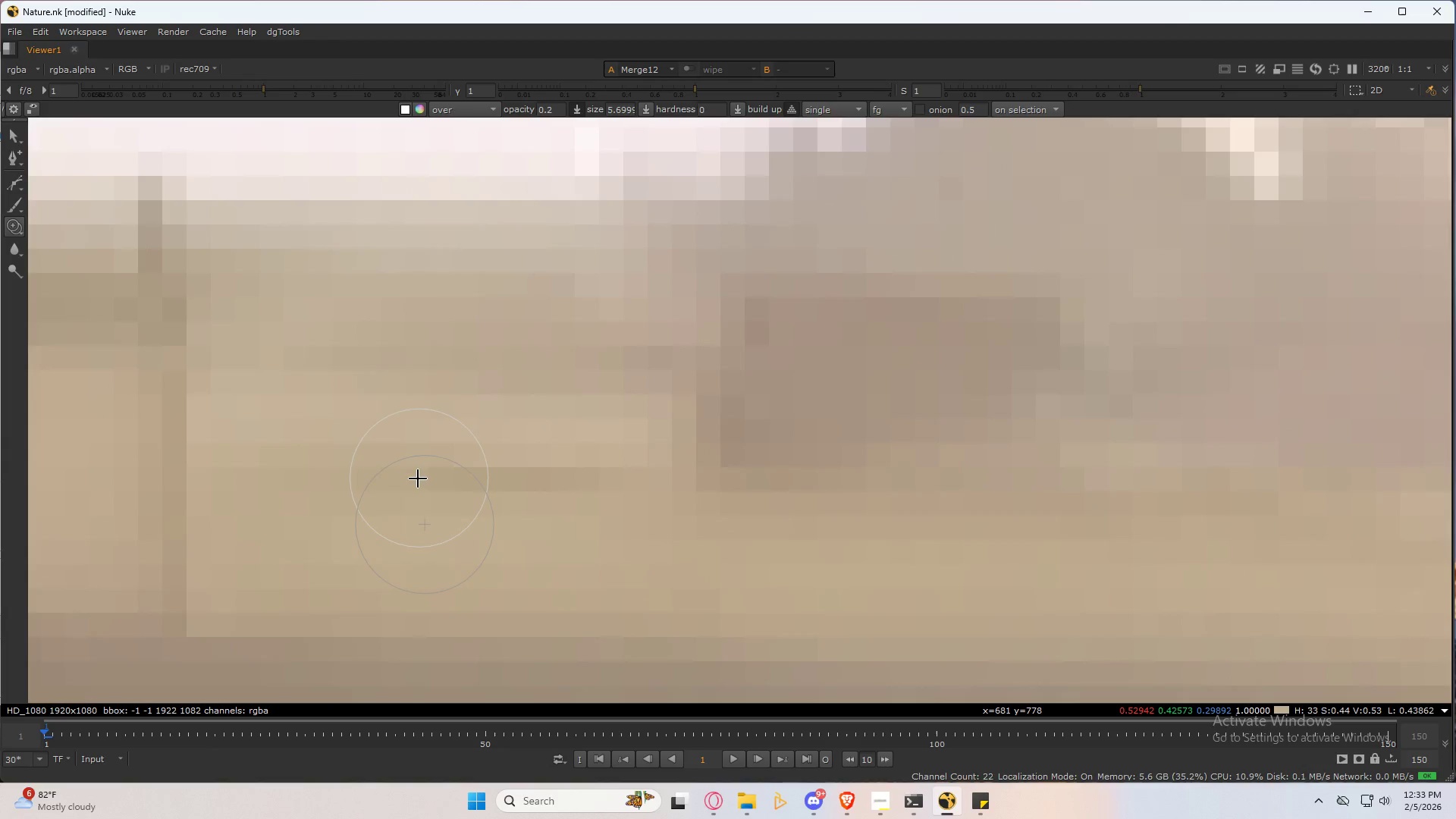 
left_click_drag(start_coordinate=[418, 480], to_coordinate=[402, 483])
 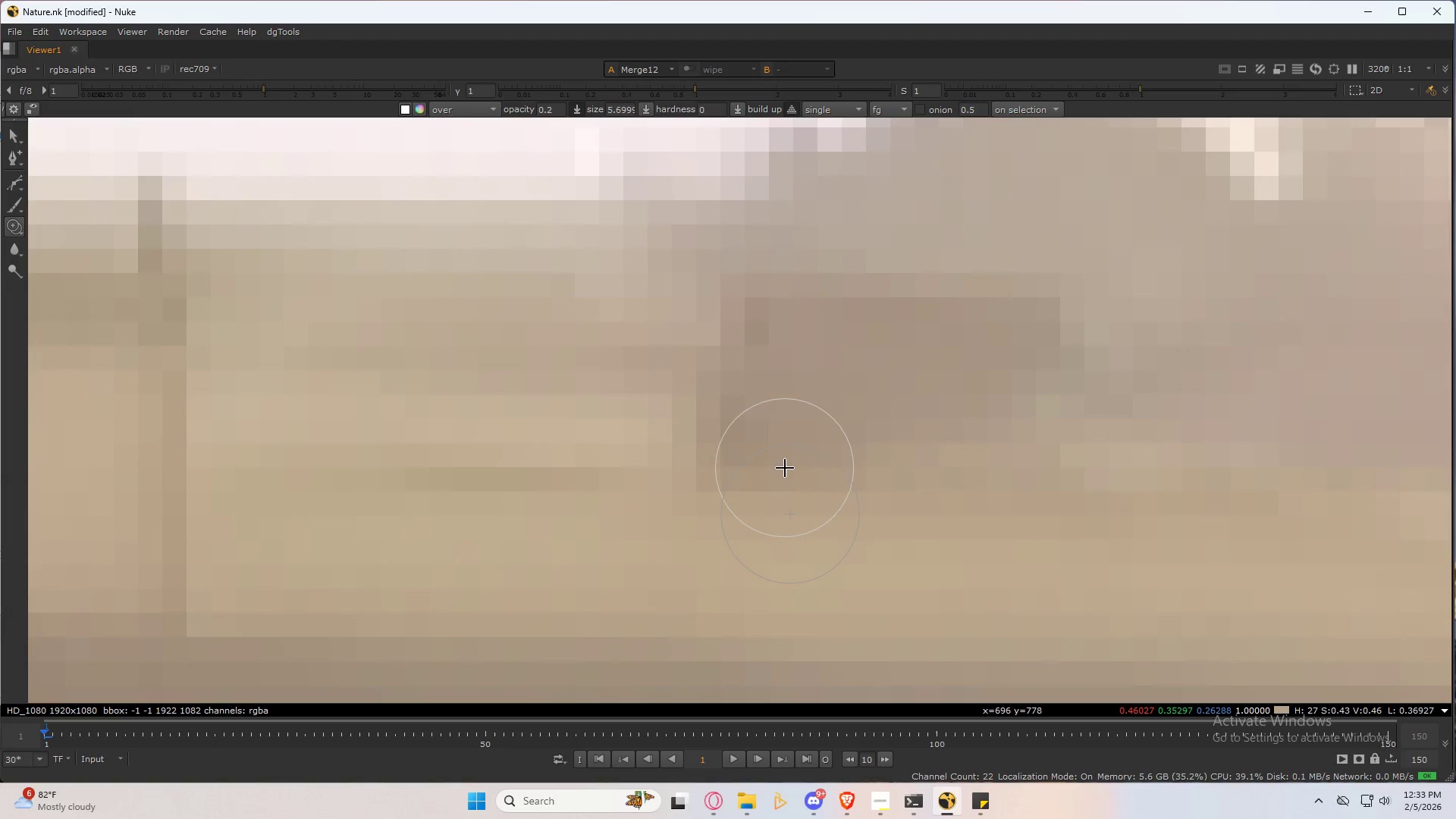 
key(Control+ControlLeft)
 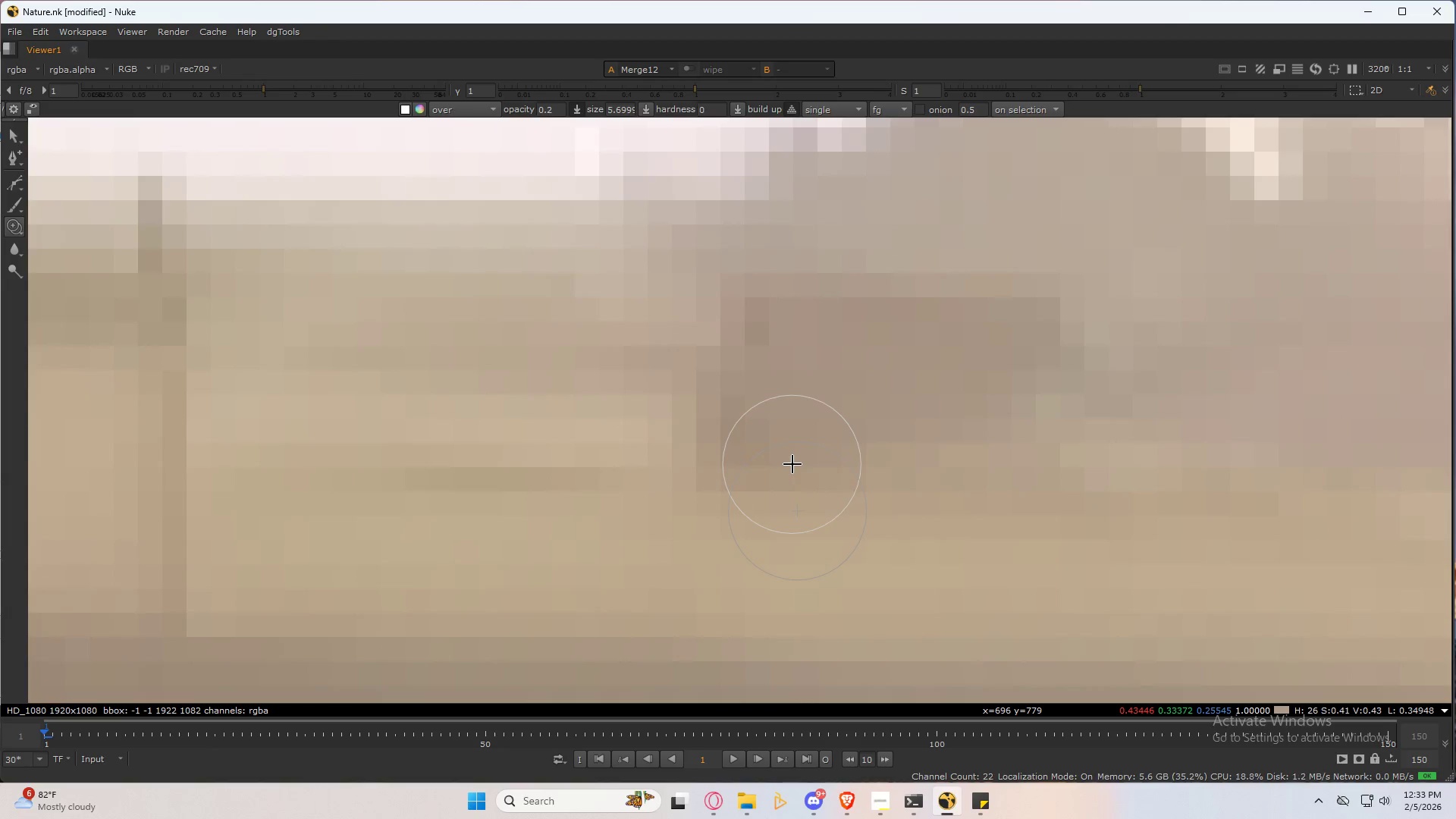 
key(Control+Z)
 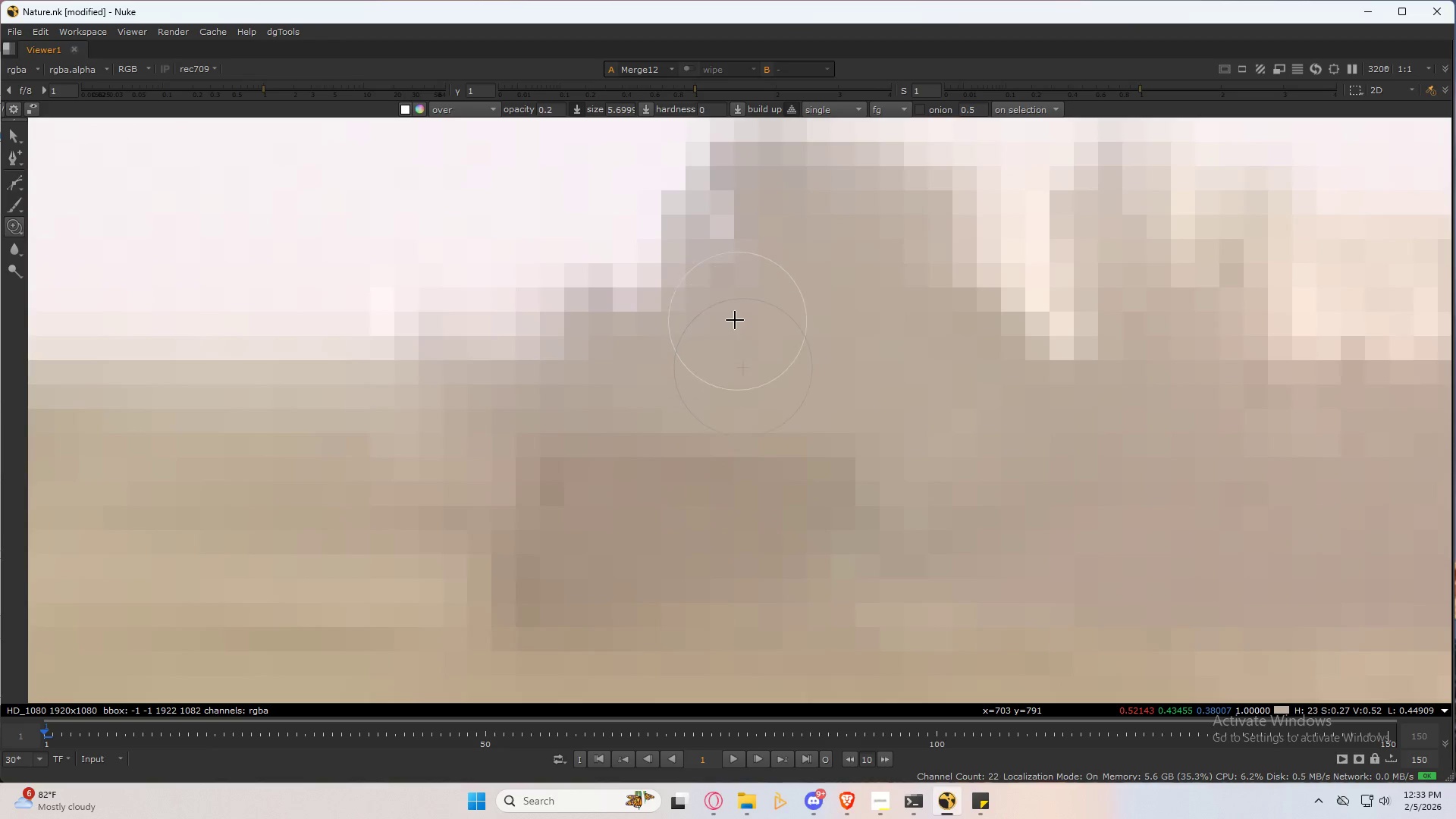 
hold_key(key=ControlLeft, duration=1.33)
left_click_drag(start_coordinate=[698, 315], to_coordinate=[684, 444])
 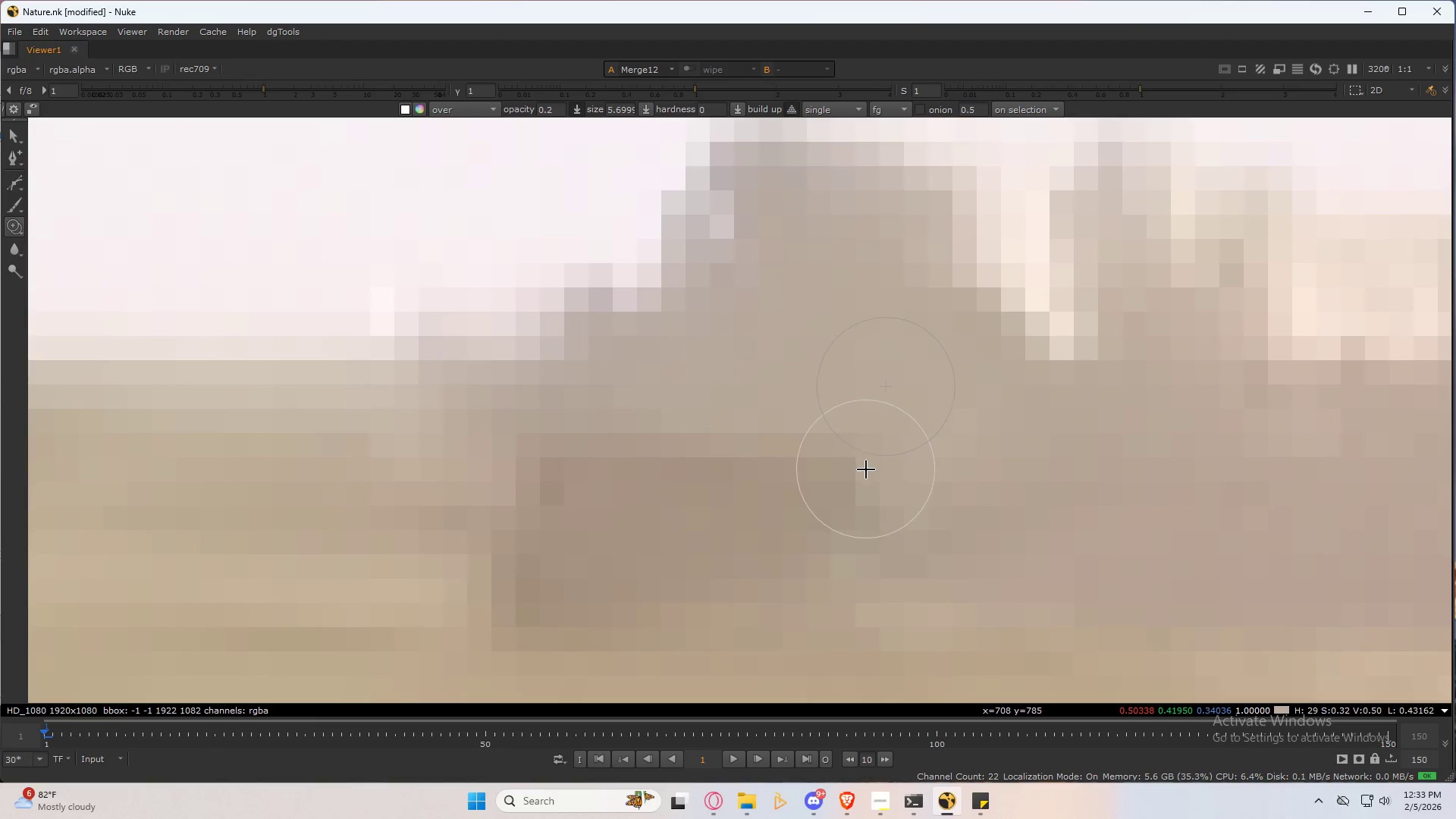 
left_click_drag(start_coordinate=[871, 466], to_coordinate=[821, 456])
 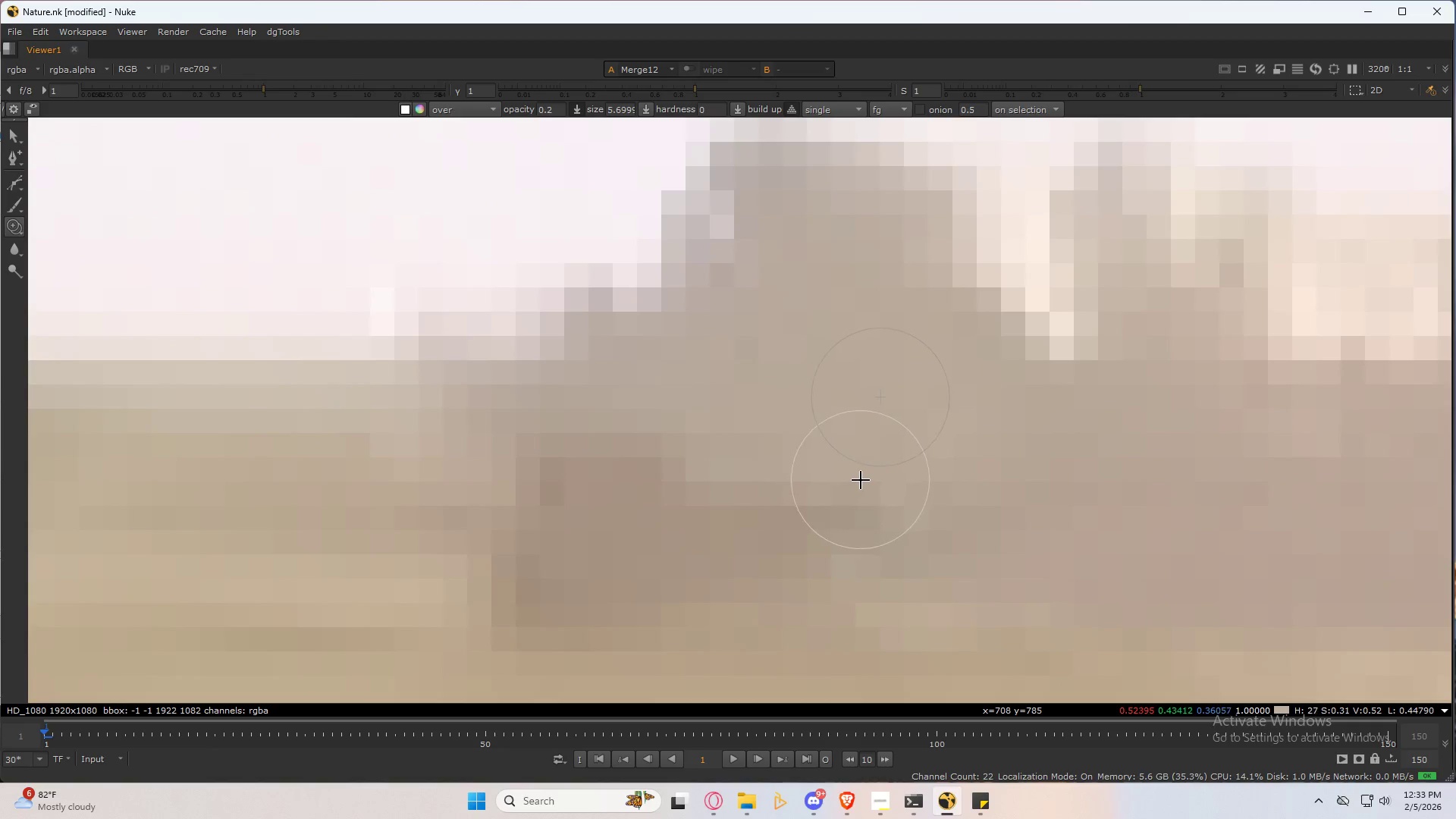 
left_click_drag(start_coordinate=[861, 480], to_coordinate=[712, 486])
 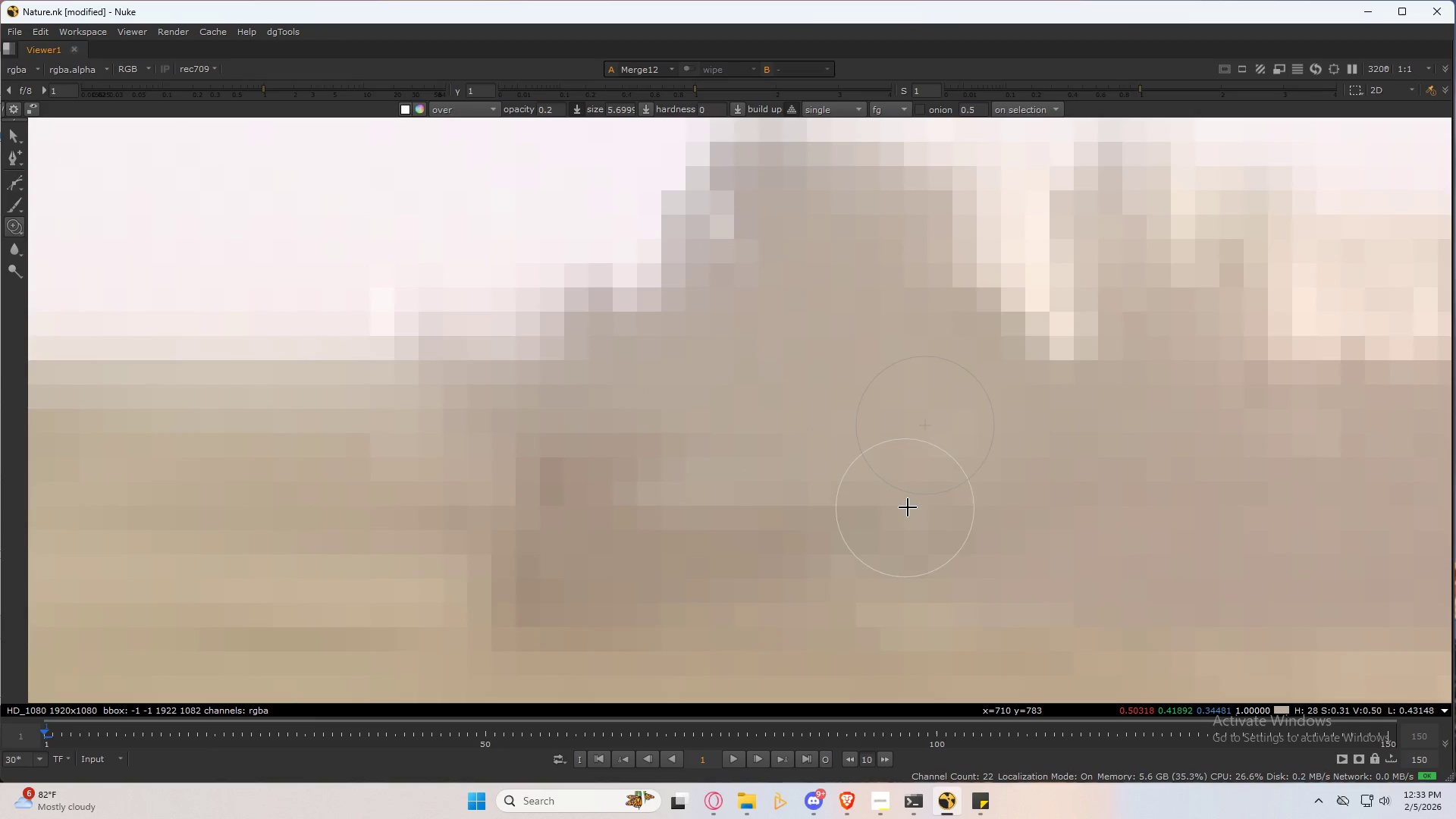 
left_click_drag(start_coordinate=[906, 505], to_coordinate=[855, 523])
 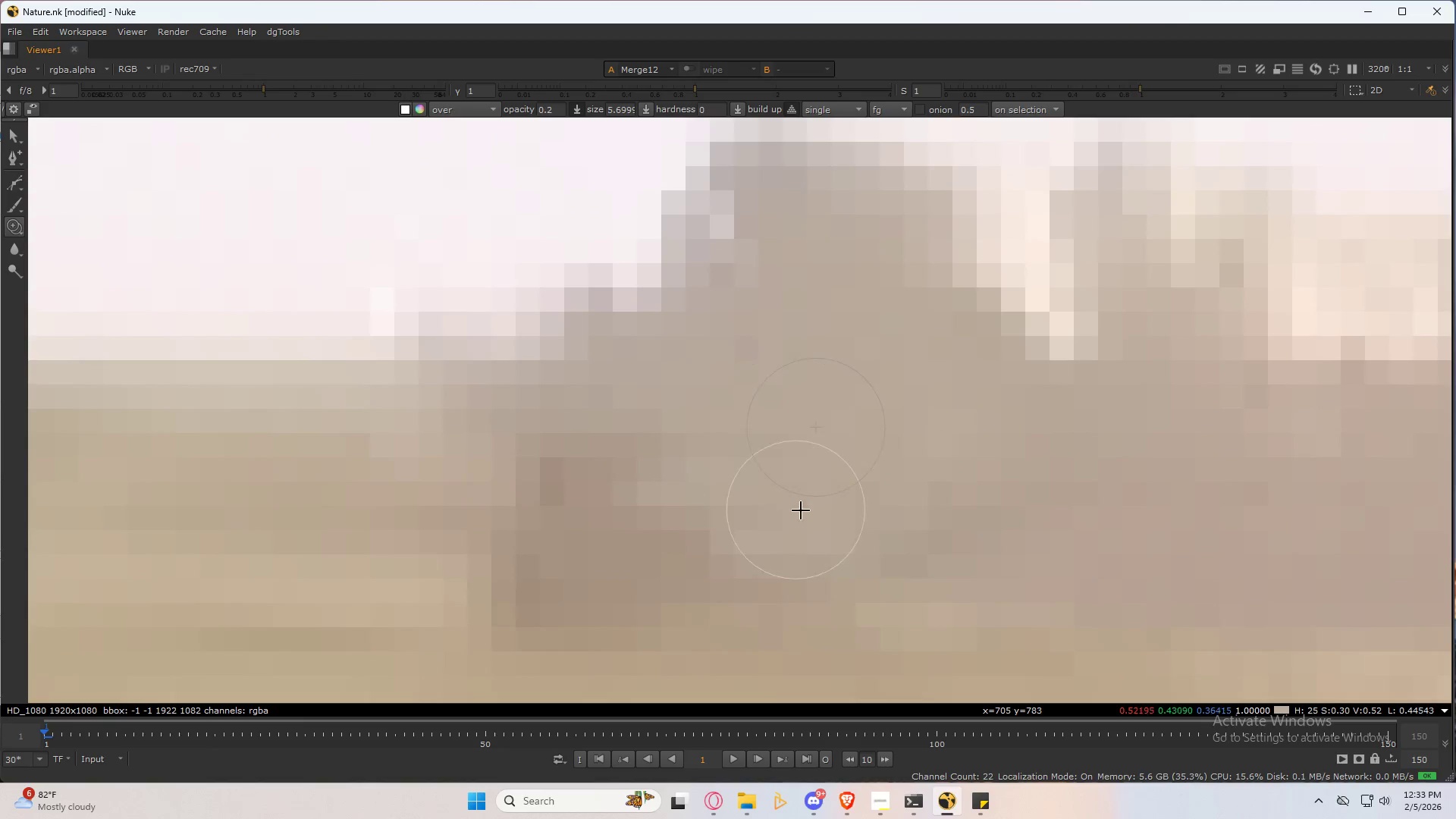 
left_click_drag(start_coordinate=[809, 510], to_coordinate=[648, 492])
 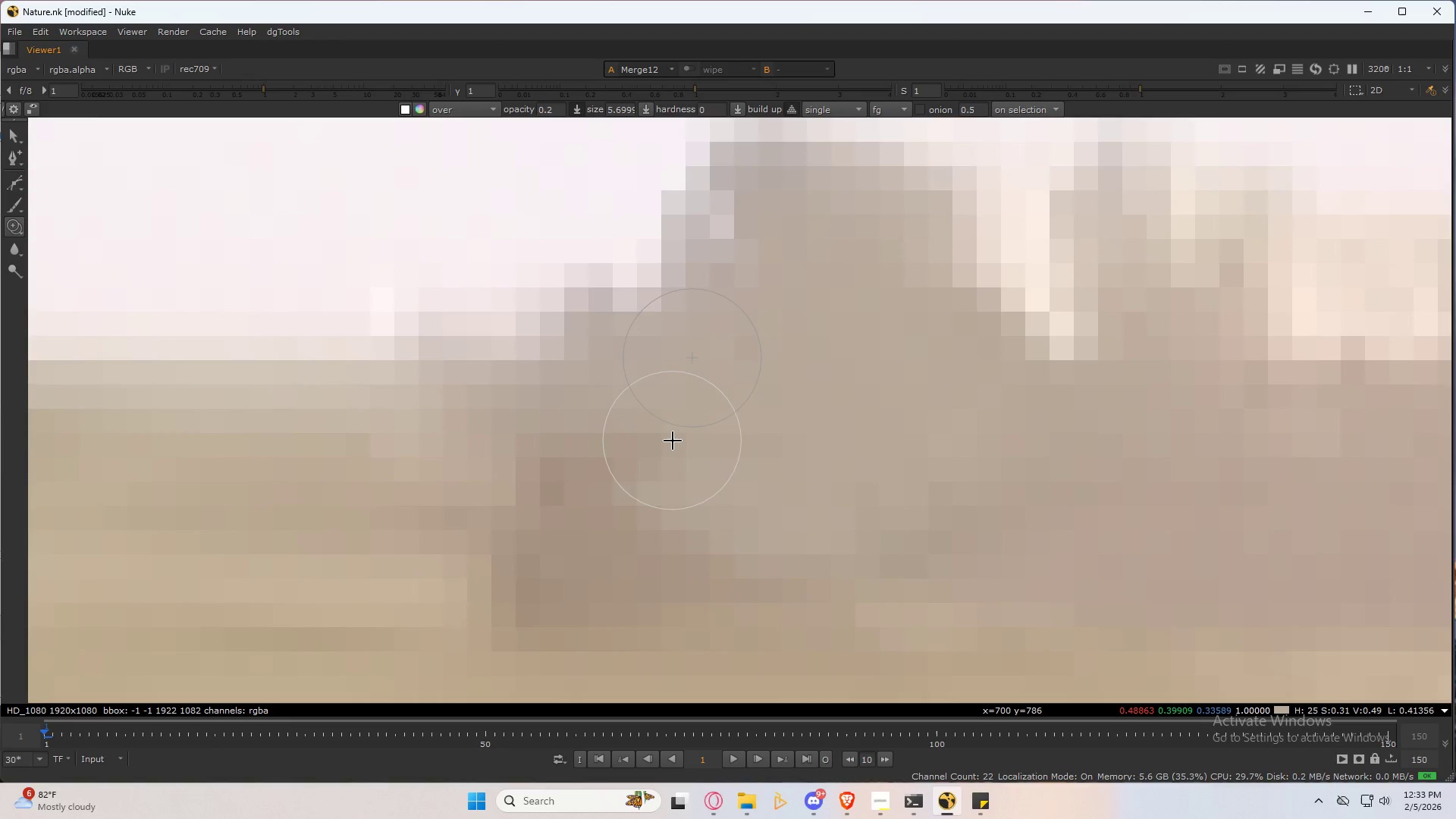 
hold_key(key=ControlLeft, duration=0.8)
left_click_drag(start_coordinate=[710, 466], to_coordinate=[671, 453])
 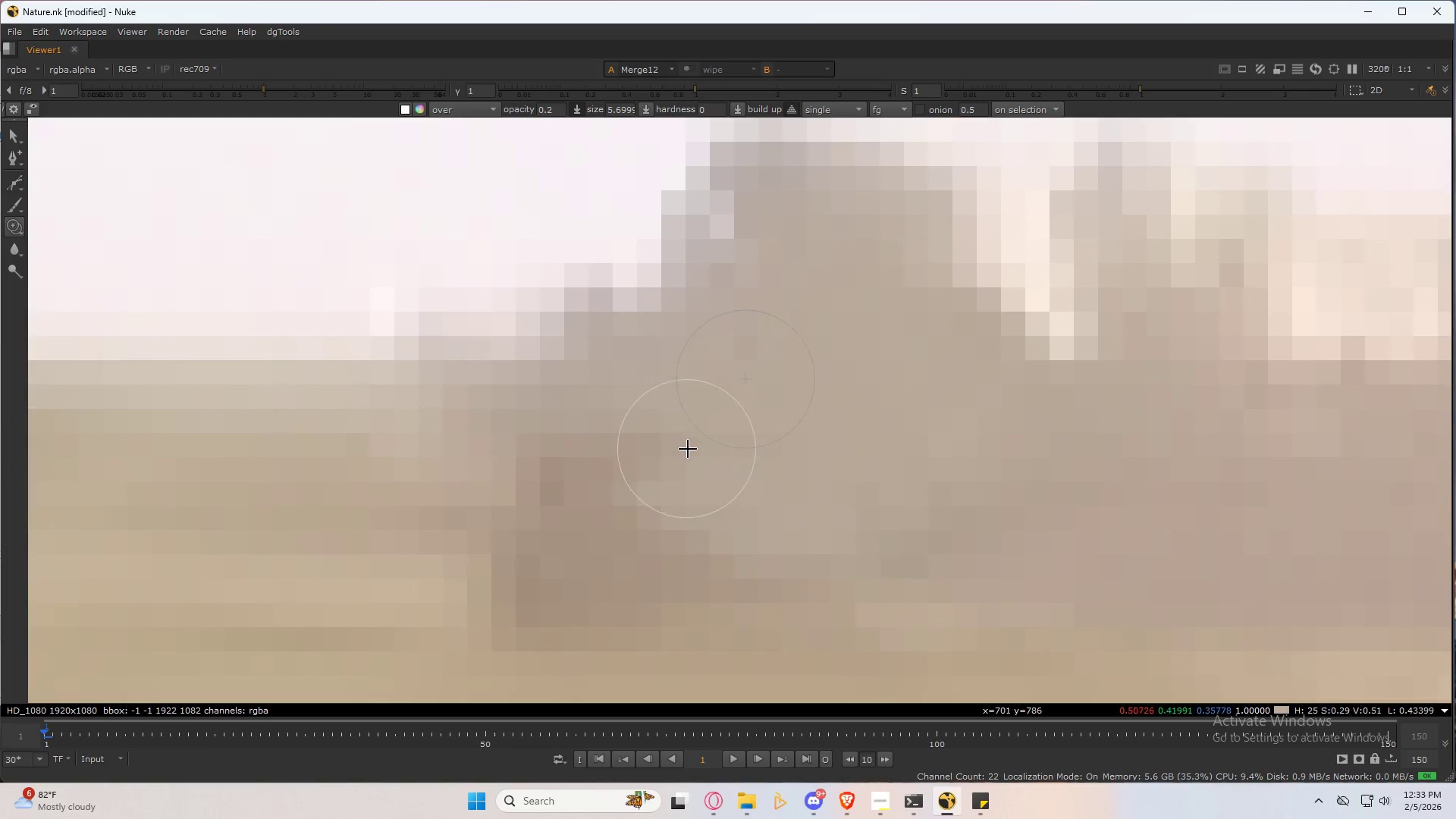 
left_click_drag(start_coordinate=[691, 449], to_coordinate=[630, 479])
 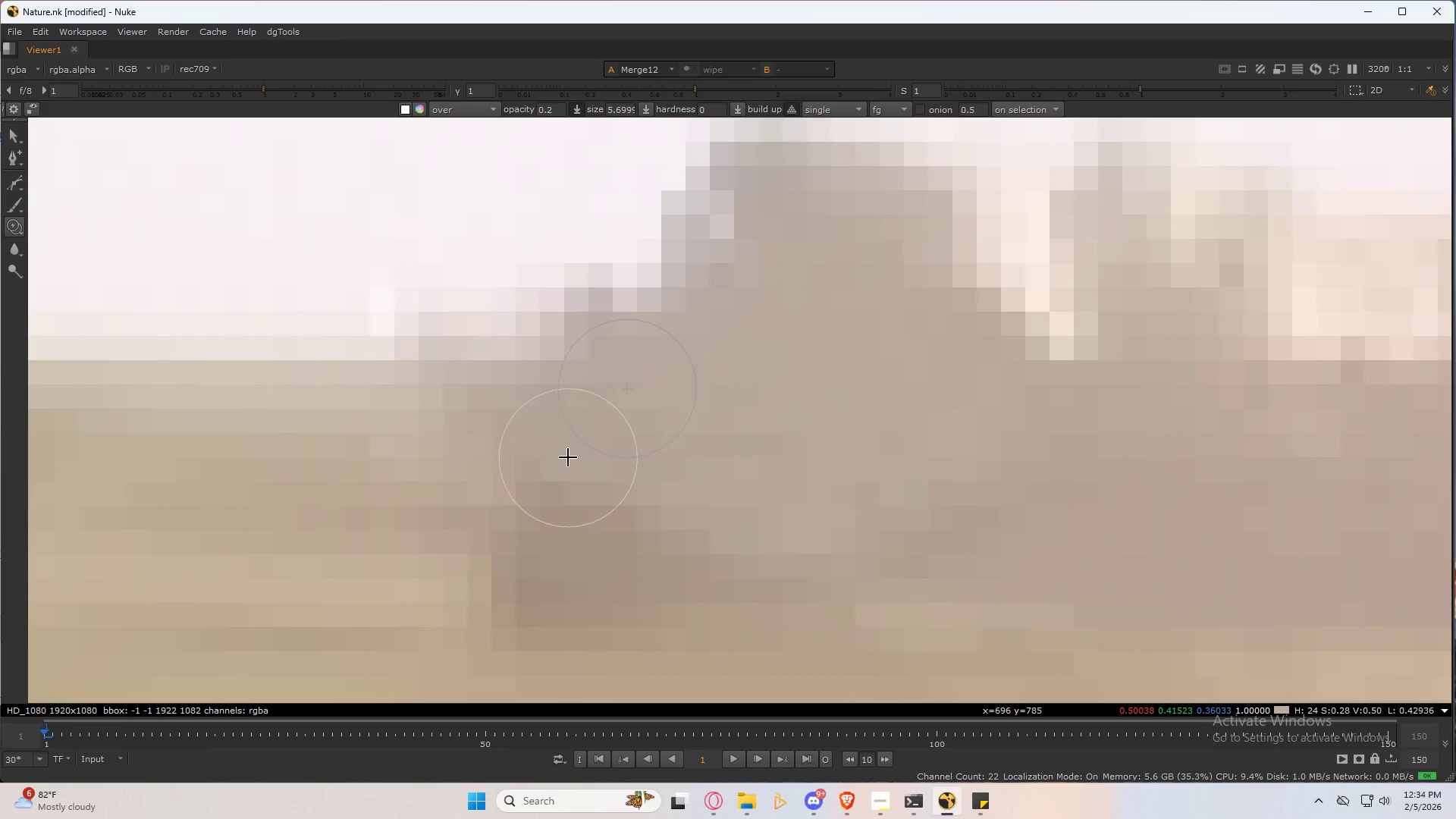 
left_click_drag(start_coordinate=[558, 453], to_coordinate=[617, 496])
 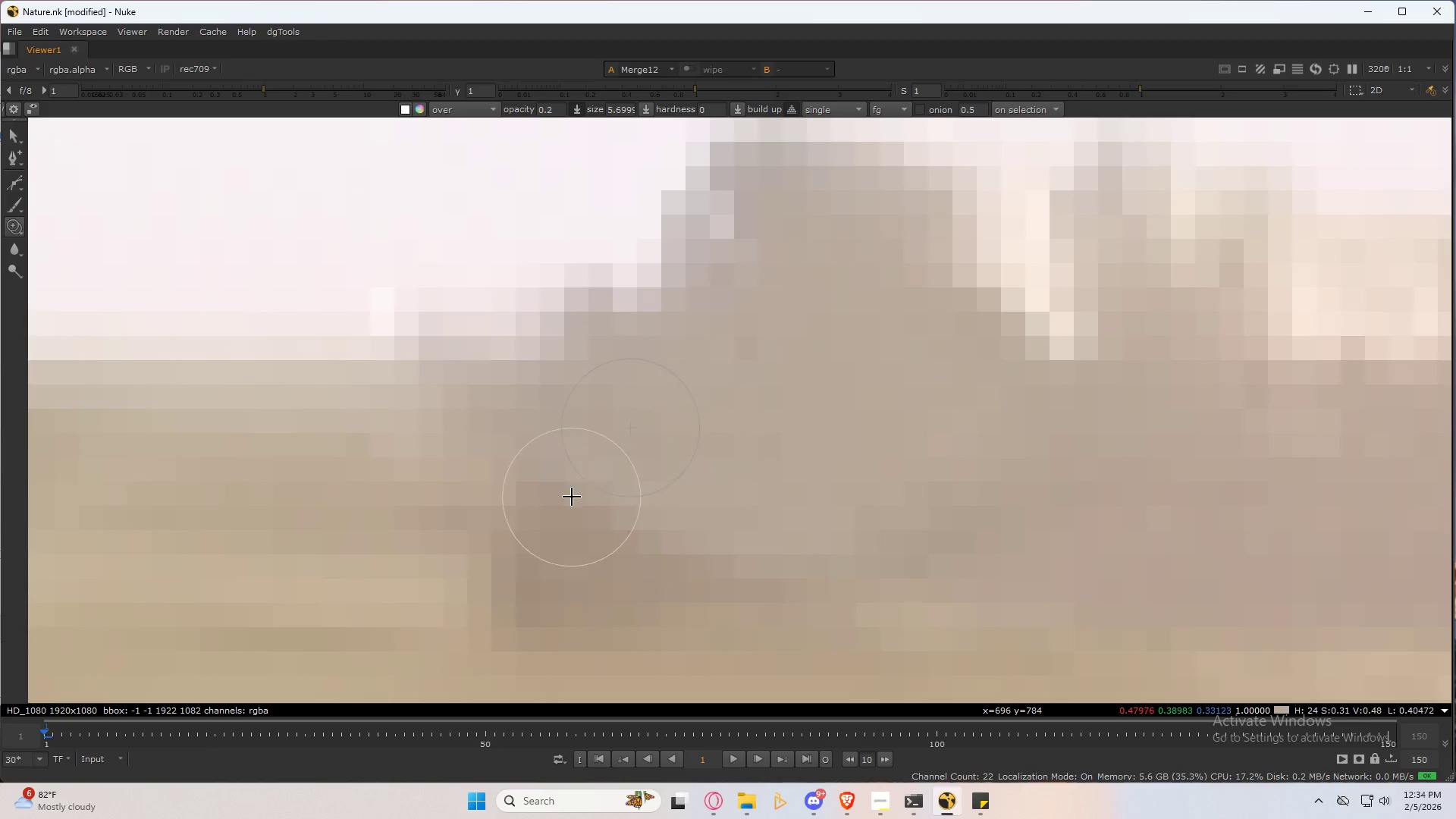 
left_click_drag(start_coordinate=[575, 500], to_coordinate=[696, 544])
 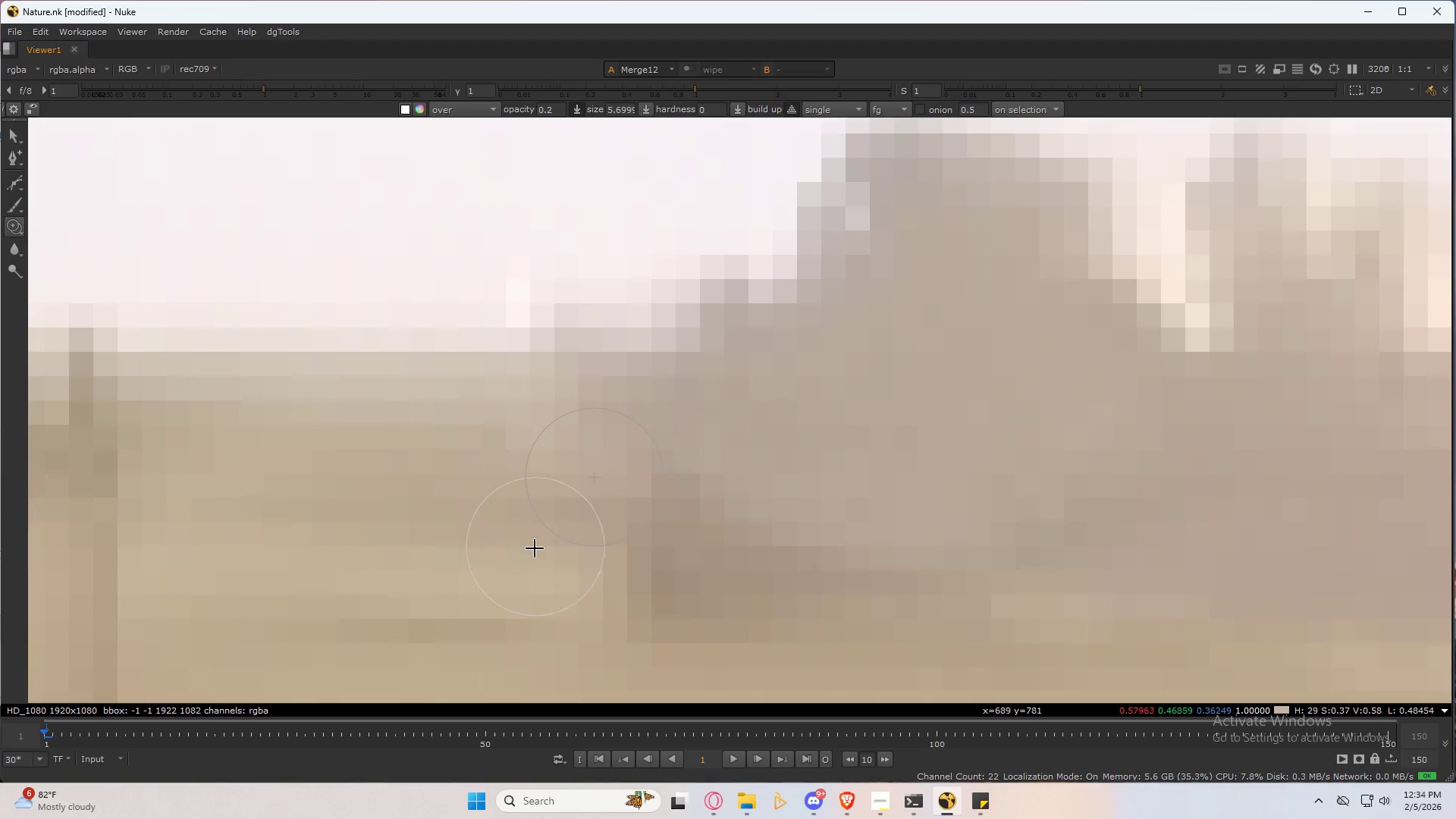 
hold_key(key=ControlLeft, duration=1.5)
left_click_drag(start_coordinate=[403, 590], to_coordinate=[573, 524])
 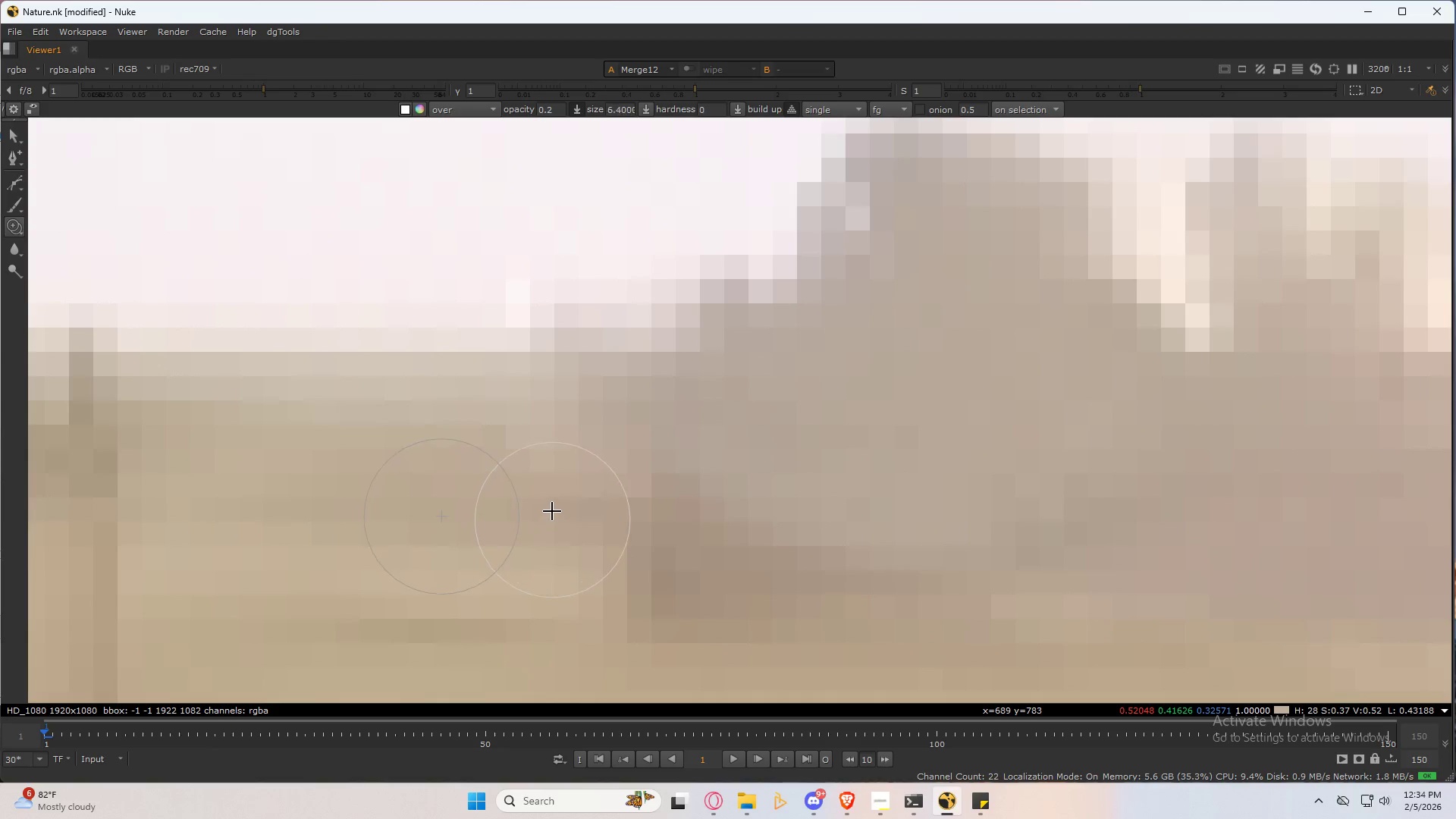 
hold_key(key=ControlLeft, duration=1.06)
 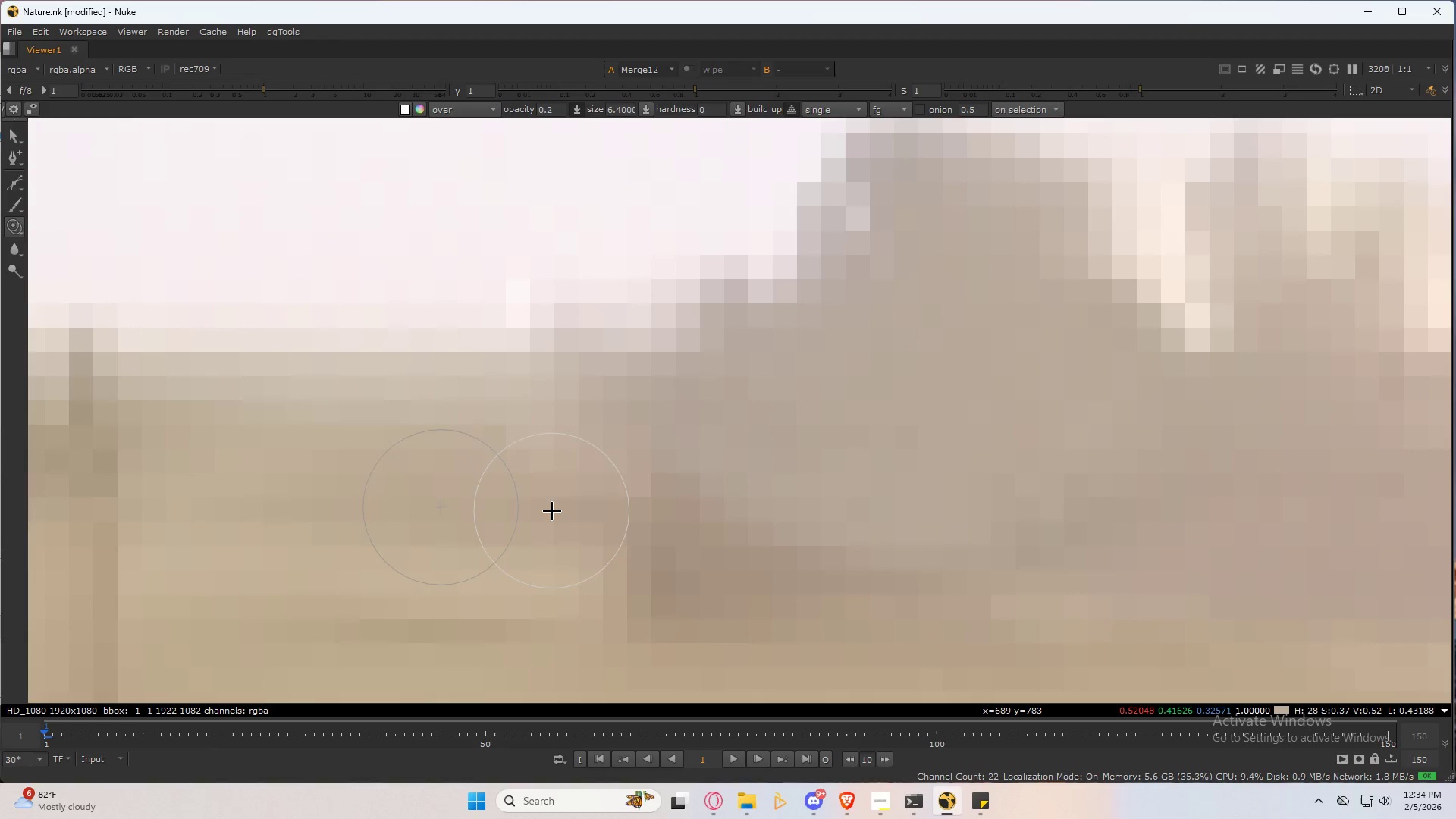 
hold_key(key=ControlLeft, duration=1.66)
hold_key(key=ShiftLeft, duration=0.33)
left_click_drag(start_coordinate=[553, 520], to_coordinate=[552, 511])
 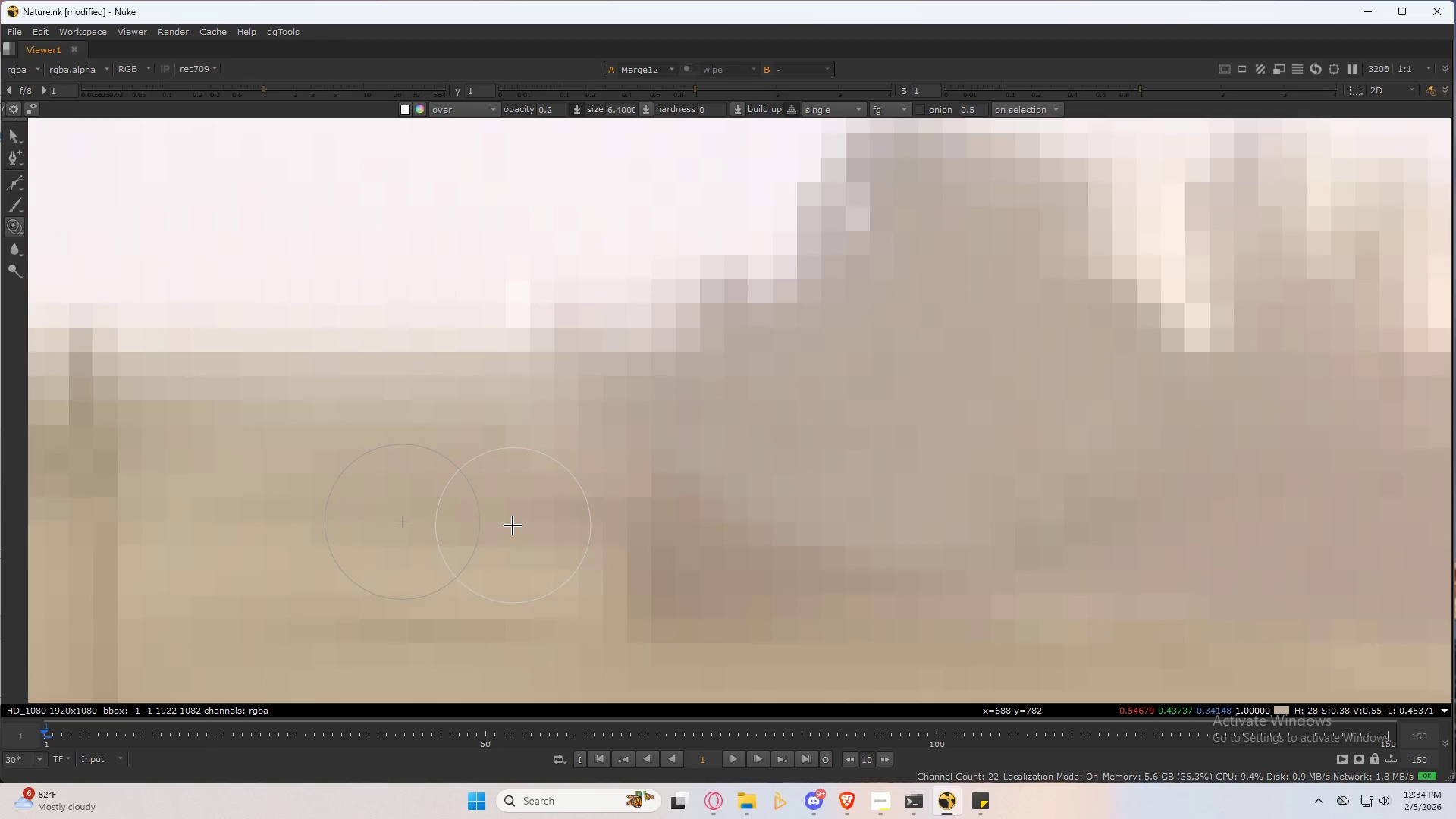 
left_click_drag(start_coordinate=[517, 522], to_coordinate=[639, 521])
 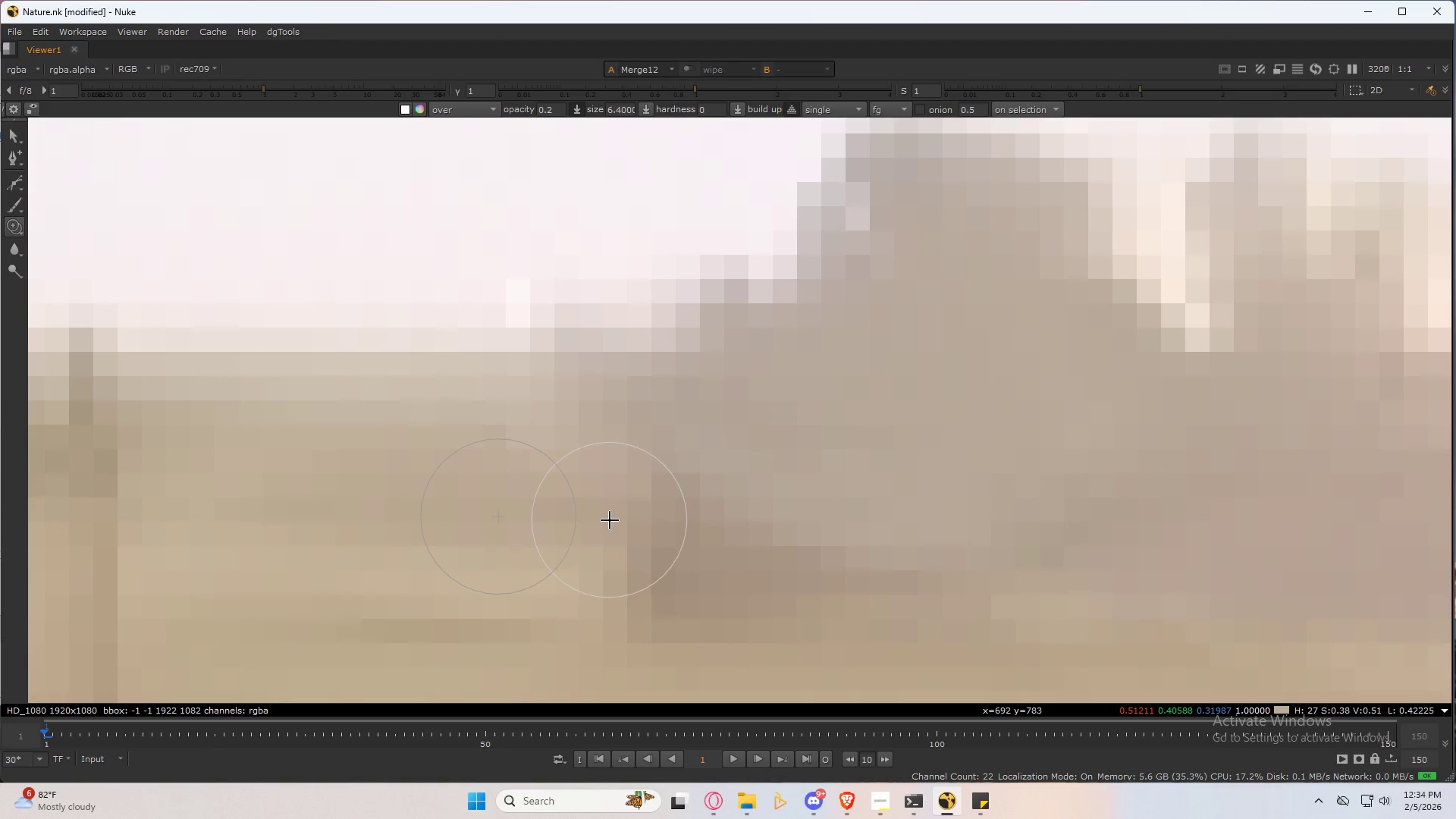 
hold_key(key=ControlLeft, duration=0.59)
left_click_drag(start_coordinate=[610, 520], to_coordinate=[639, 524])
 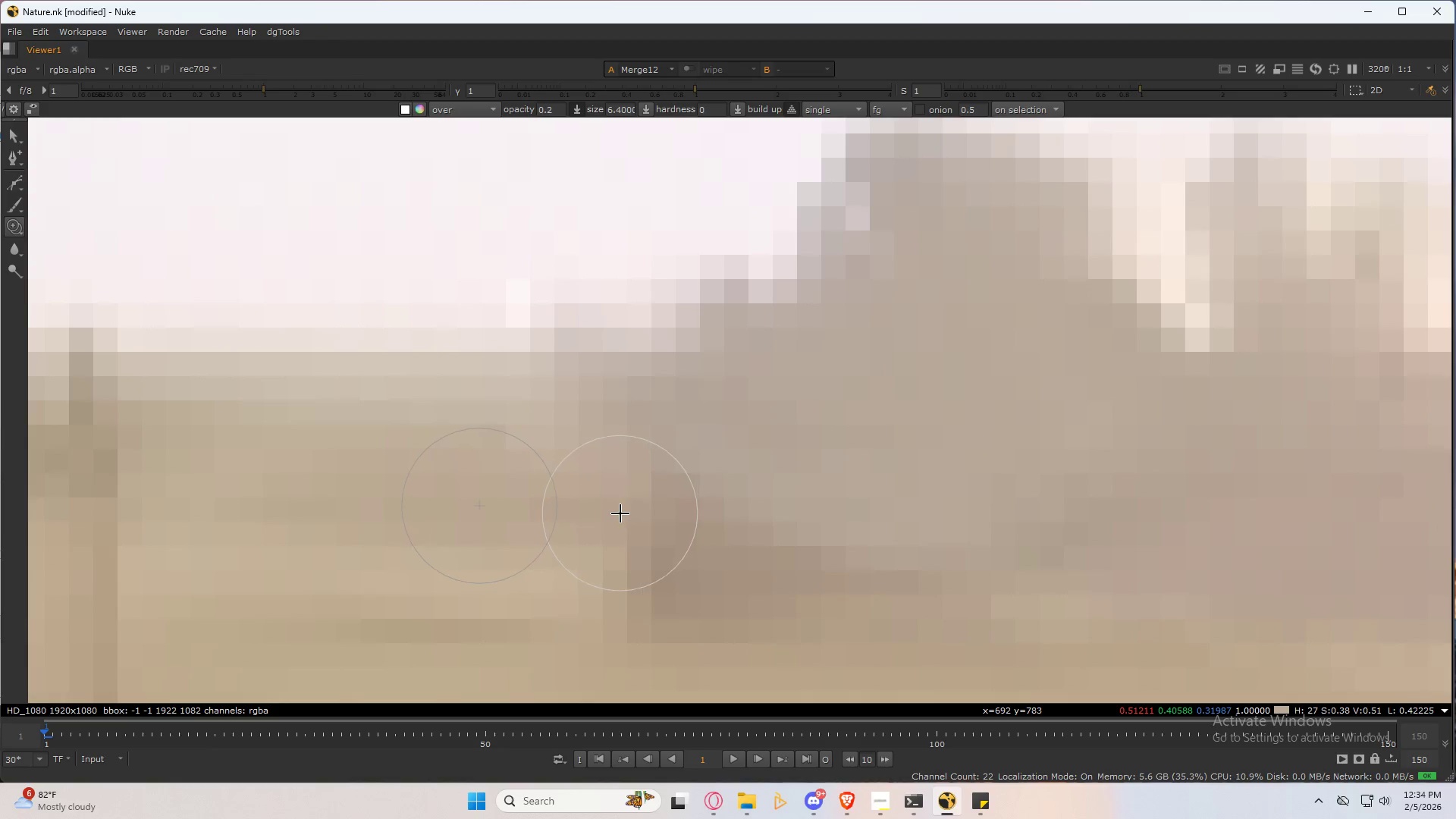 
left_click_drag(start_coordinate=[621, 514], to_coordinate=[707, 554])
 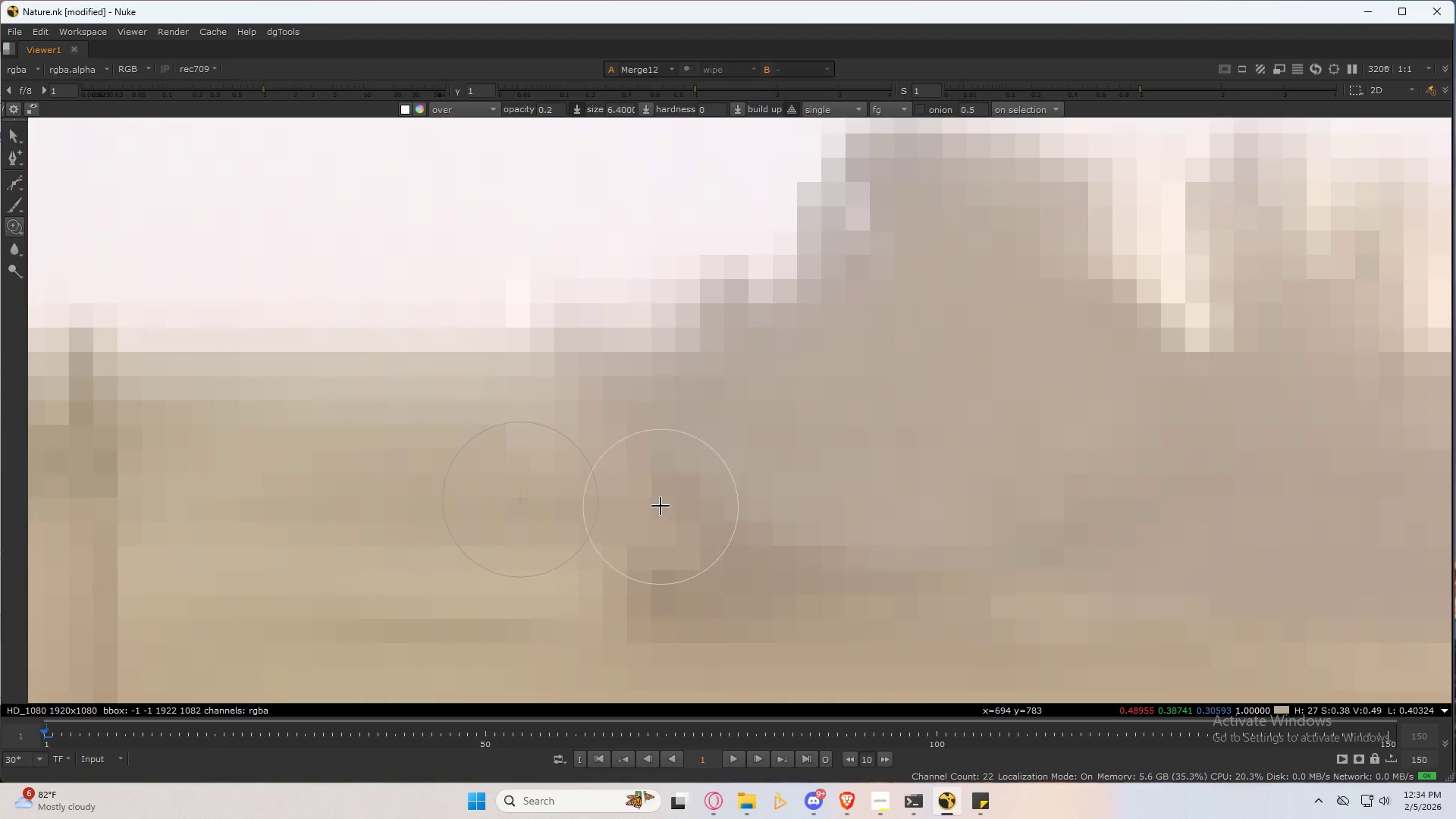 
left_click_drag(start_coordinate=[657, 500], to_coordinate=[679, 534])
 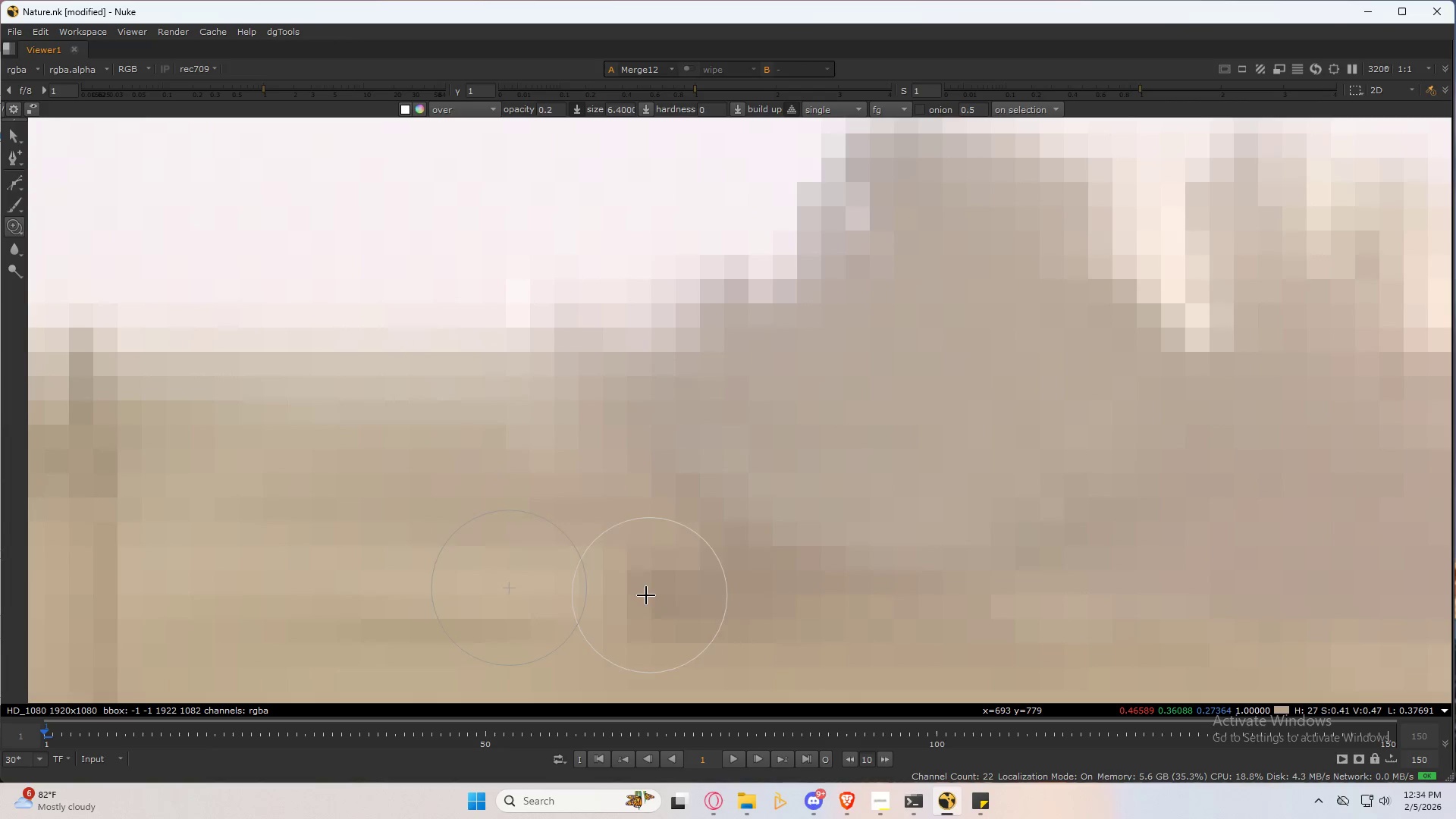 
left_click_drag(start_coordinate=[610, 602], to_coordinate=[718, 601])
 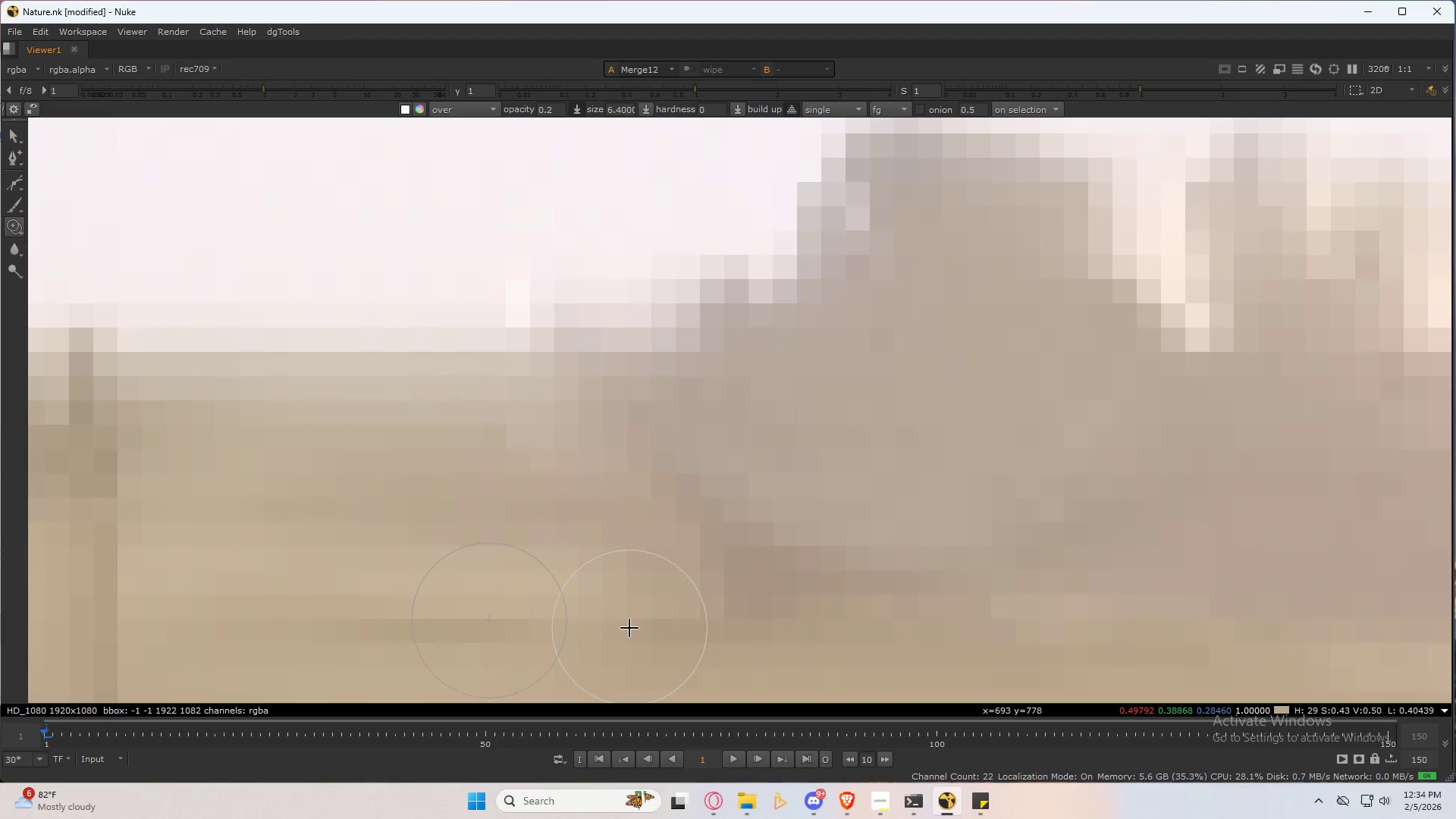 
left_click_drag(start_coordinate=[631, 631], to_coordinate=[743, 618])
 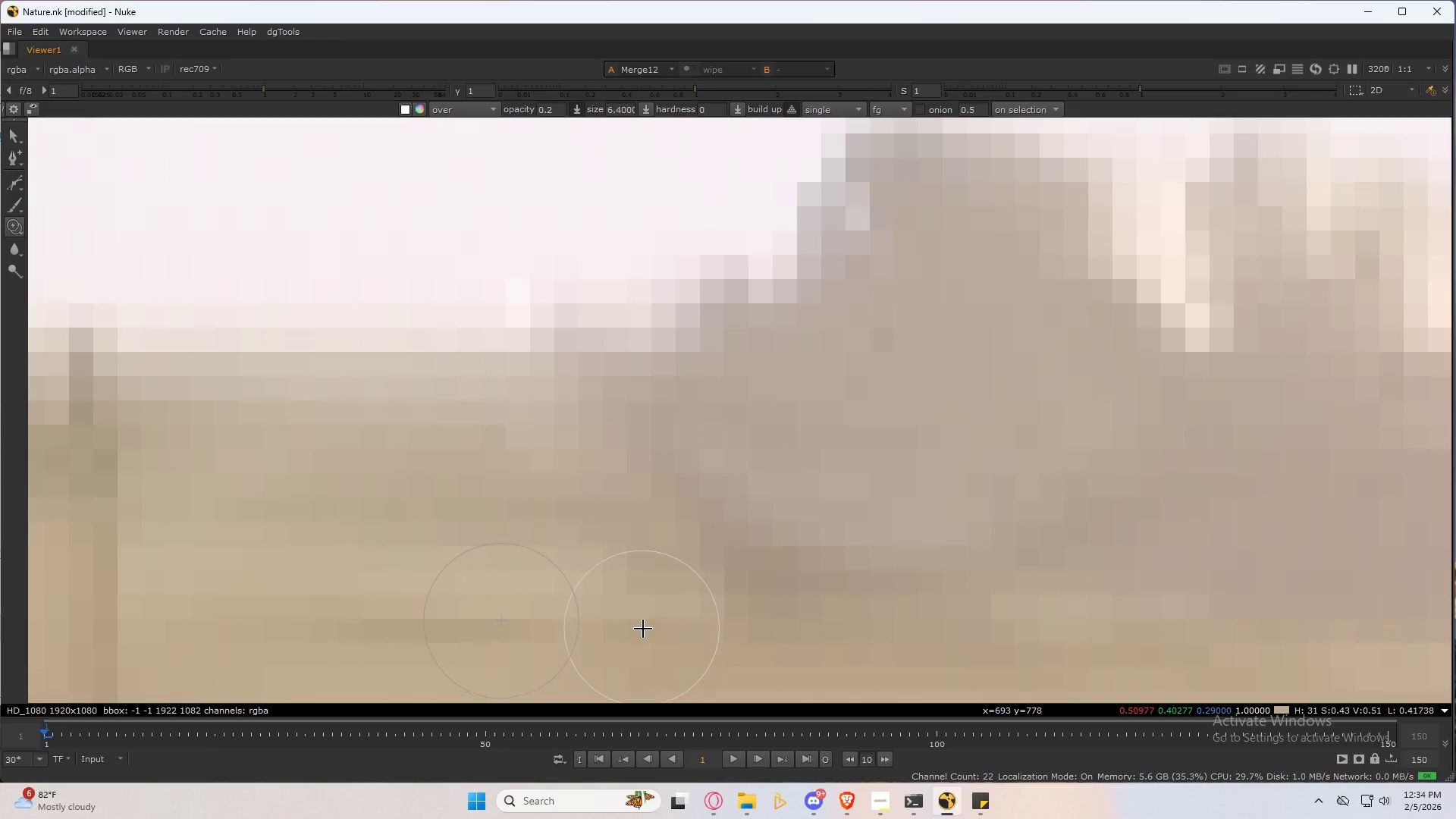 
left_click_drag(start_coordinate=[652, 629], to_coordinate=[736, 616])
 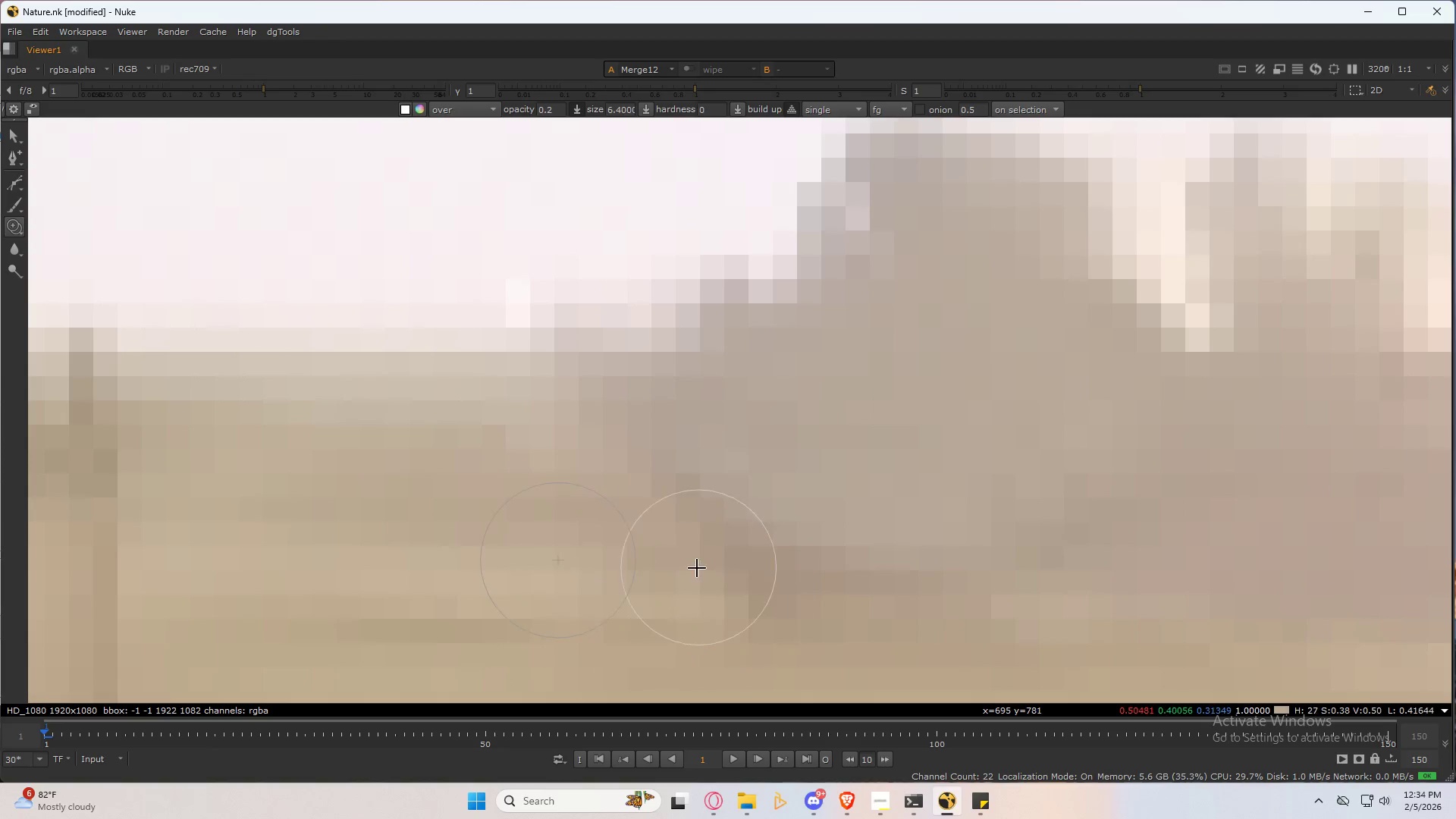 
left_click_drag(start_coordinate=[691, 566], to_coordinate=[847, 588])
 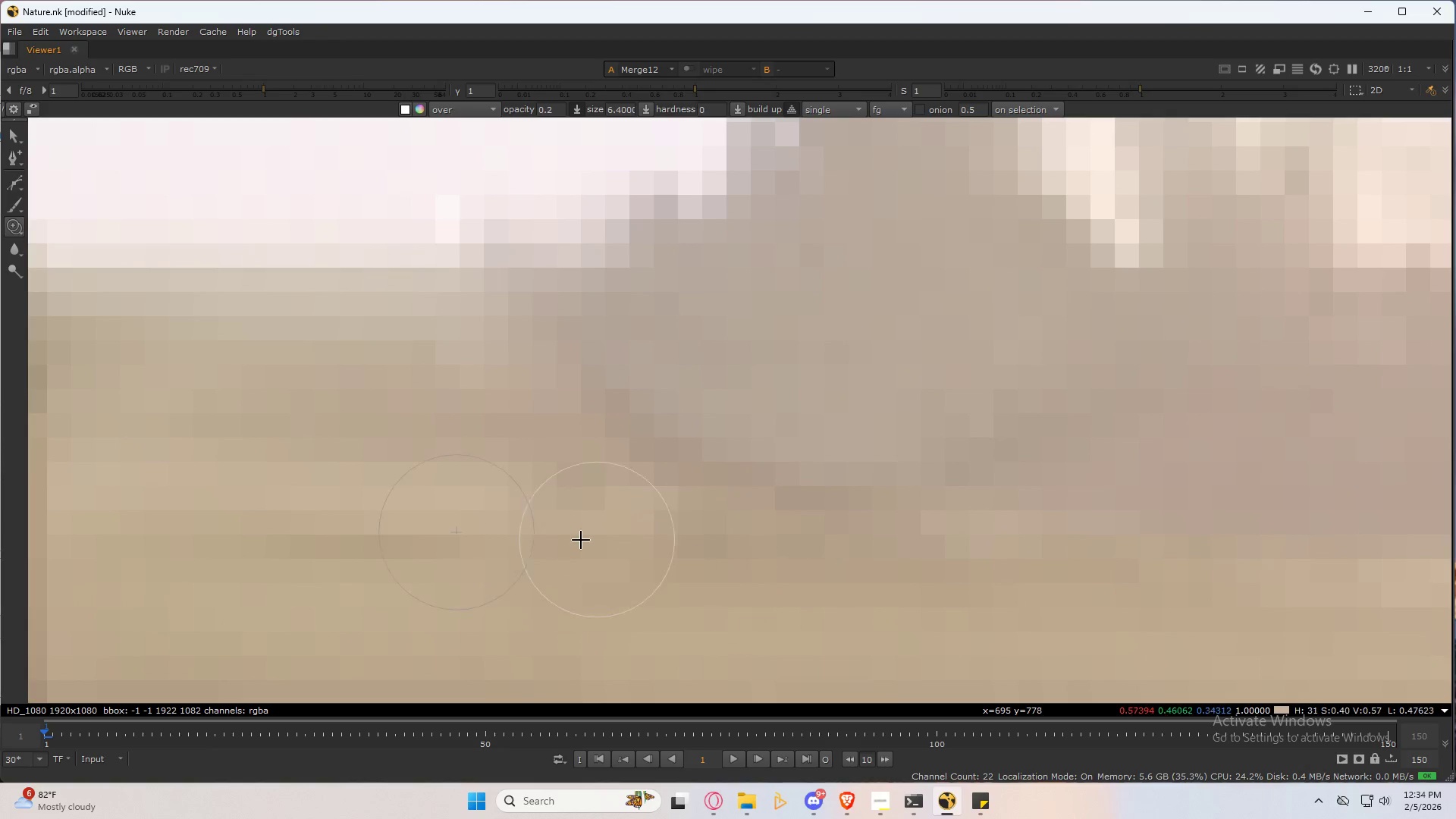 
left_click_drag(start_coordinate=[559, 510], to_coordinate=[656, 509])
 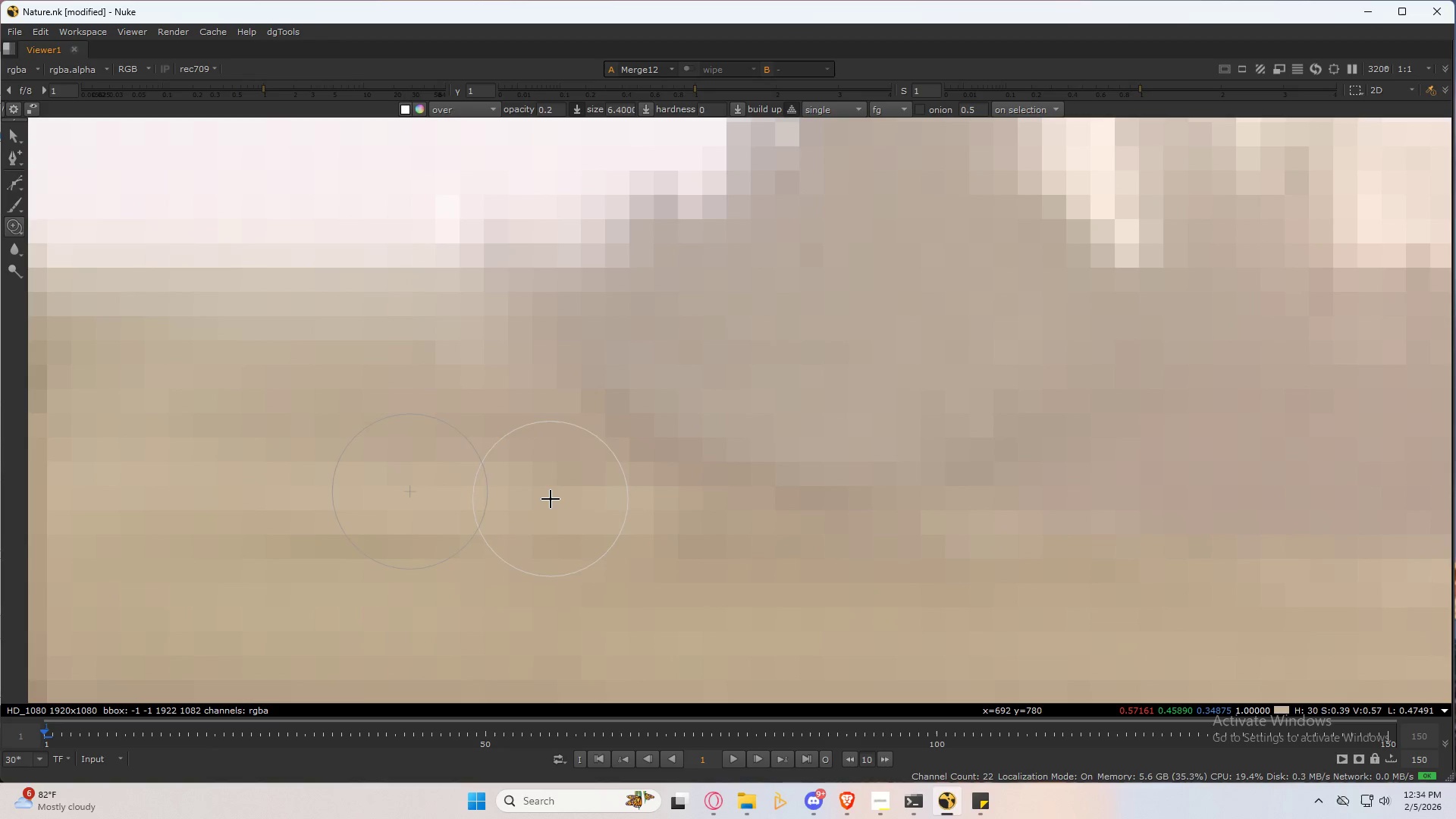 
left_click_drag(start_coordinate=[557, 498], to_coordinate=[623, 498])
 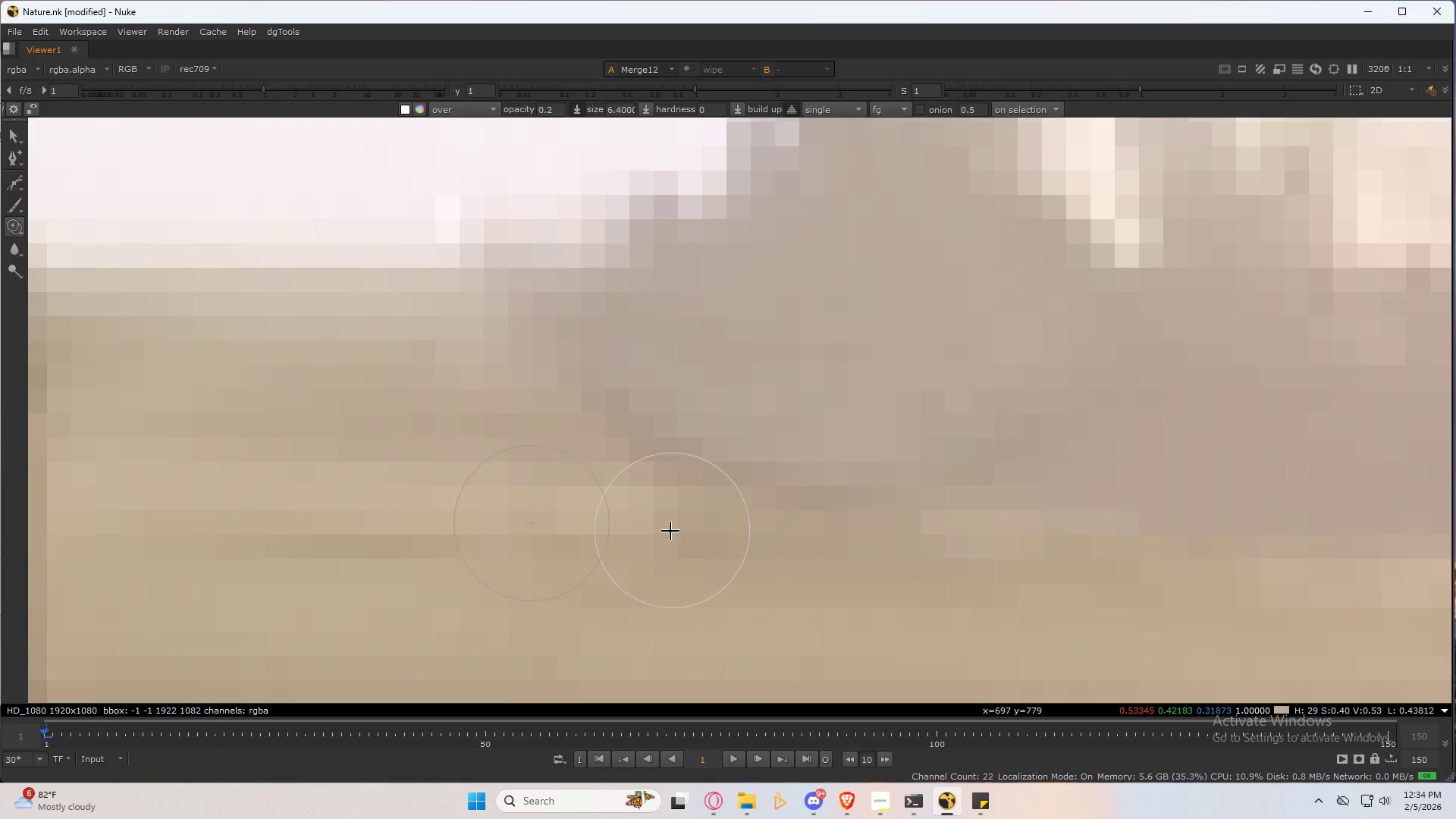 
left_click_drag(start_coordinate=[670, 533], to_coordinate=[823, 526])
 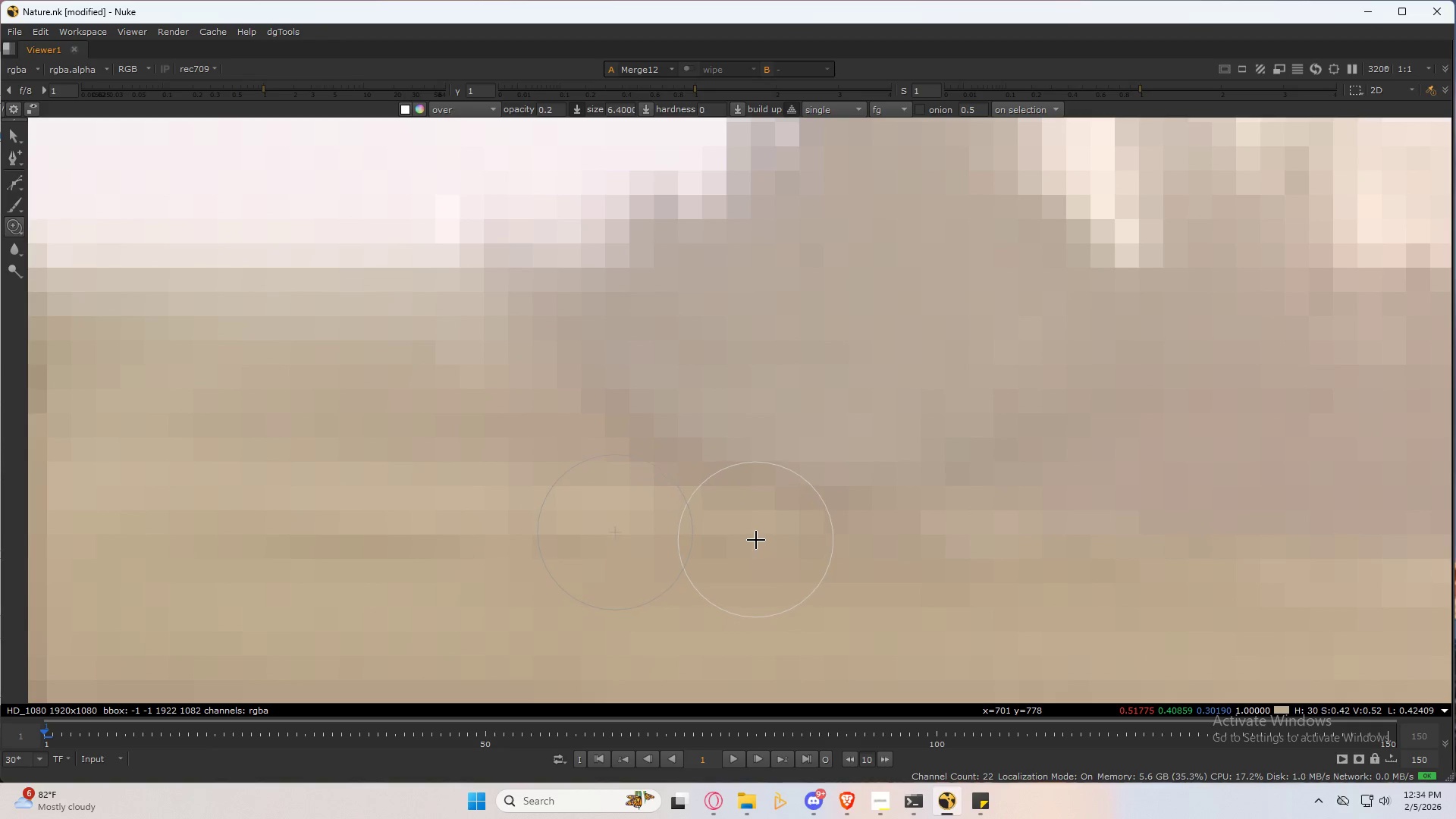 
left_click_drag(start_coordinate=[777, 519], to_coordinate=[894, 506])
 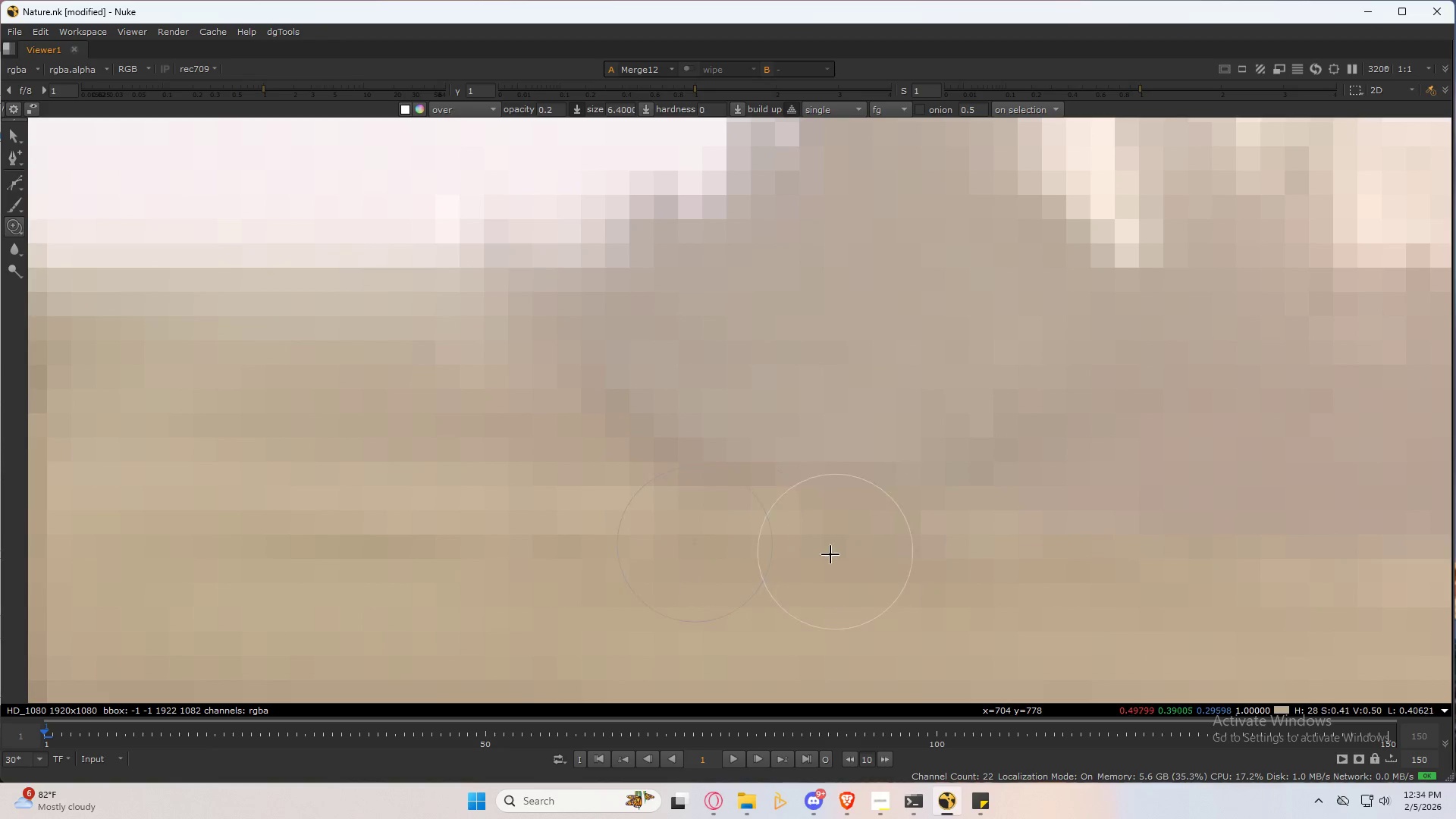 
left_click_drag(start_coordinate=[786, 562], to_coordinate=[952, 539])
 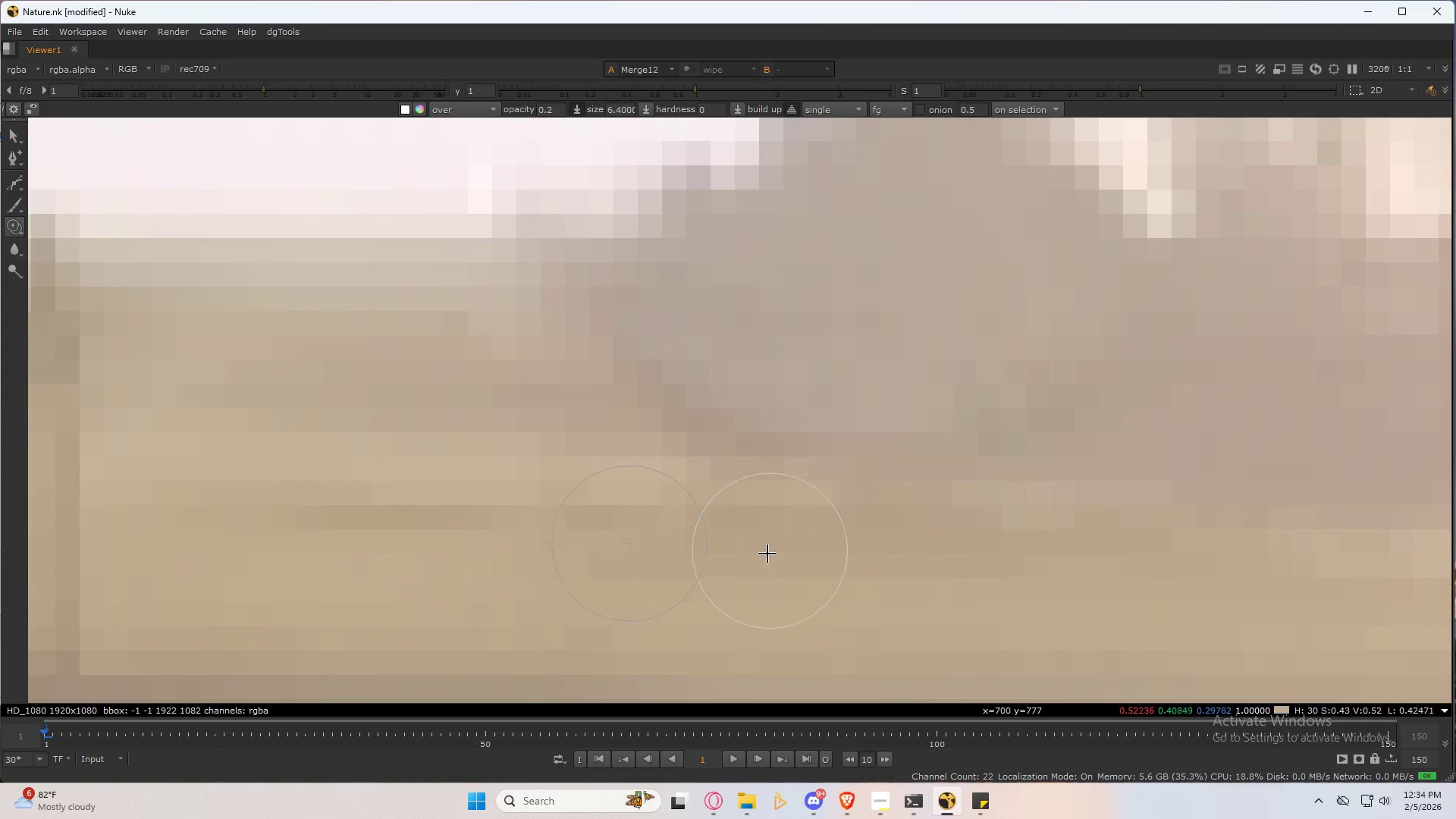 
hold_key(key=ControlLeft, duration=0.94)
left_click_drag(start_coordinate=[673, 567], to_coordinate=[639, 510])
 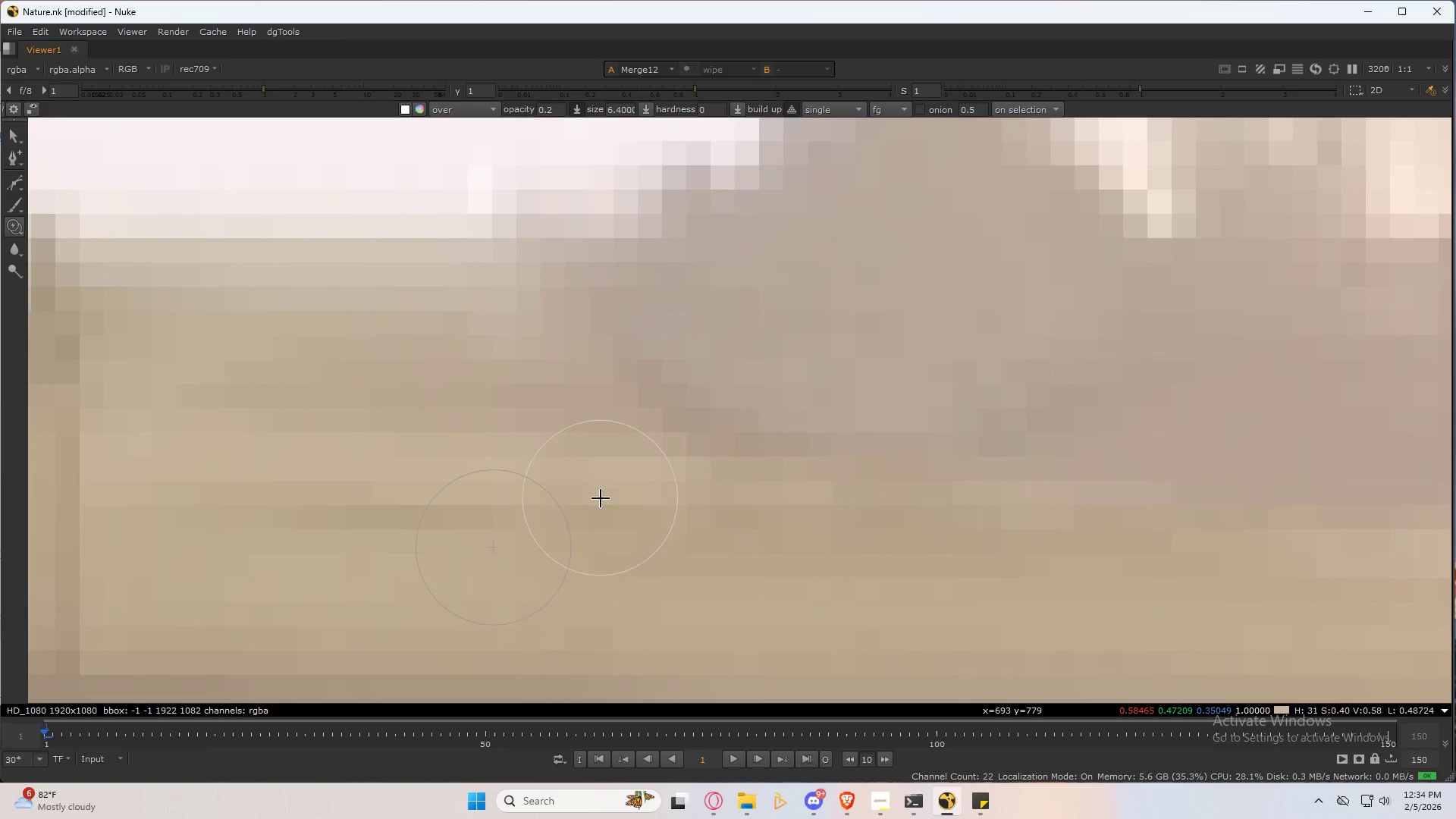 
left_click_drag(start_coordinate=[602, 497], to_coordinate=[760, 481])
 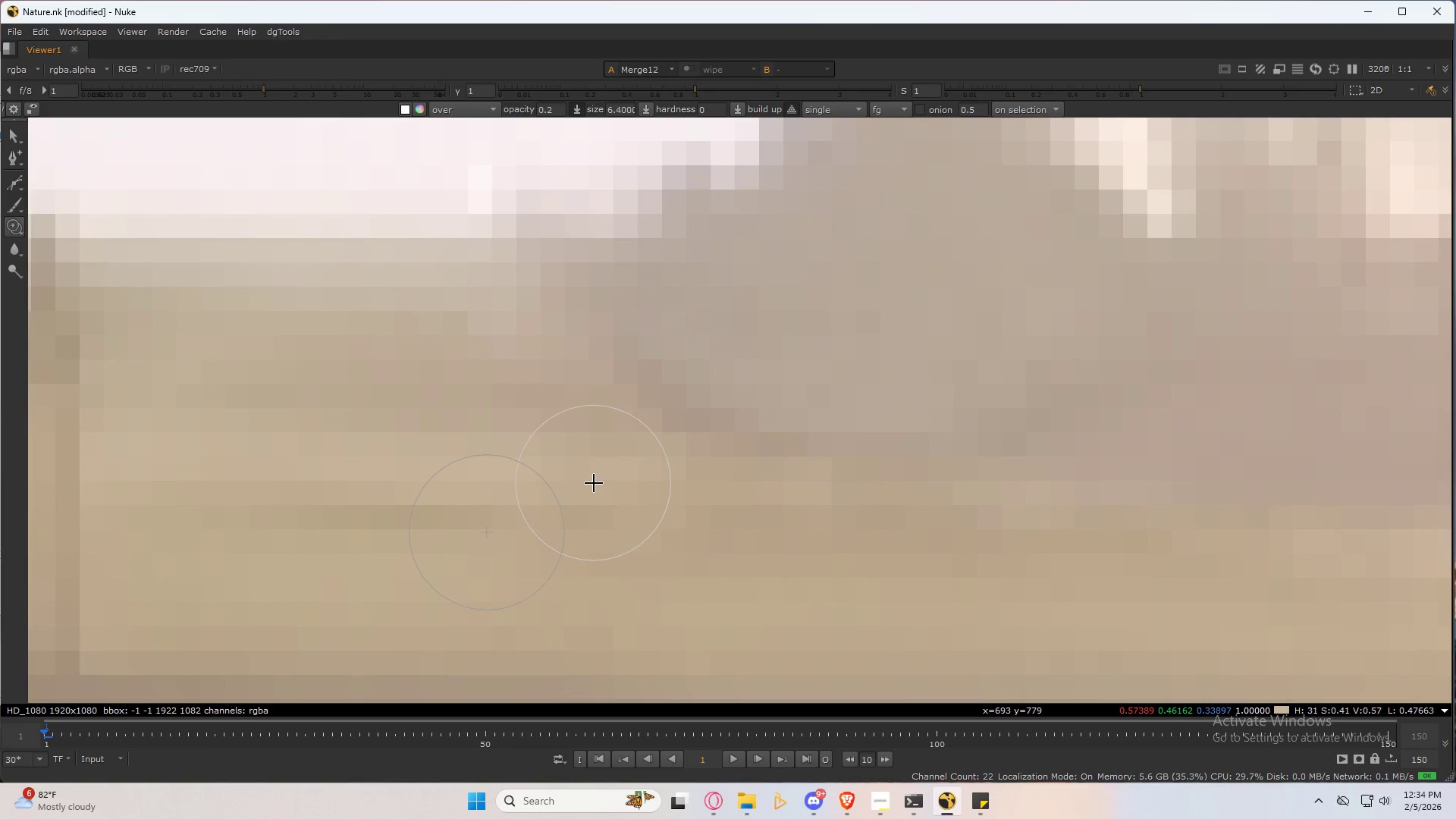 
left_click_drag(start_coordinate=[598, 483], to_coordinate=[911, 479])
 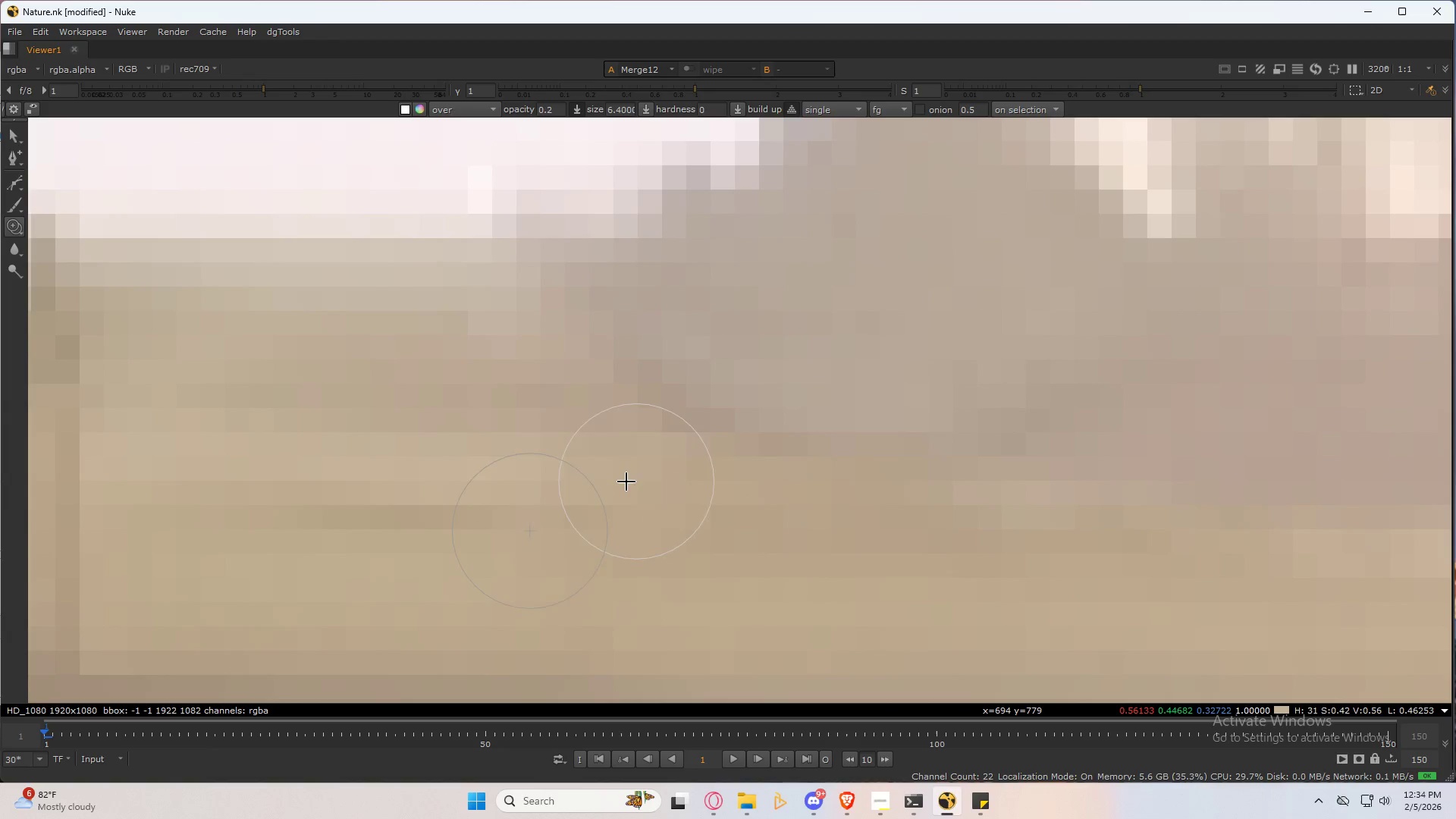 
left_click_drag(start_coordinate=[620, 484], to_coordinate=[805, 483])
 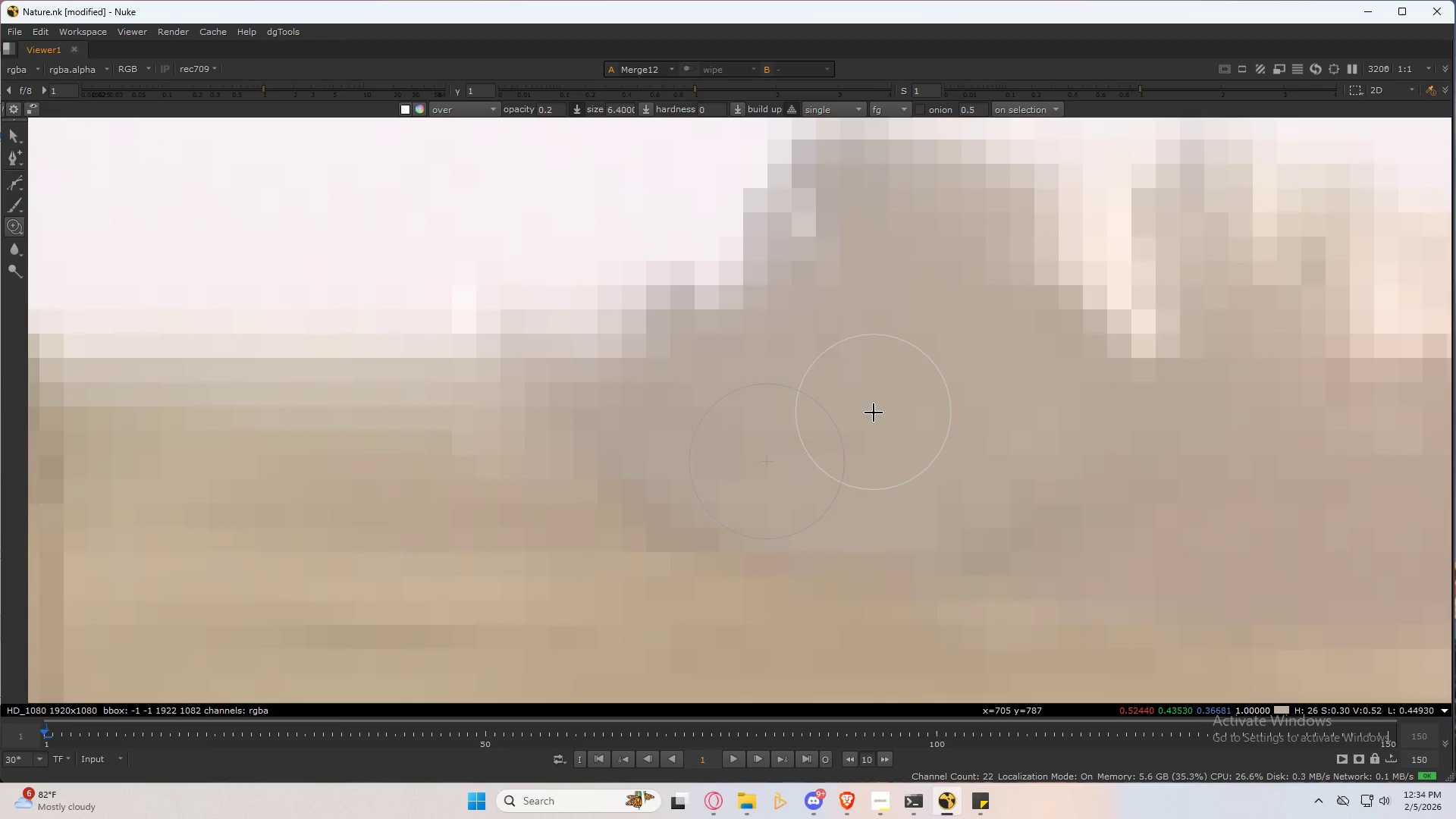 
hold_key(key=ControlLeft, duration=0.81)
left_click_drag(start_coordinate=[876, 409], to_coordinate=[698, 530])
 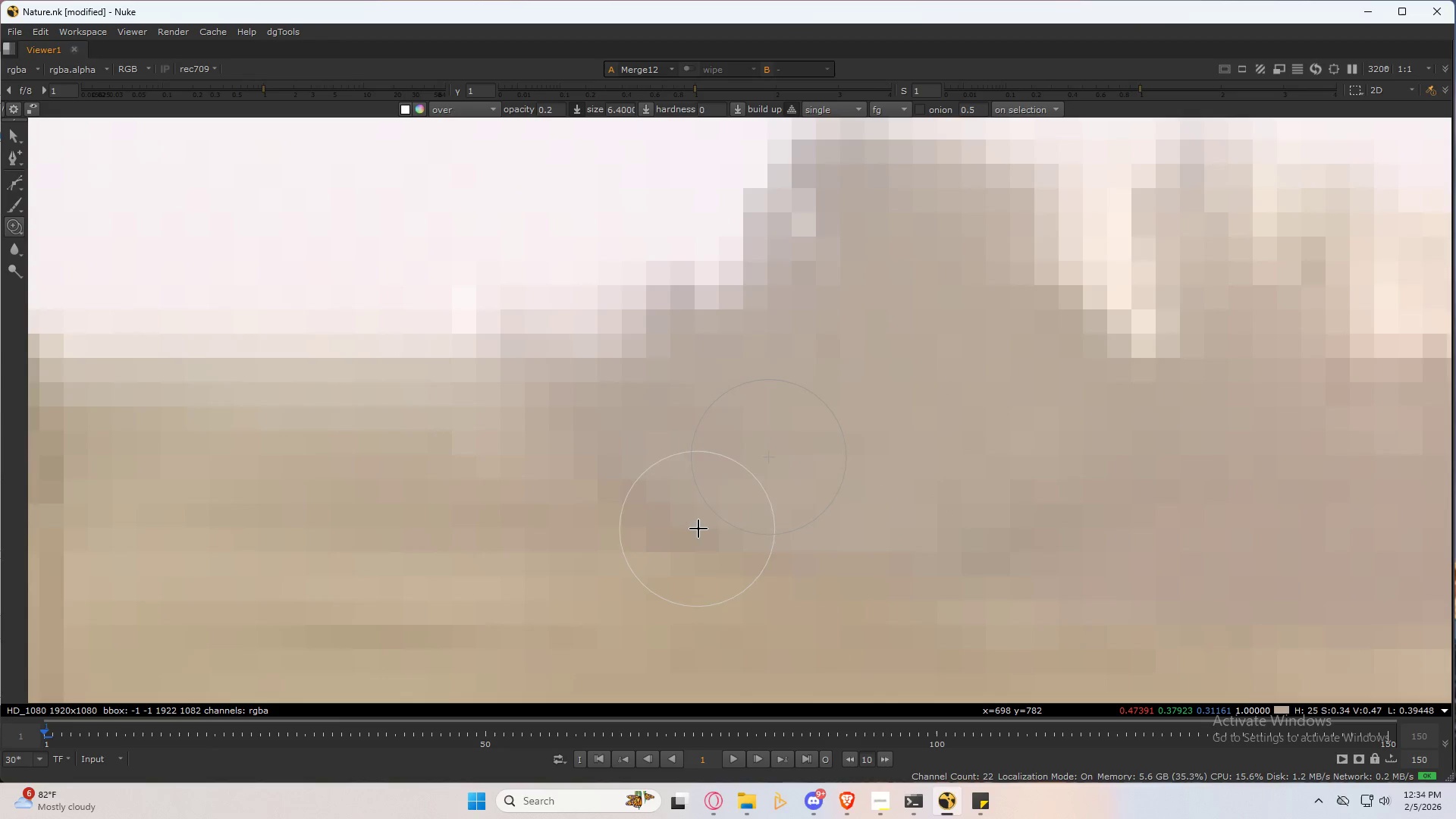 
hold_key(key=ControlLeft, duration=2.25)
left_click_drag(start_coordinate=[701, 537], to_coordinate=[613, 460])
 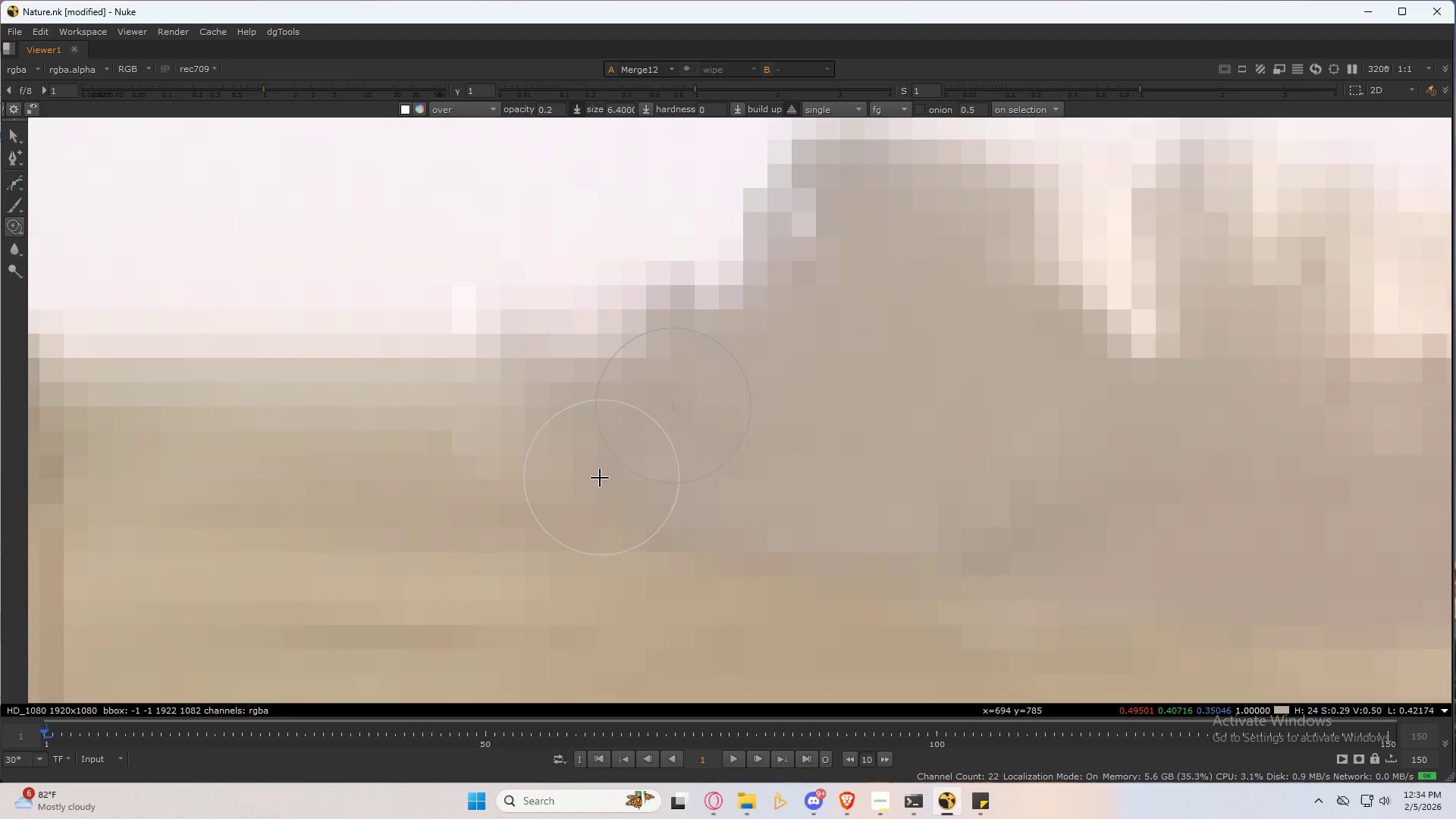 
left_click_drag(start_coordinate=[595, 478], to_coordinate=[736, 551])
 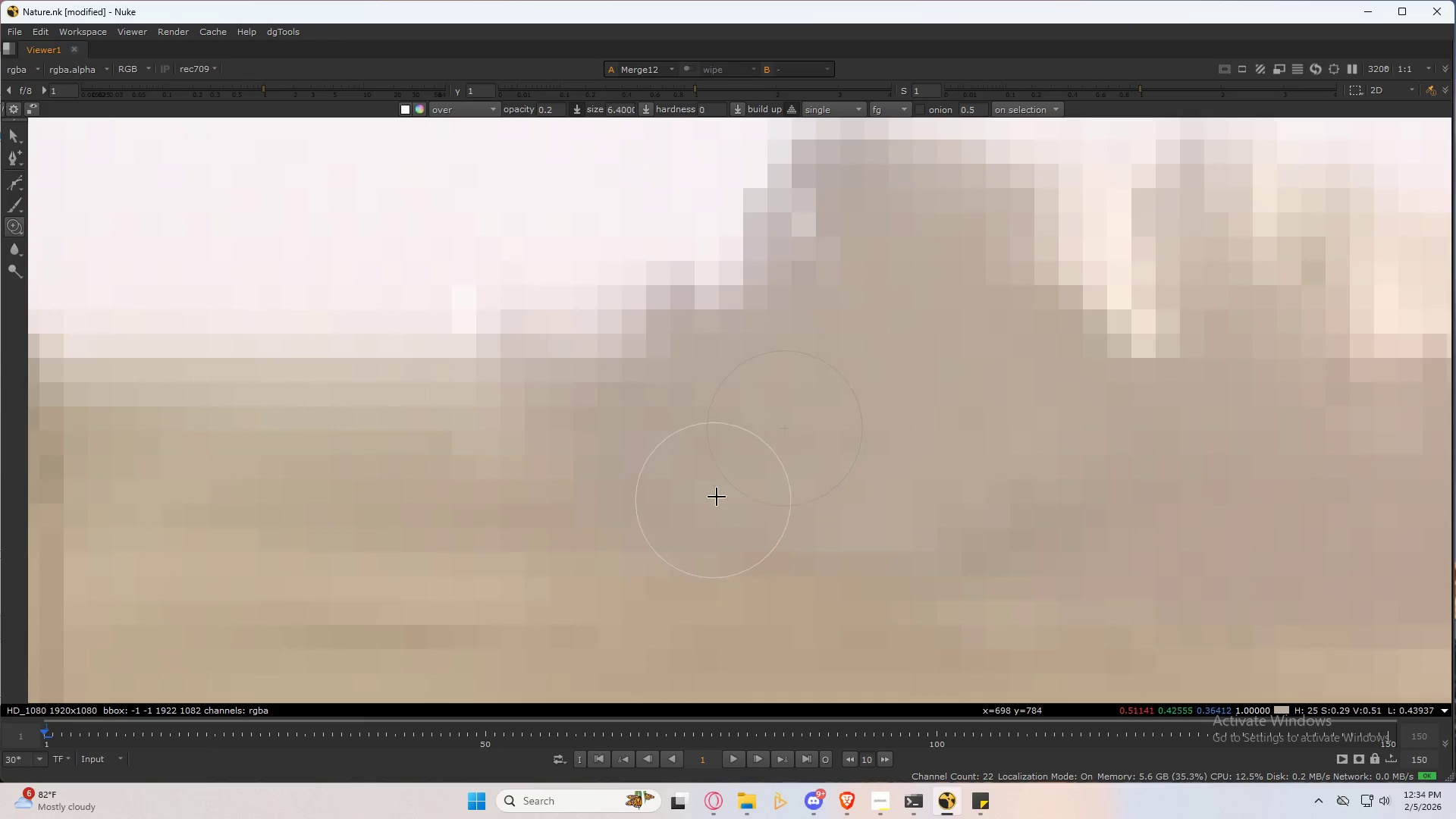 
hold_key(key=ControlLeft, duration=0.83)
left_click_drag(start_coordinate=[723, 485], to_coordinate=[759, 520])
 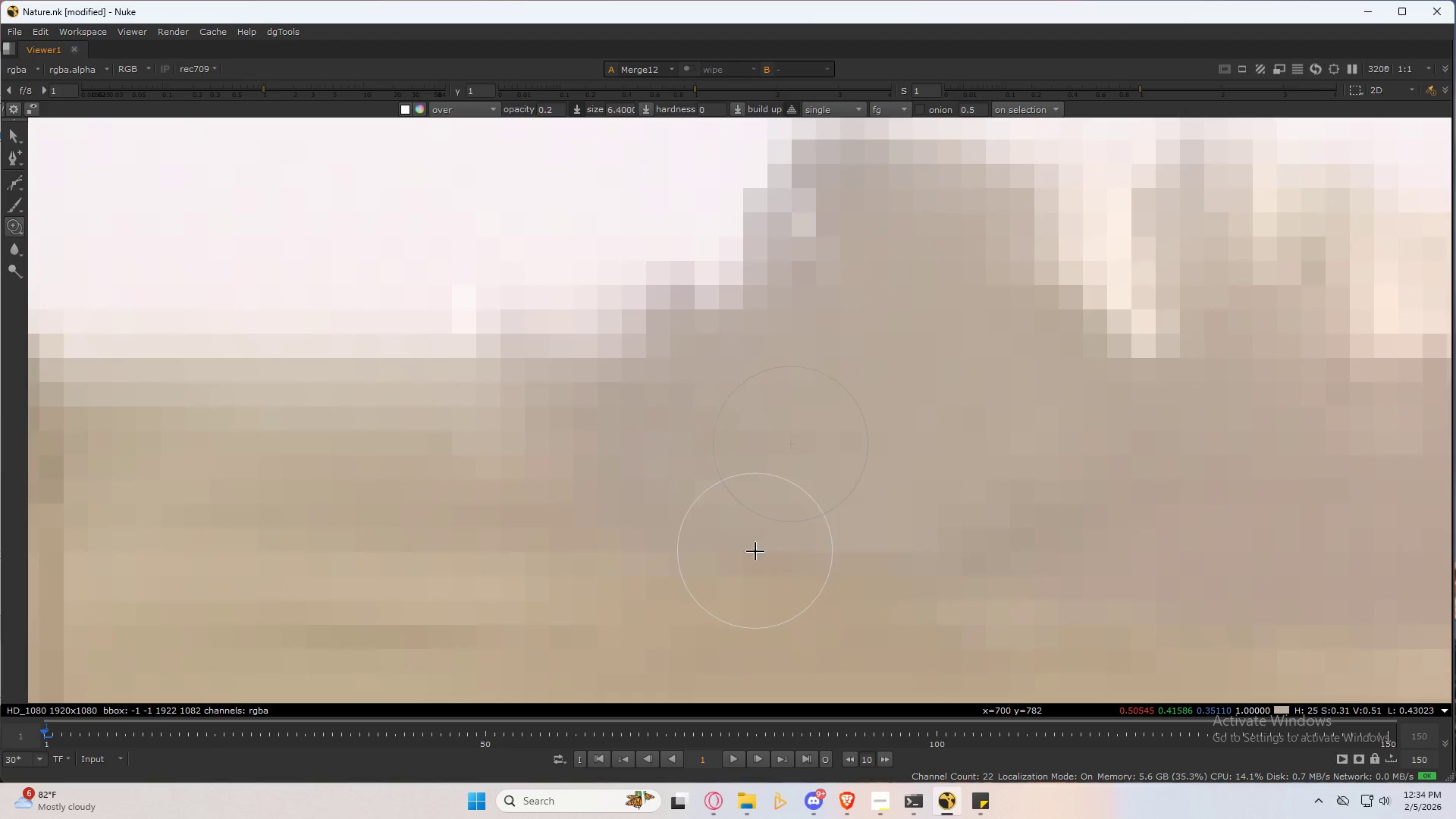 
left_click_drag(start_coordinate=[760, 557], to_coordinate=[883, 555])
 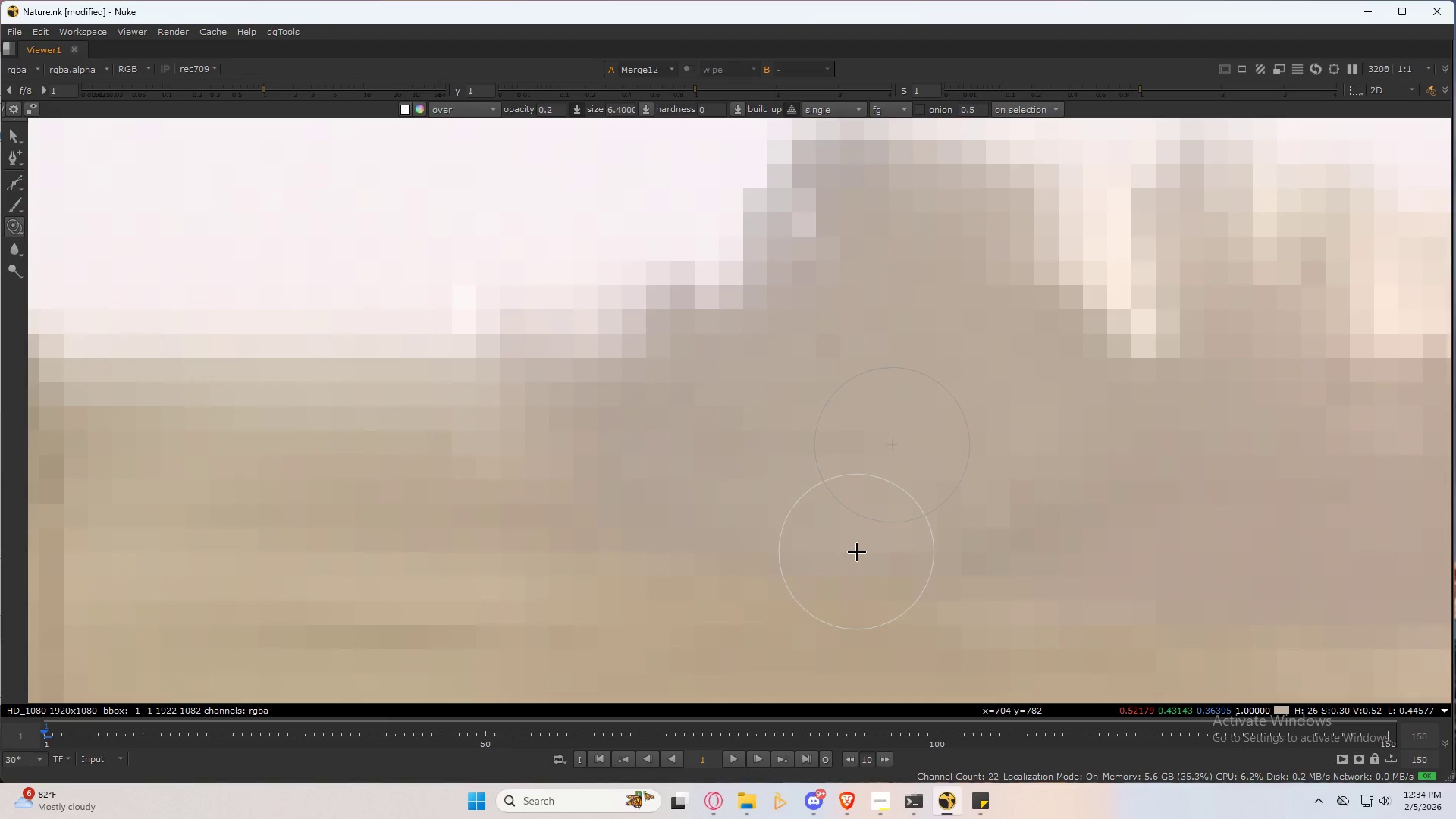 
left_click_drag(start_coordinate=[858, 554], to_coordinate=[947, 546])
 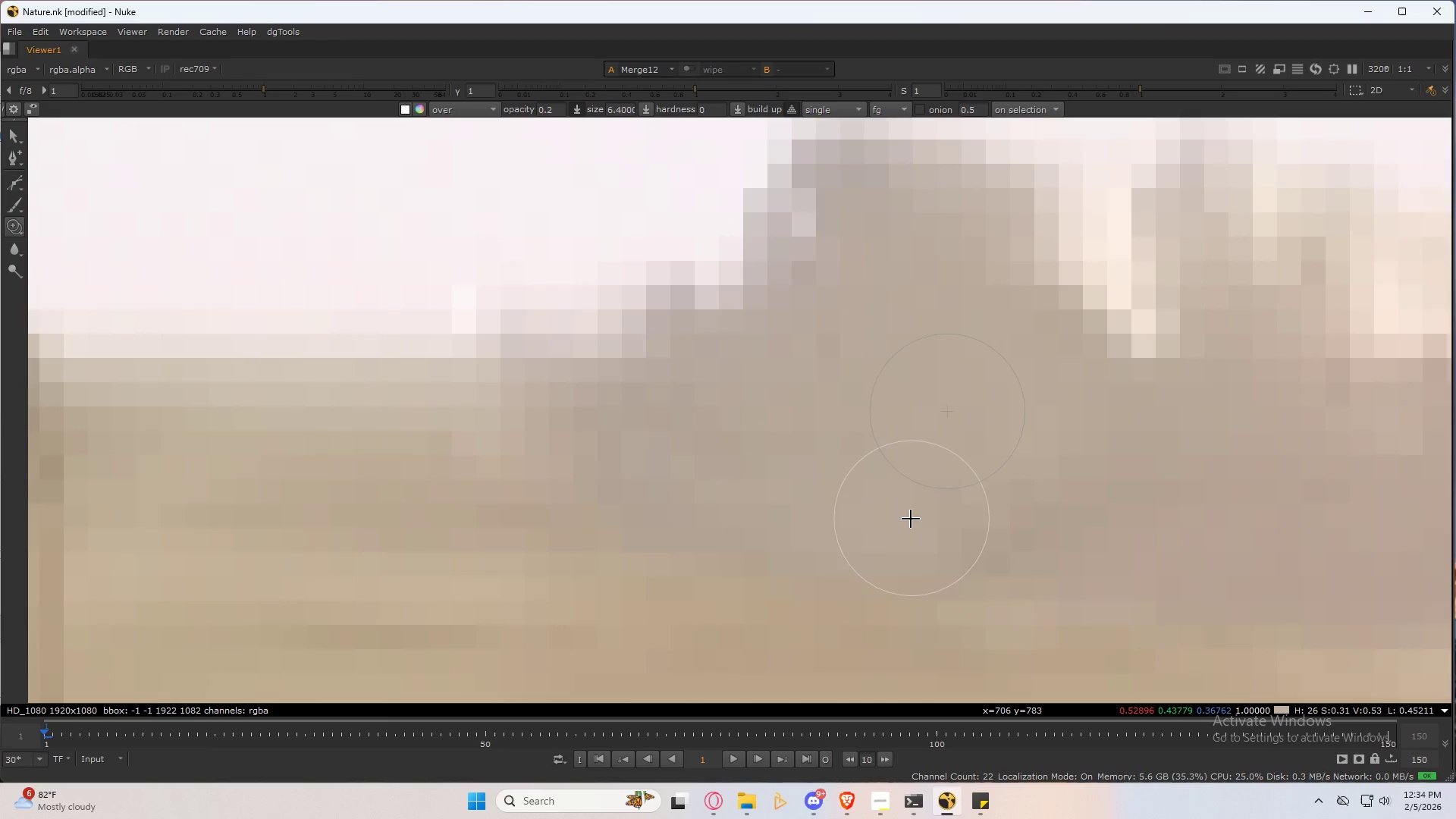 
hold_key(key=ControlLeft, duration=0.5)
left_click_drag(start_coordinate=[880, 537], to_coordinate=[979, 538])
 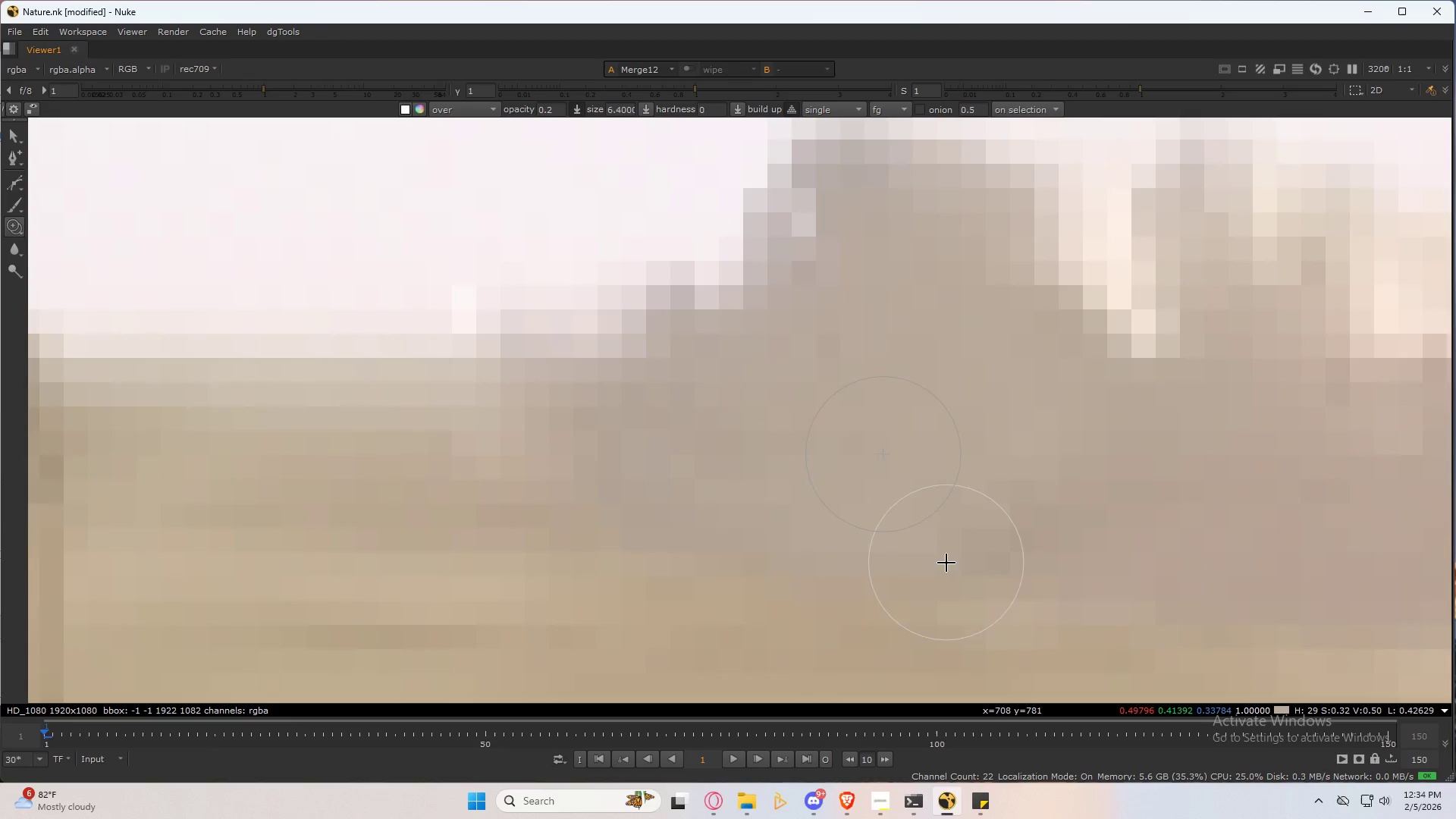 
left_click_drag(start_coordinate=[952, 563], to_coordinate=[1111, 475])
 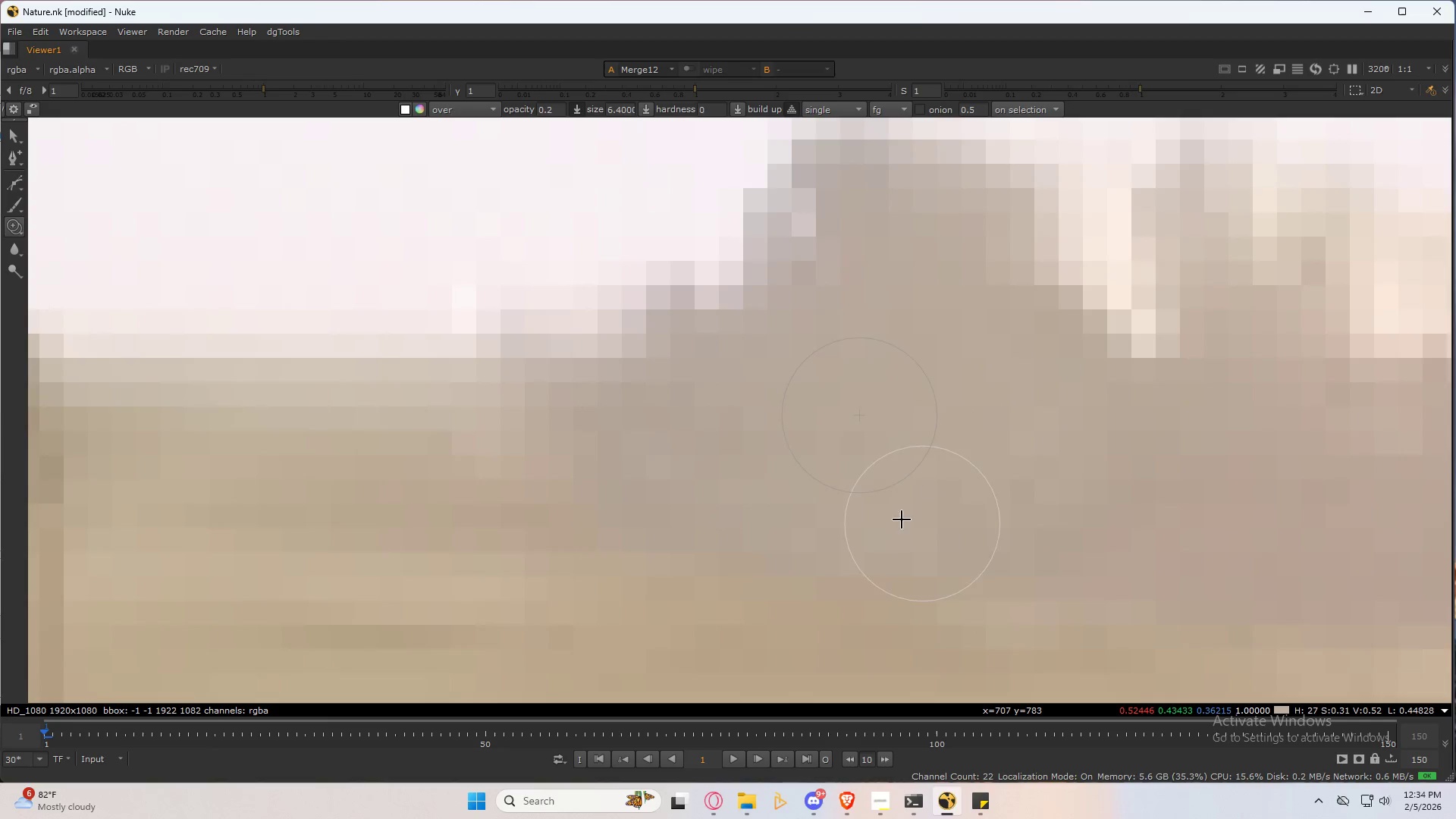 
scroll: coordinate [905, 492], scroll_direction: down, amount: 3.0
 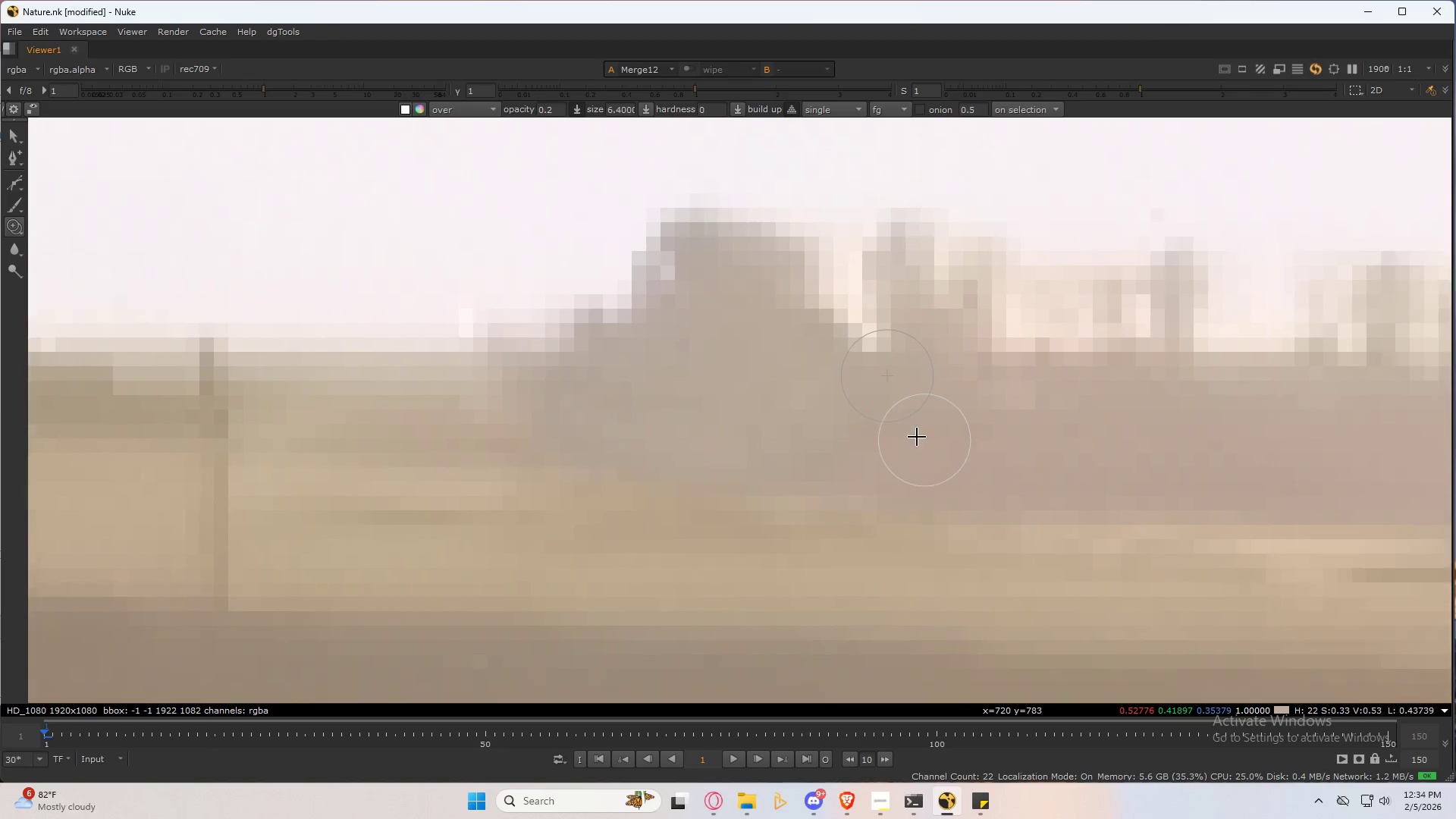 
type(323232)
 